 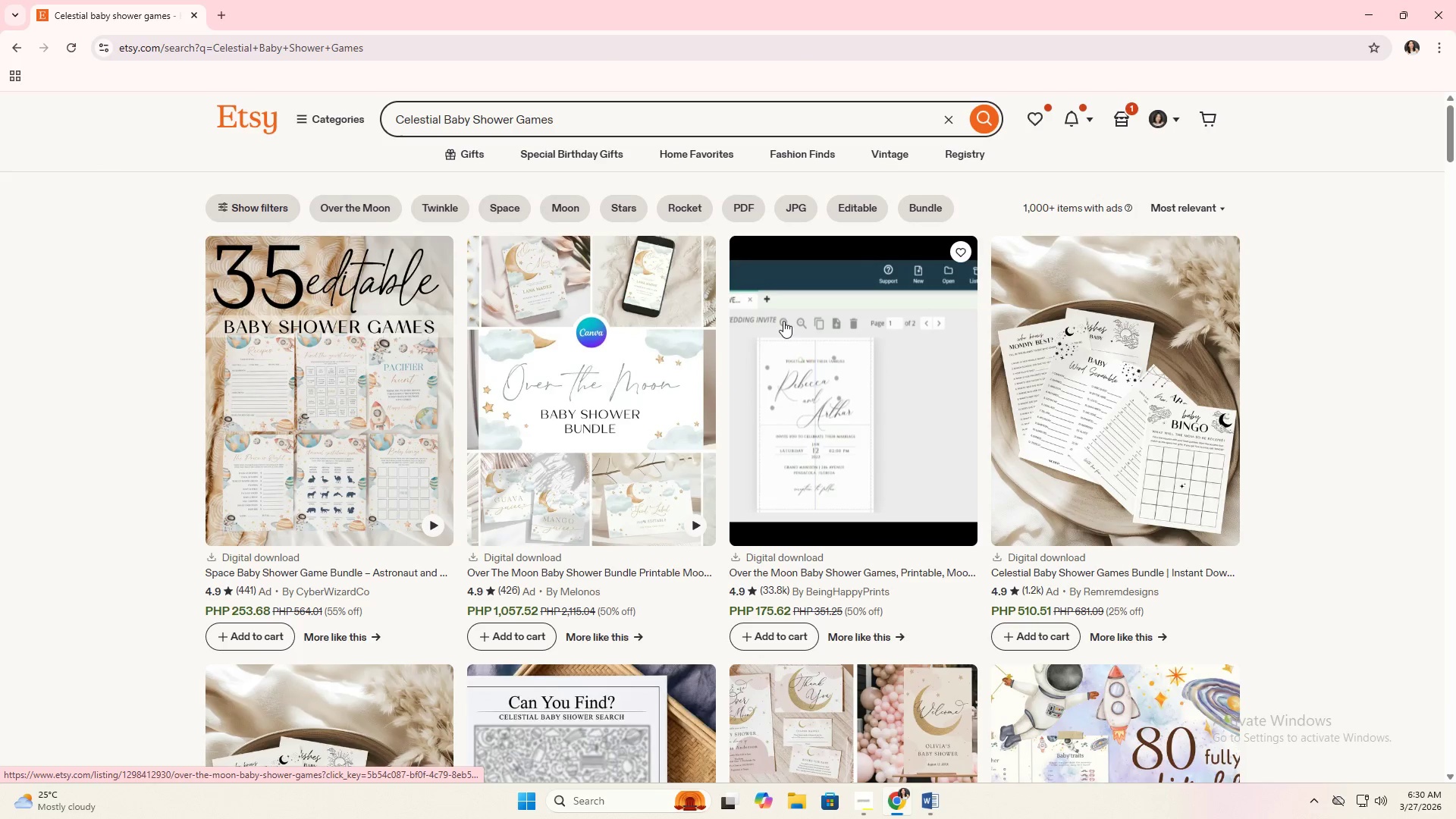 
left_click([629, 422])
 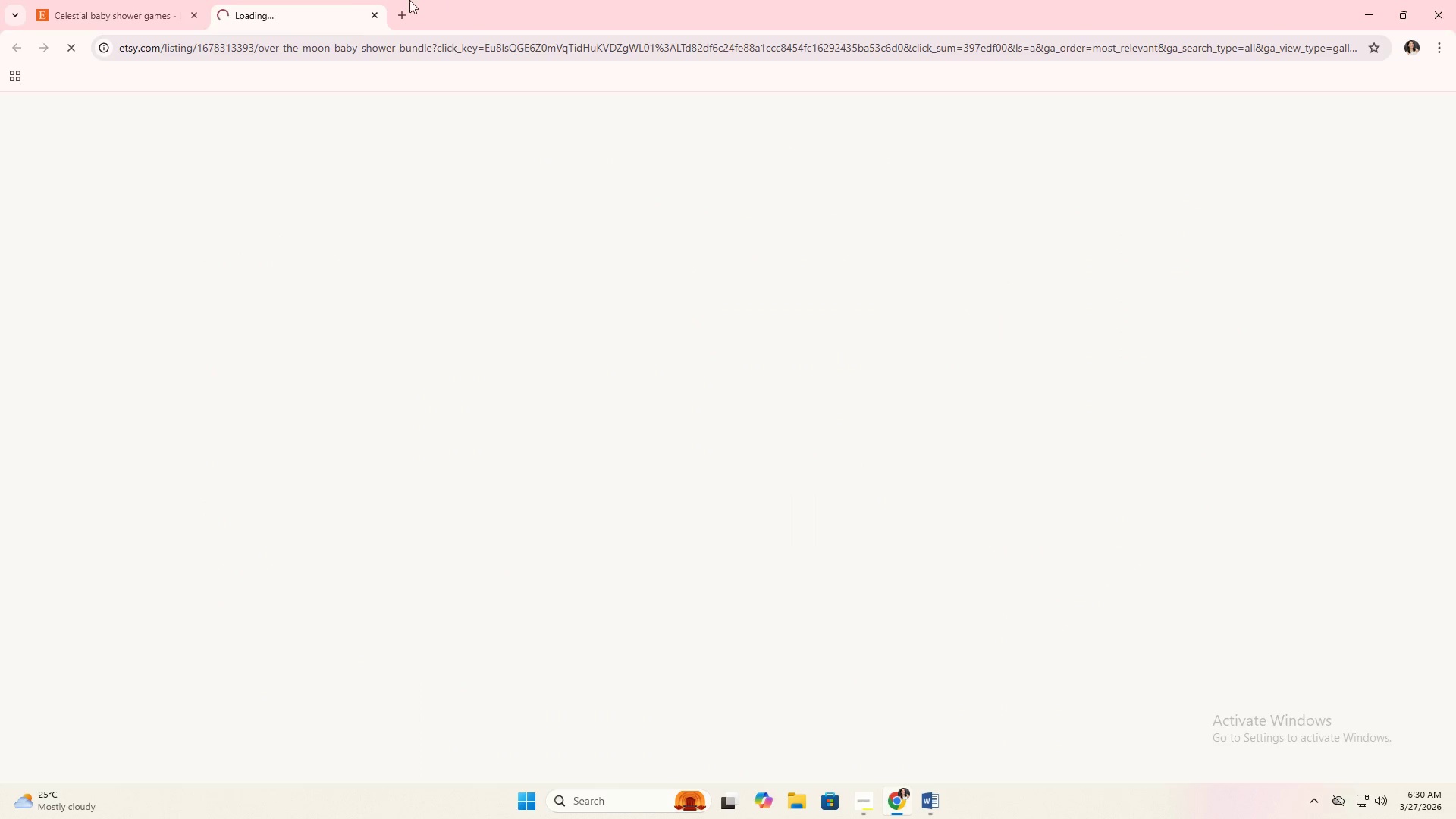 
mouse_move([400, 36])
 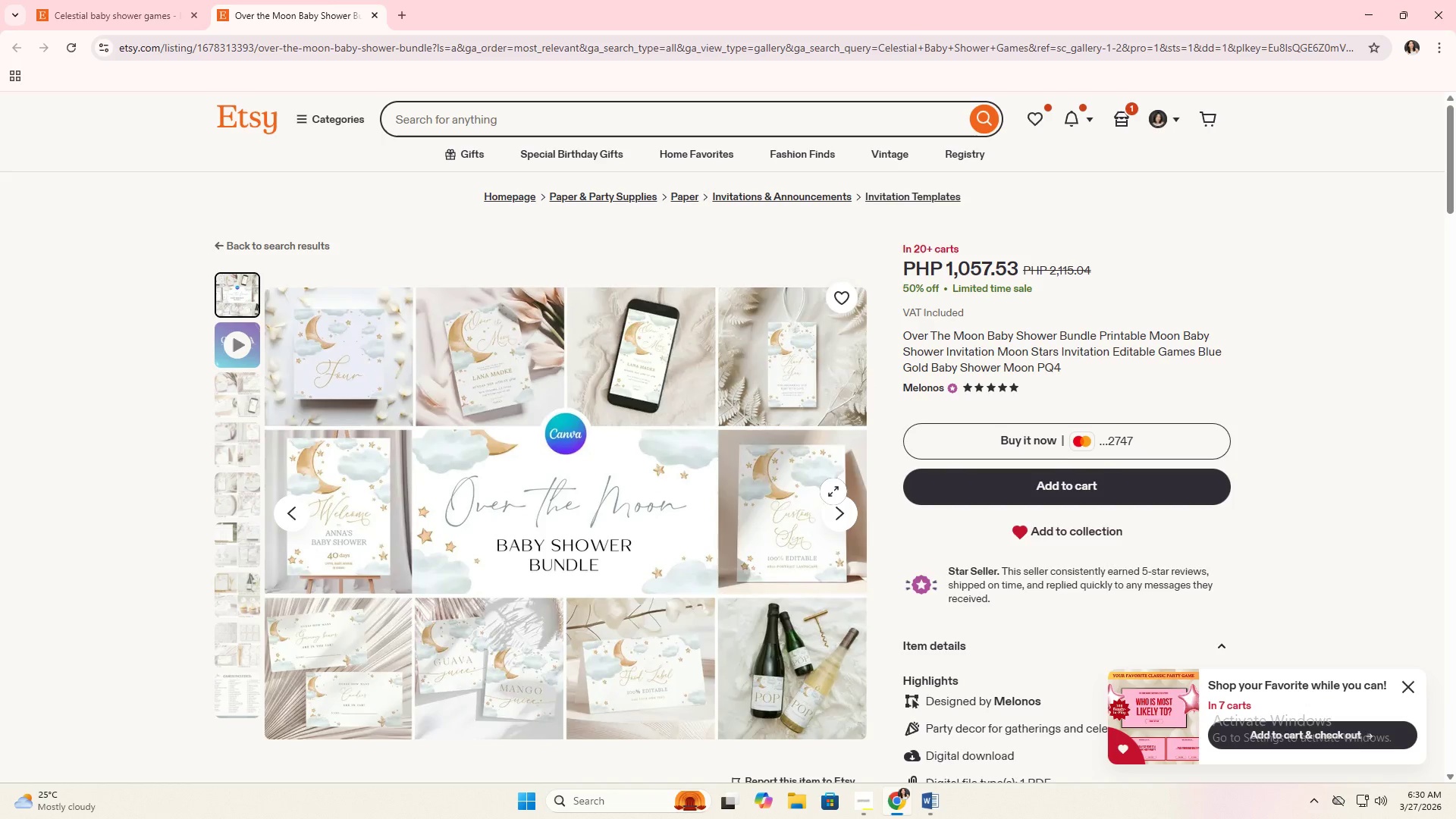 
left_click([837, 509])
 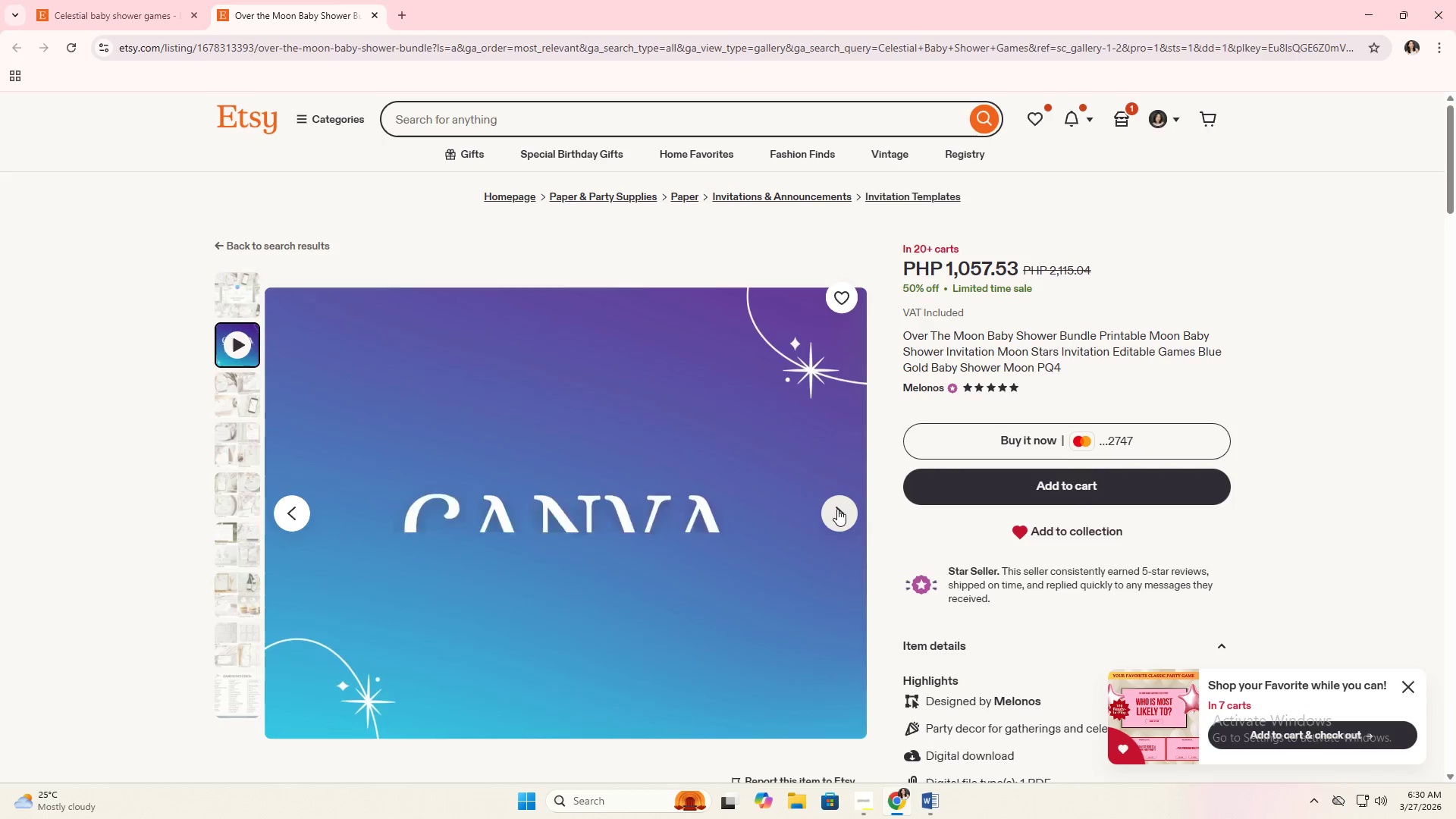 
left_click([837, 509])
 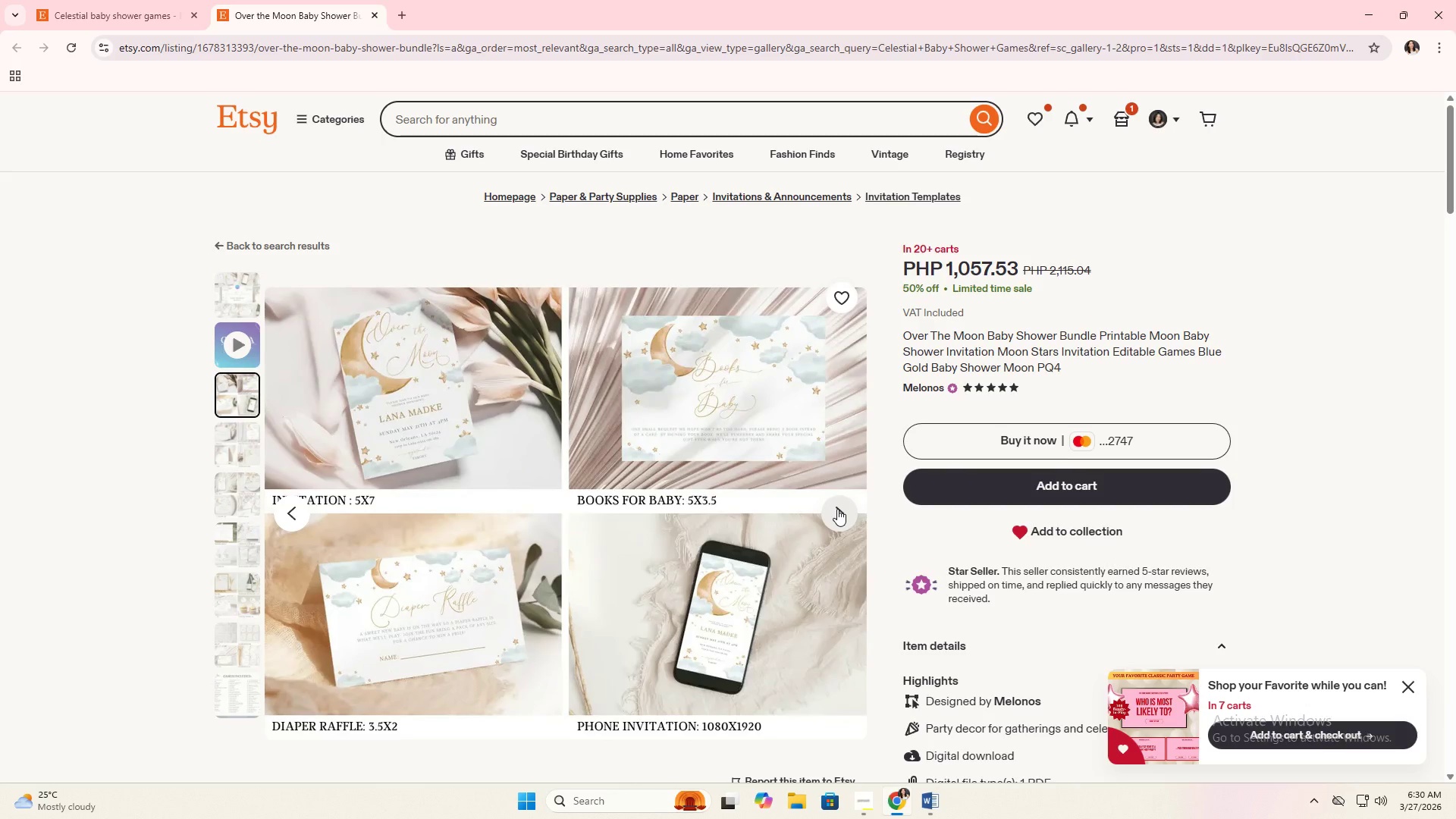 
left_click([837, 509])
 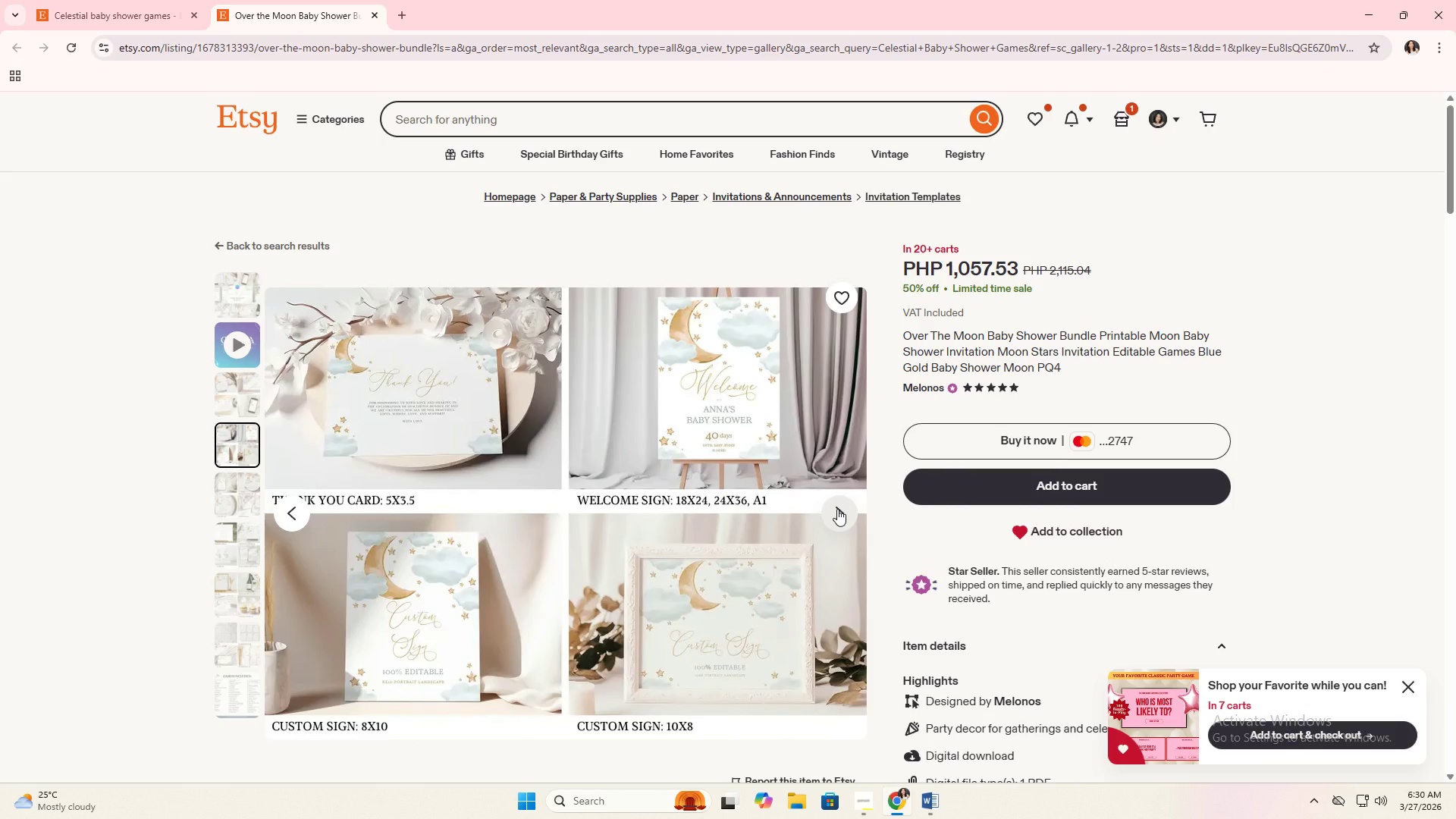 
wait(5.59)
 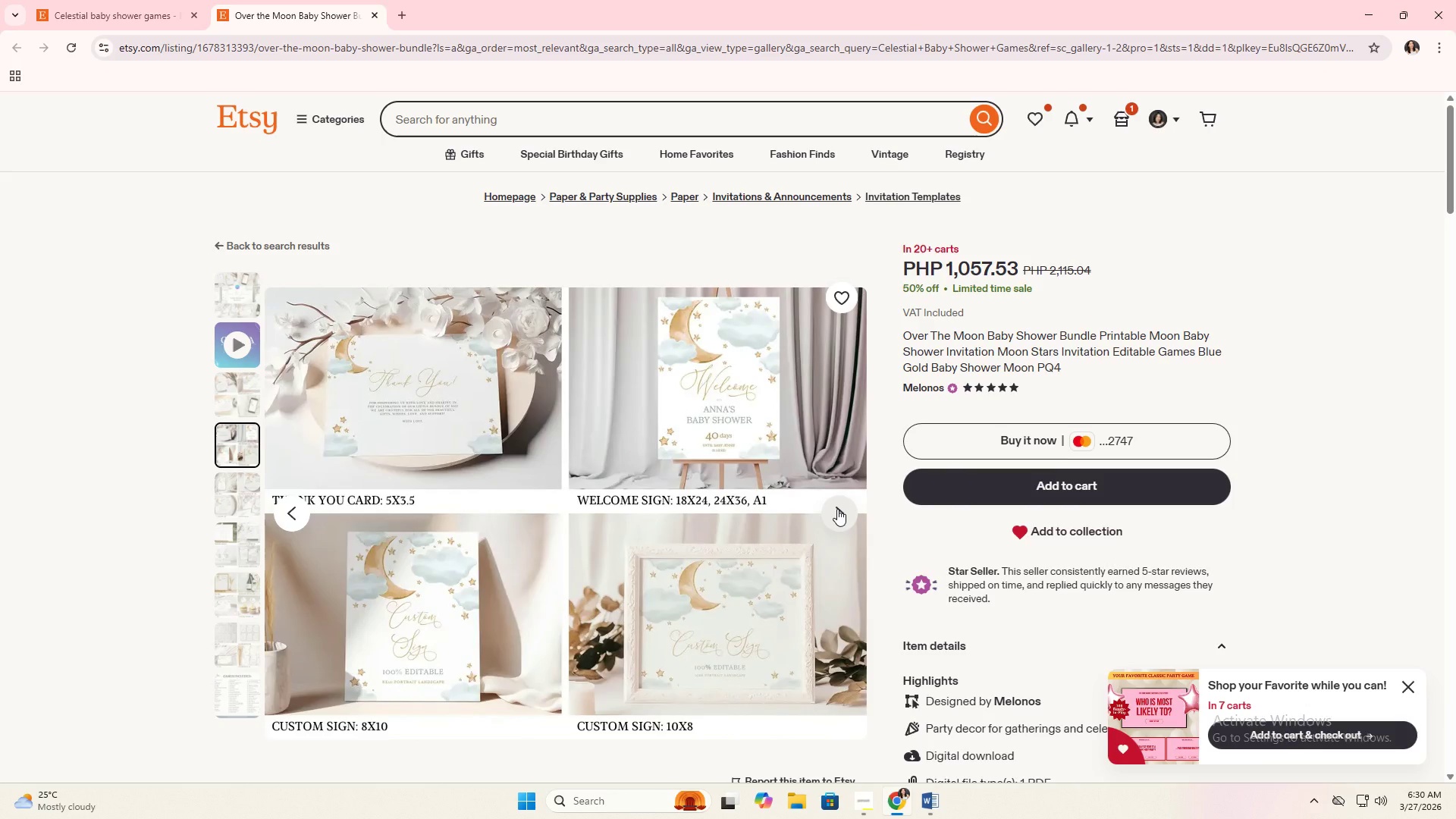 
left_click([837, 509])
 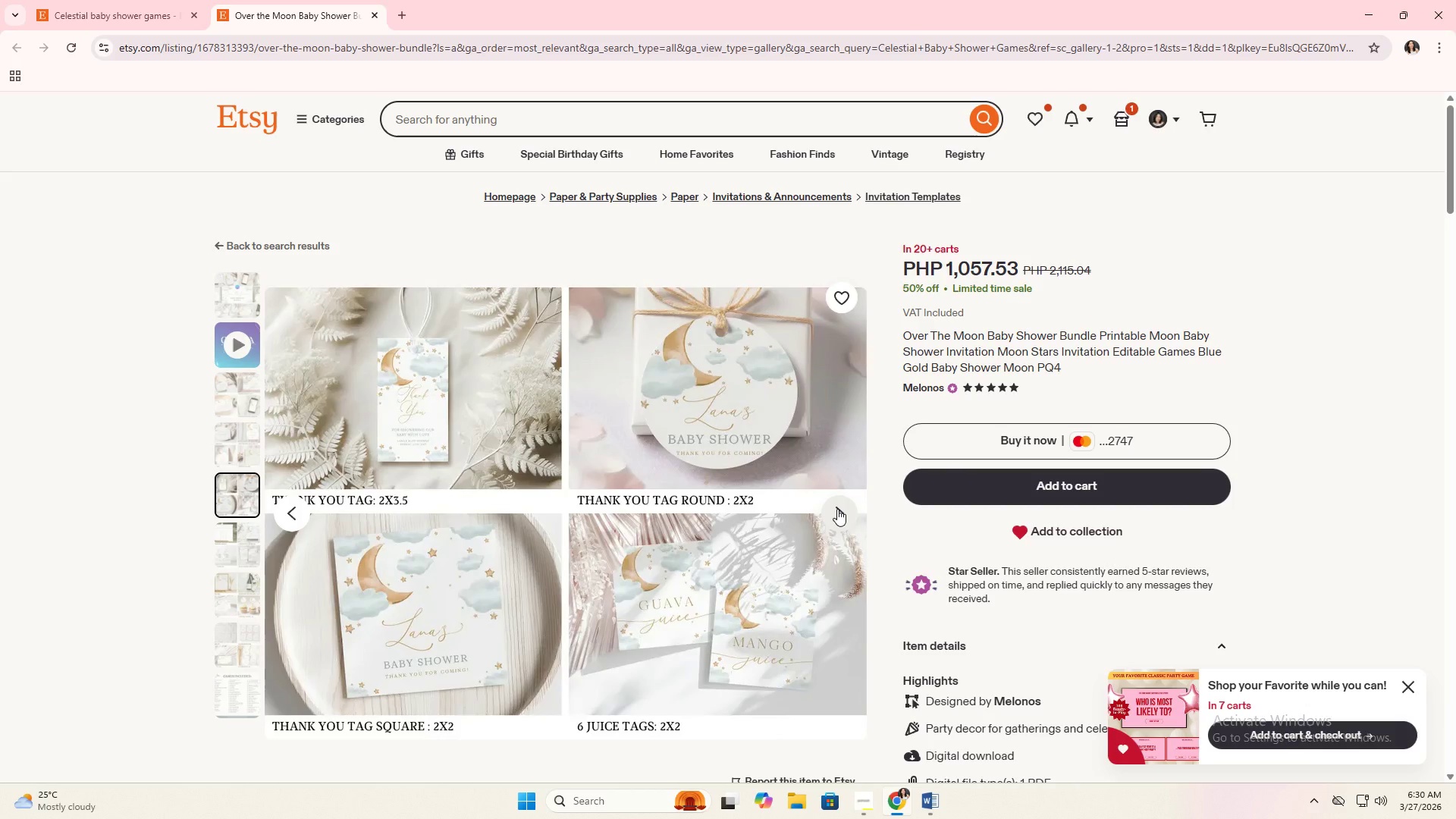 
left_click([837, 509])
 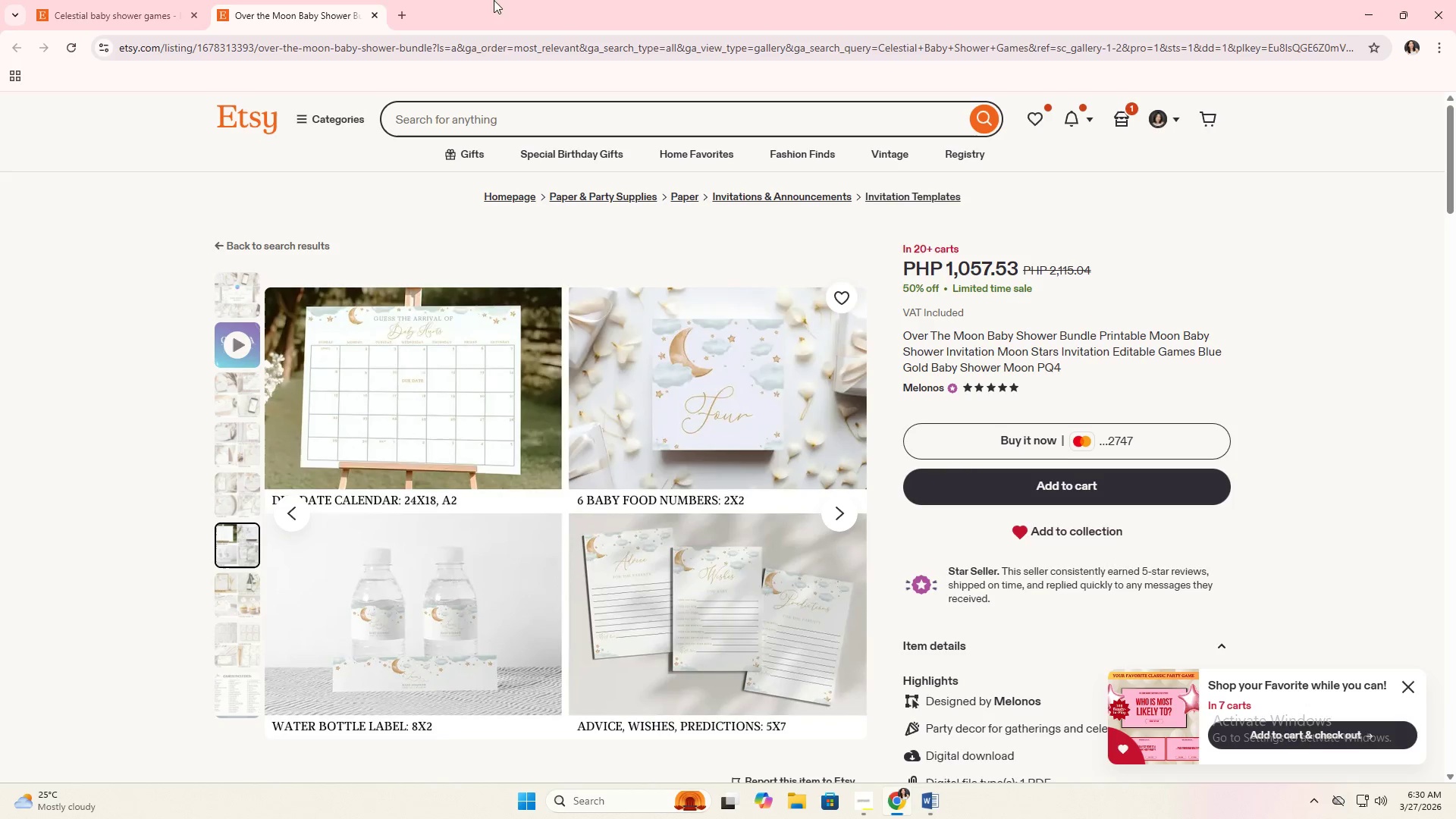 
left_click([374, 14])
 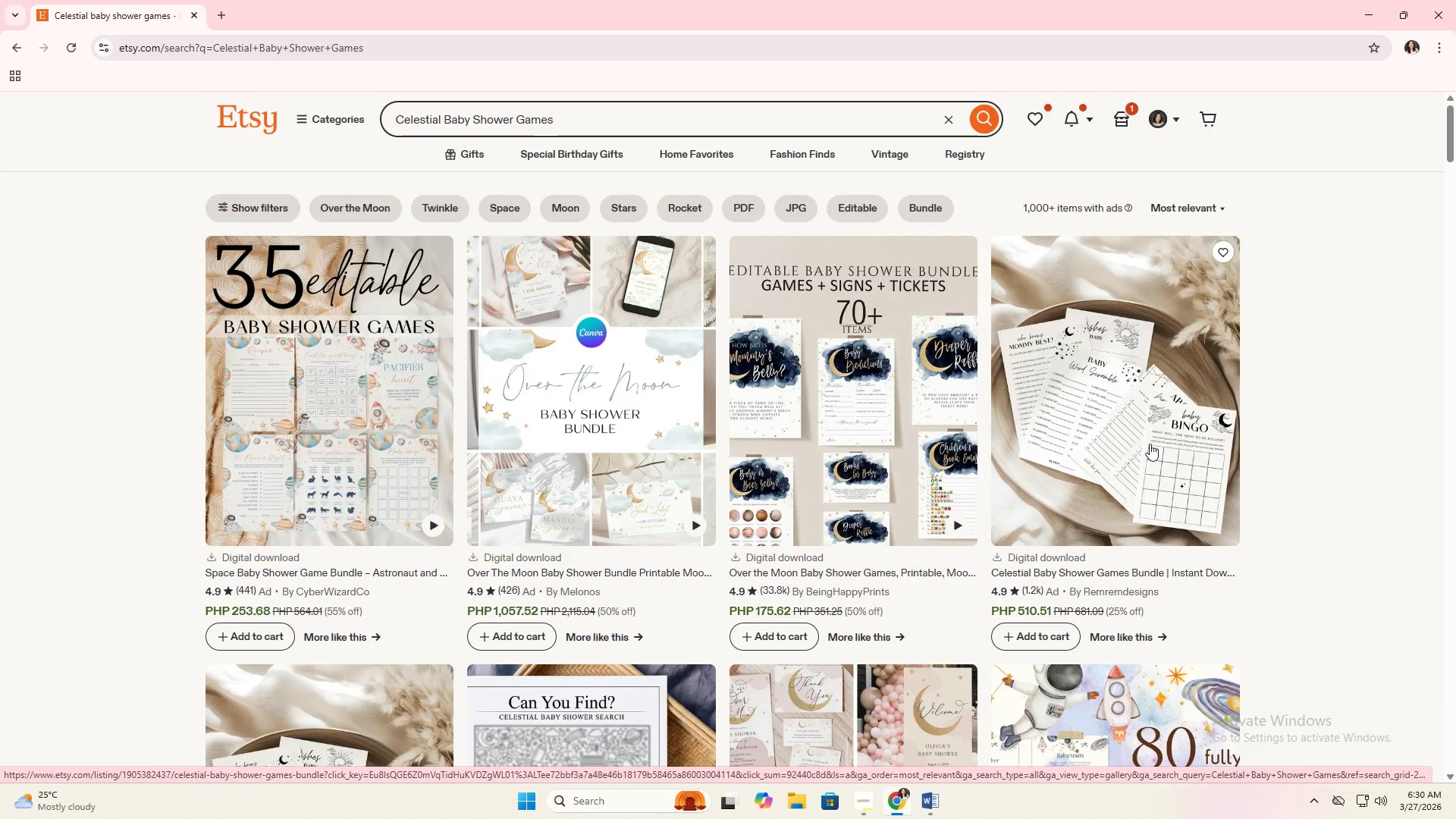 
scroll: coordinate [899, 431], scroll_direction: down, amount: 5.0
 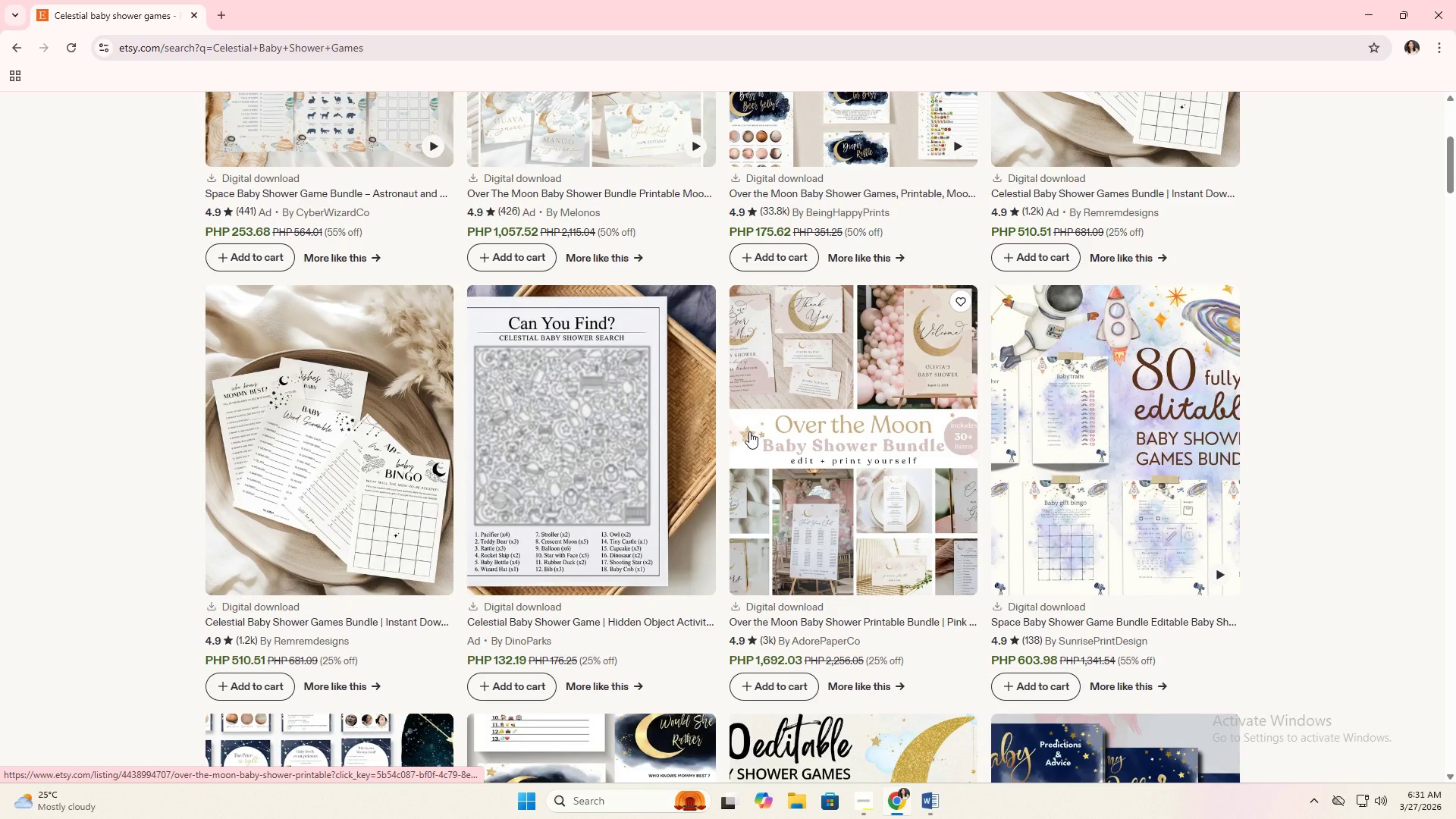 
scroll: coordinate [830, 430], scroll_direction: up, amount: 7.0
 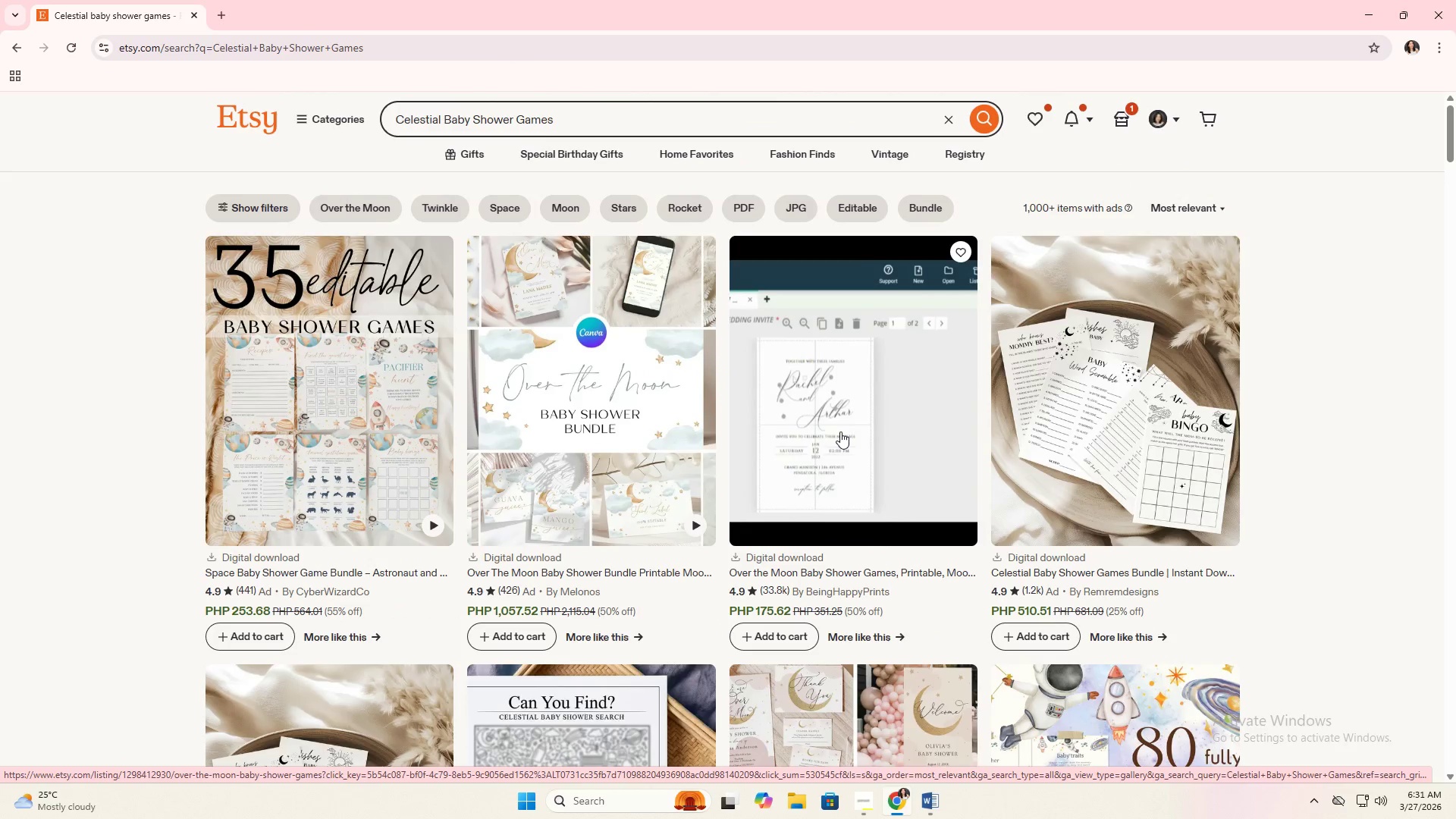 
left_click([1058, 438])
 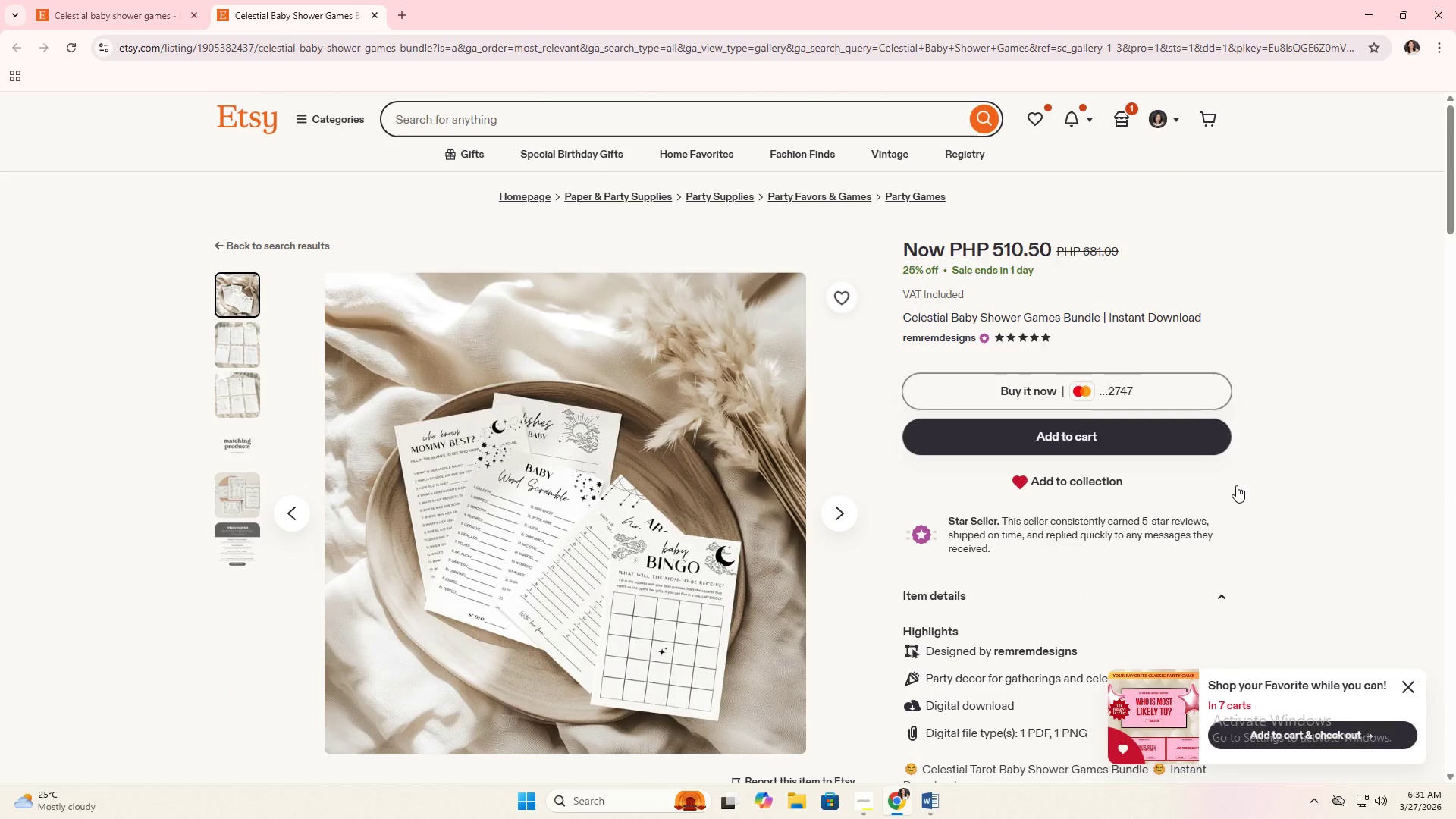 
left_click([1408, 690])
 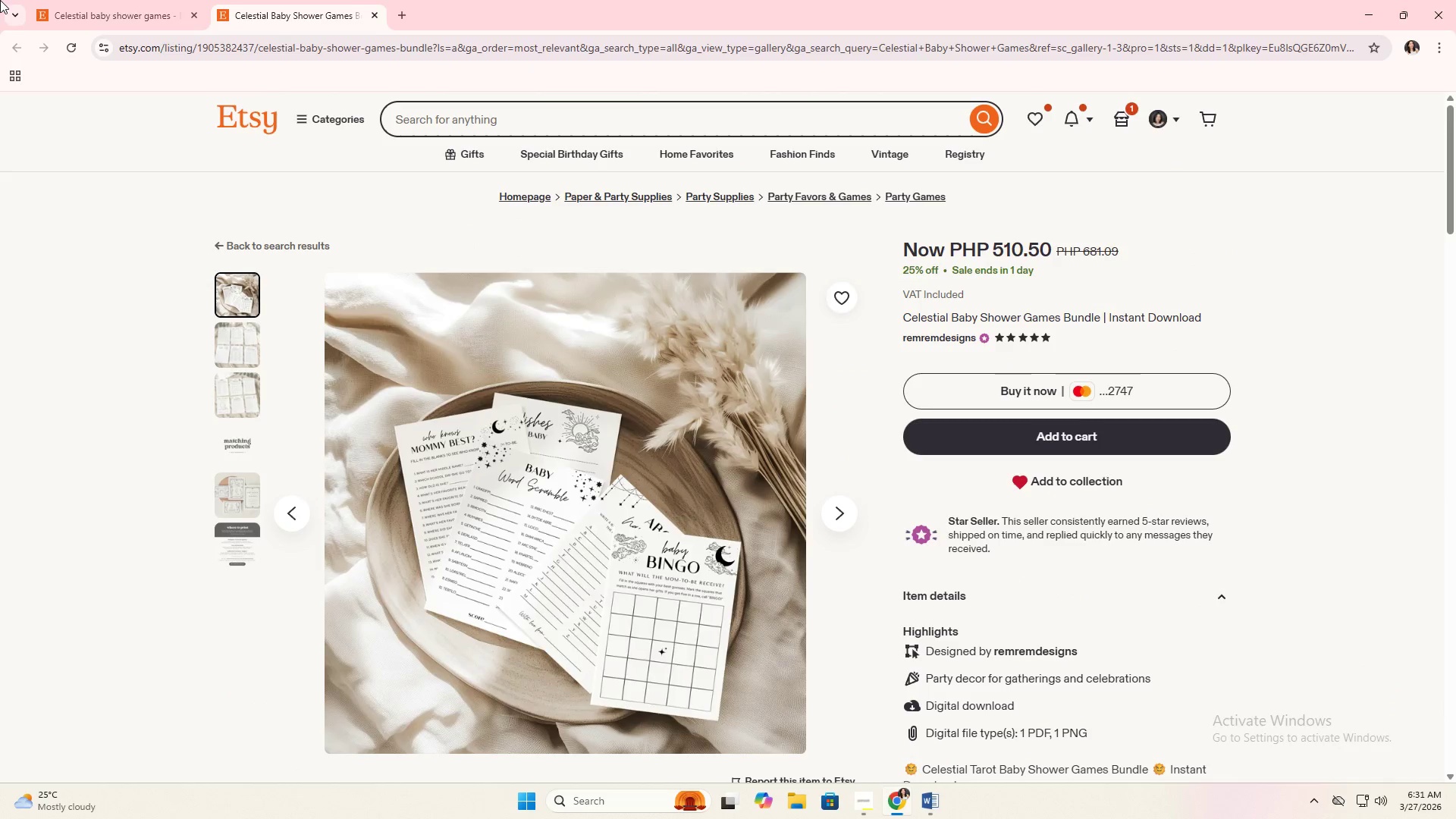 
scroll: coordinate [434, 430], scroll_direction: down, amount: 1.0
 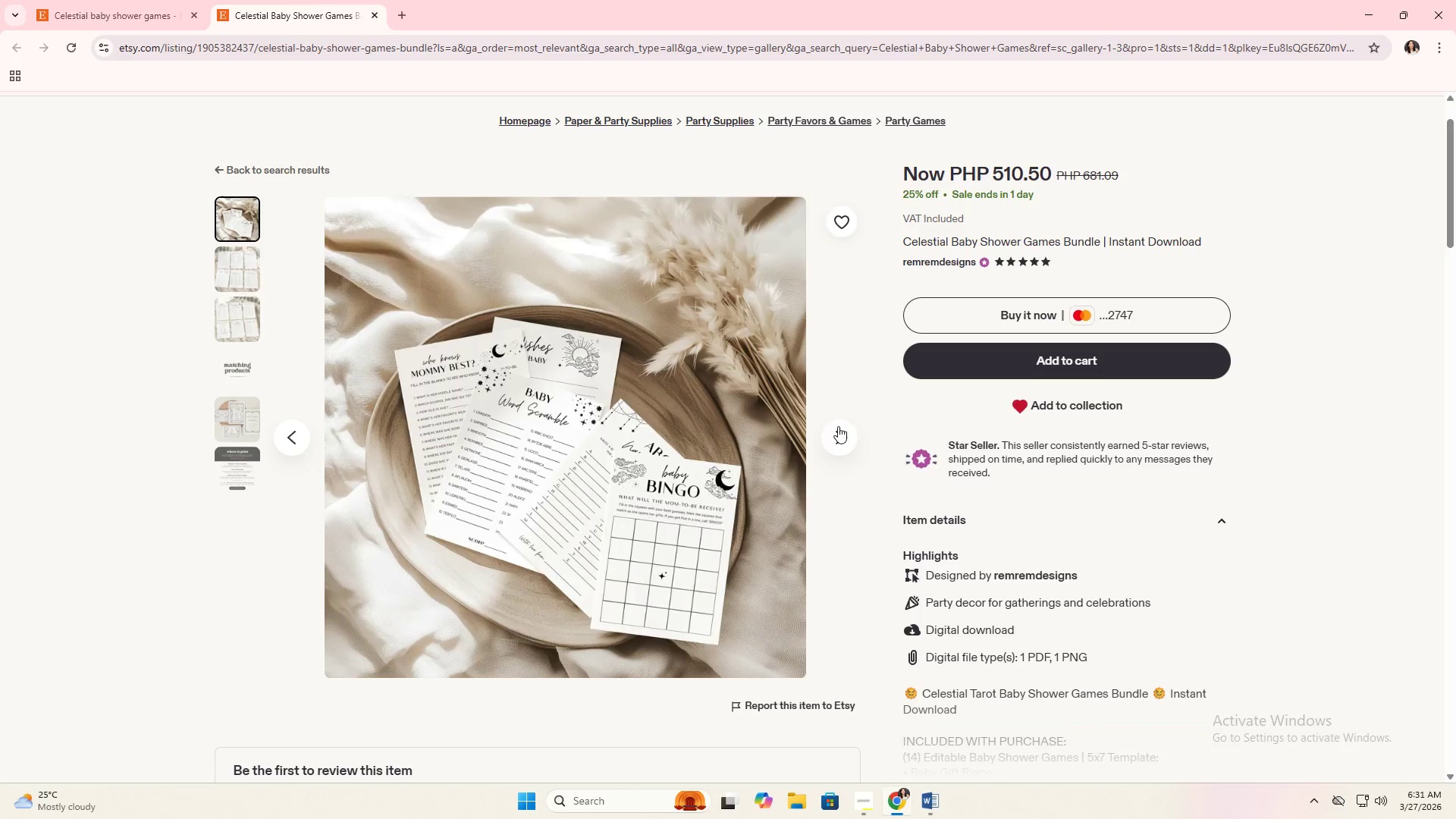 
left_click([835, 433])
 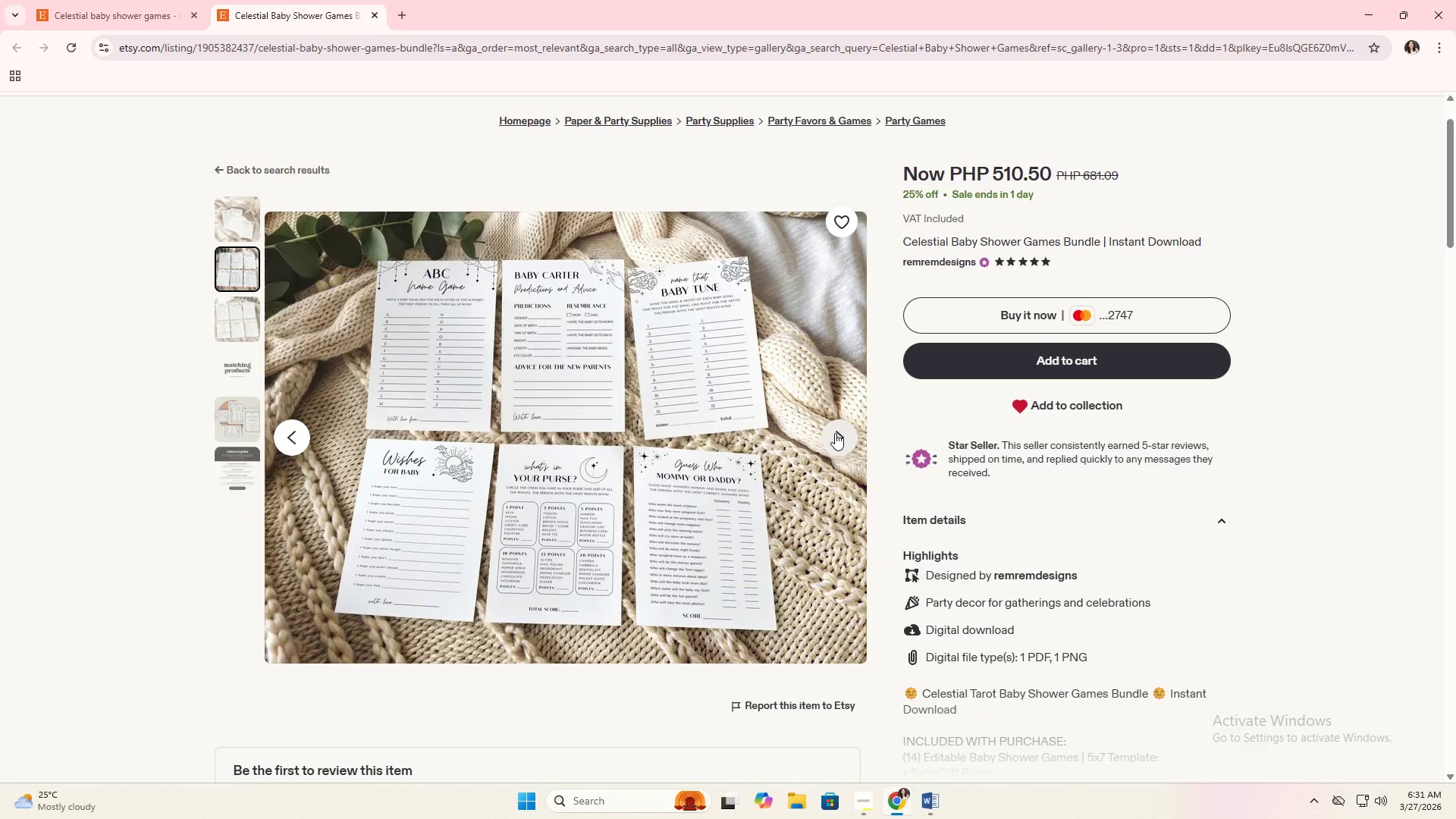 
left_click([835, 433])
 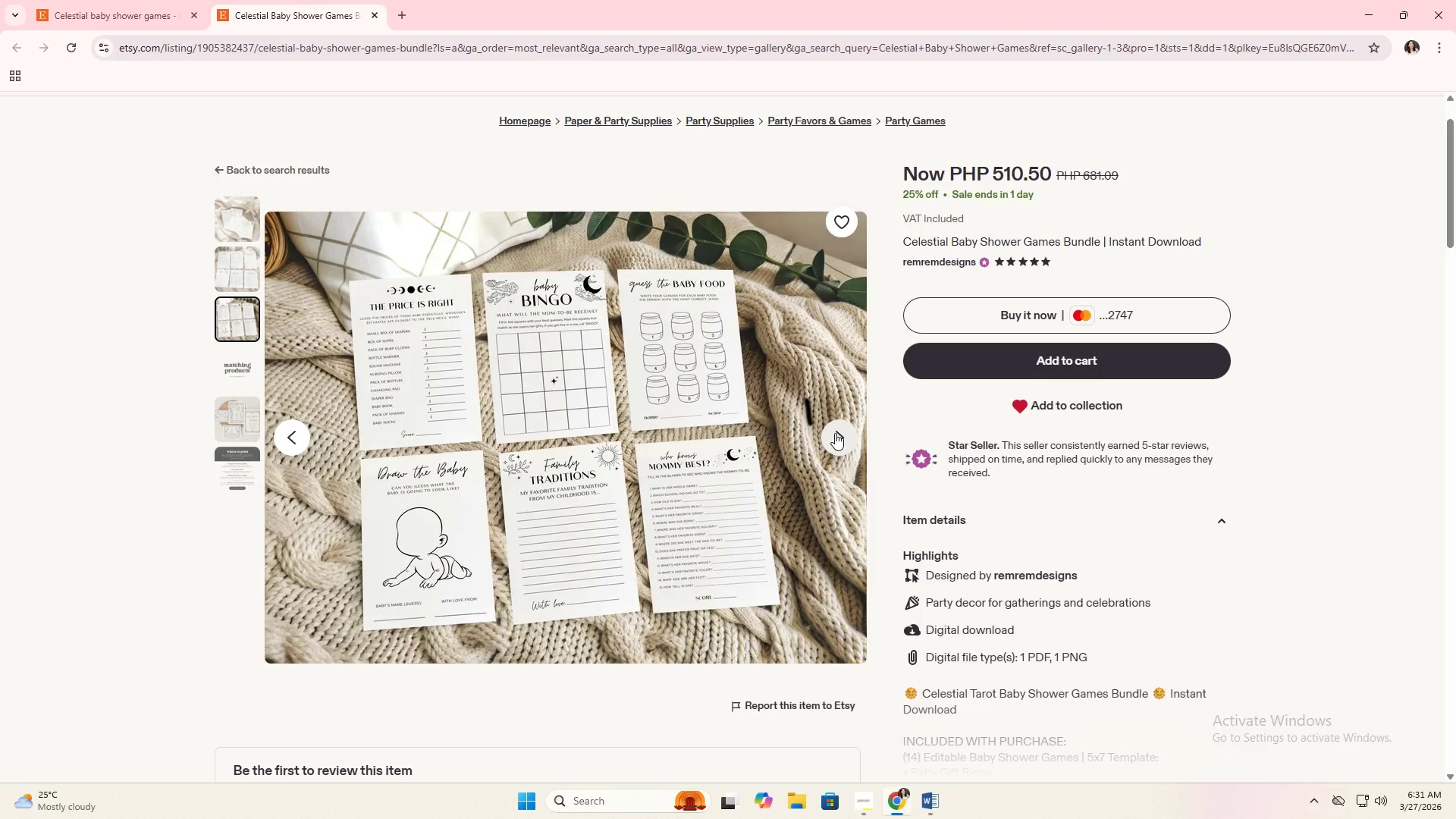 
left_click([835, 433])
 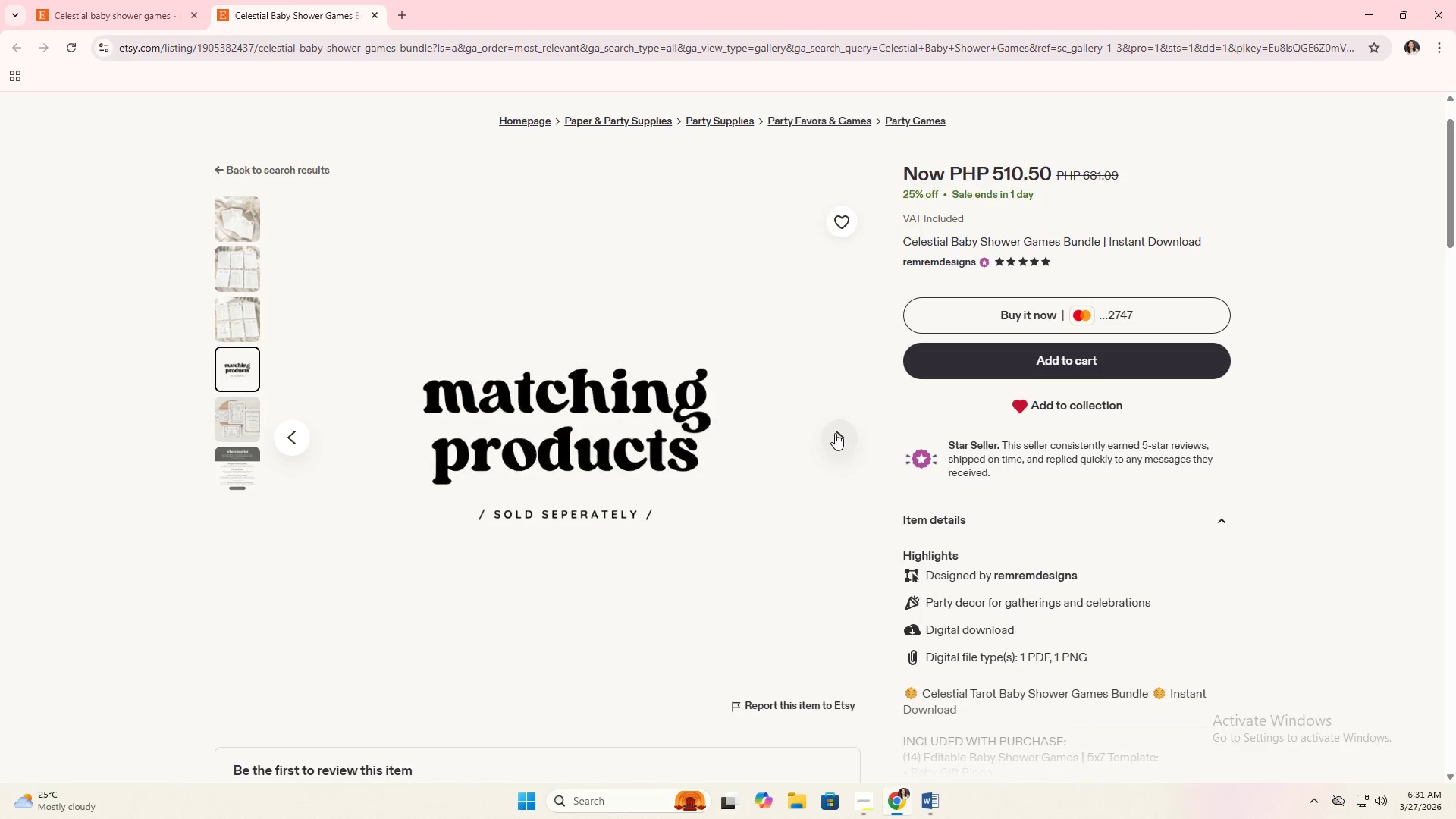 
left_click([835, 433])
 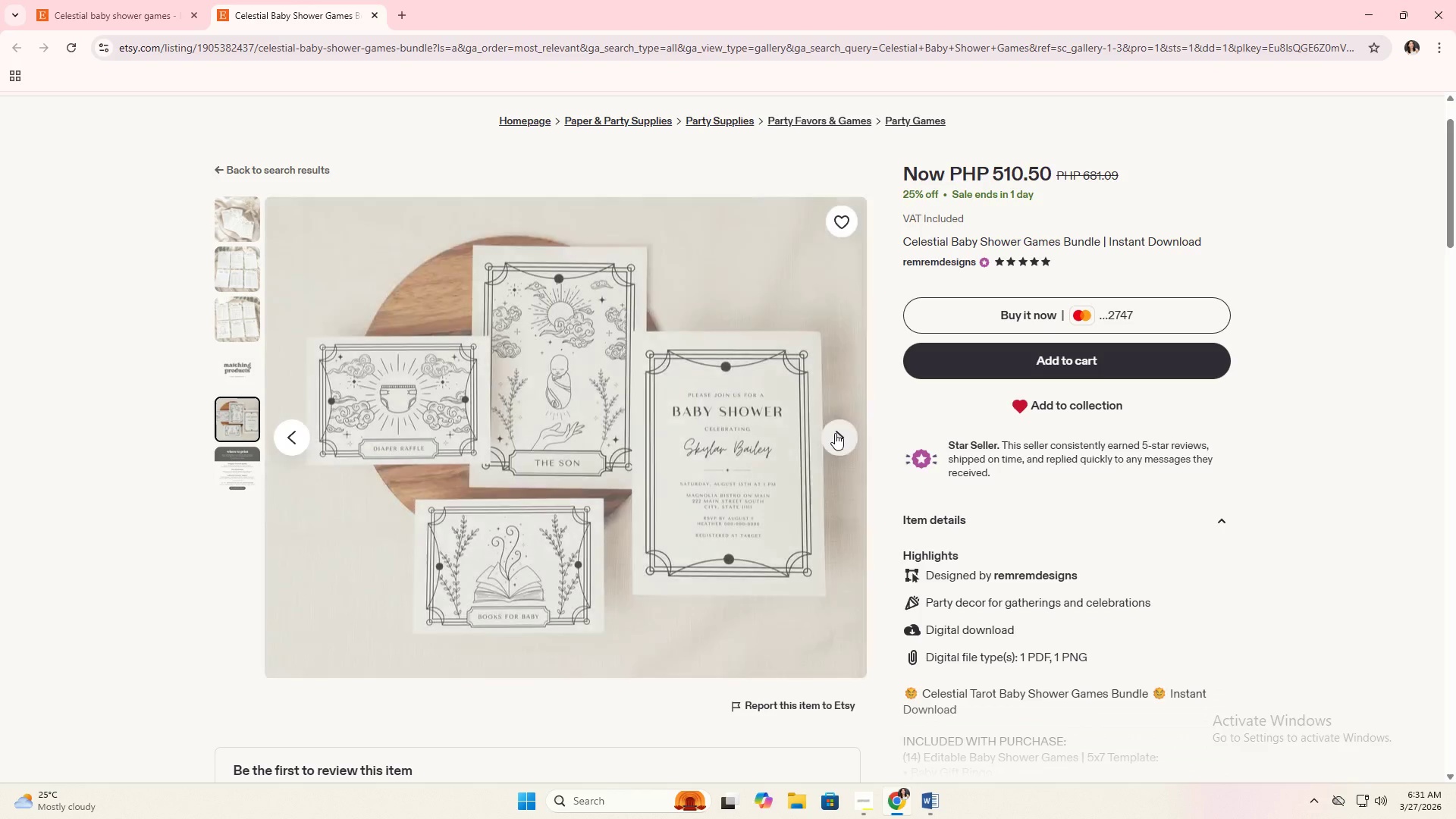 
left_click([835, 433])
 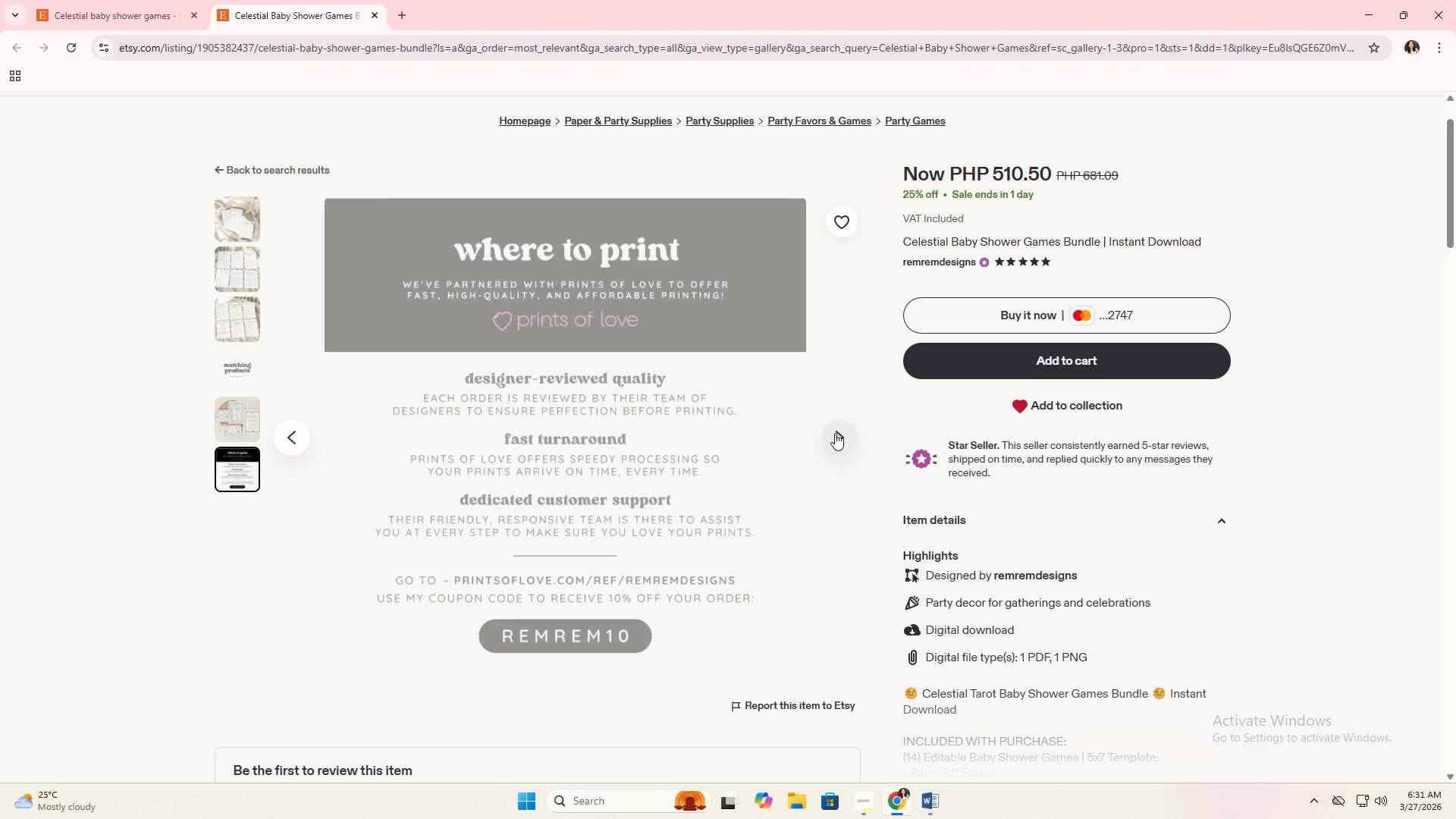 
left_click([835, 433])
 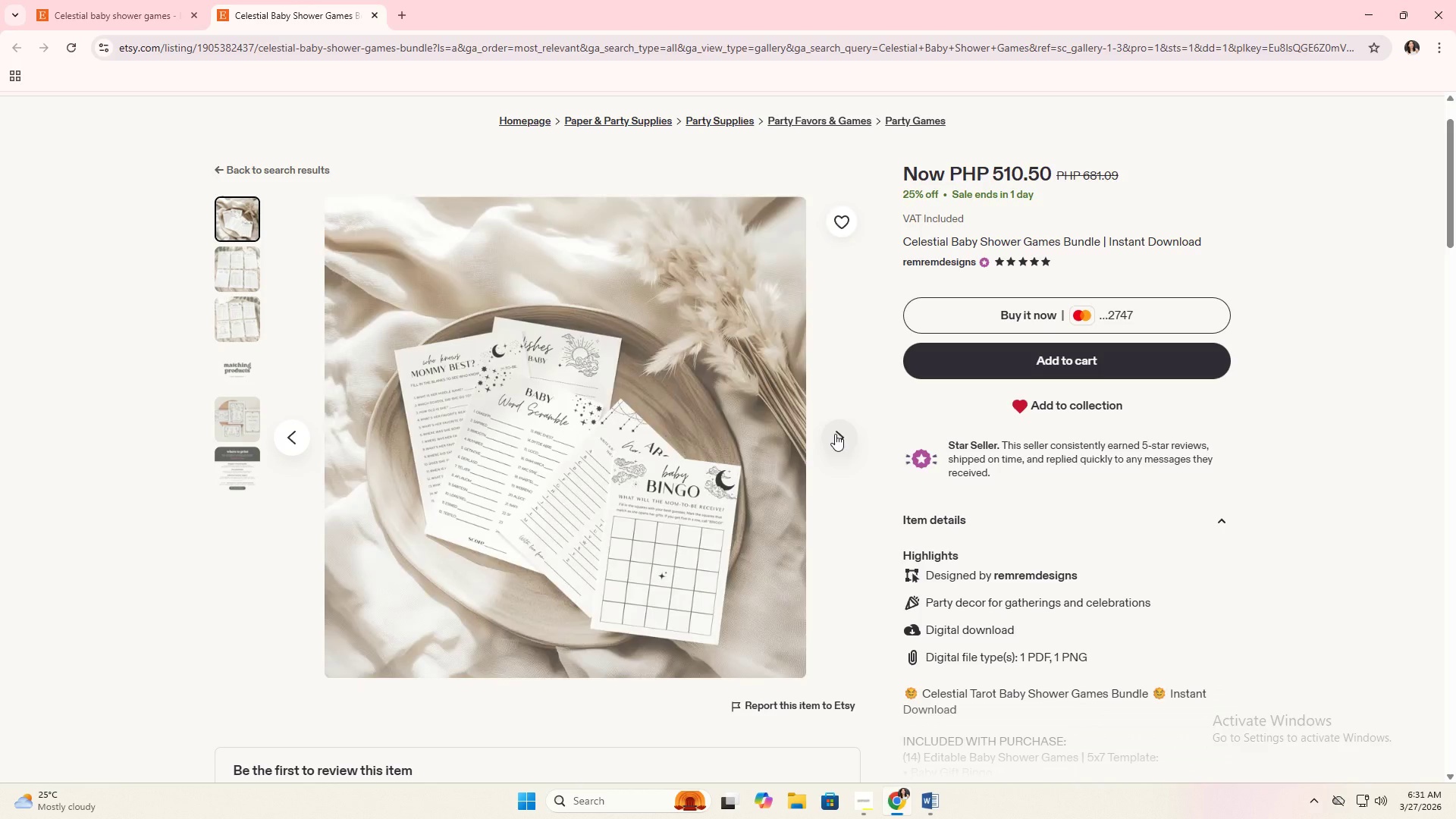 
scroll: coordinate [880, 462], scroll_direction: down, amount: 7.0
 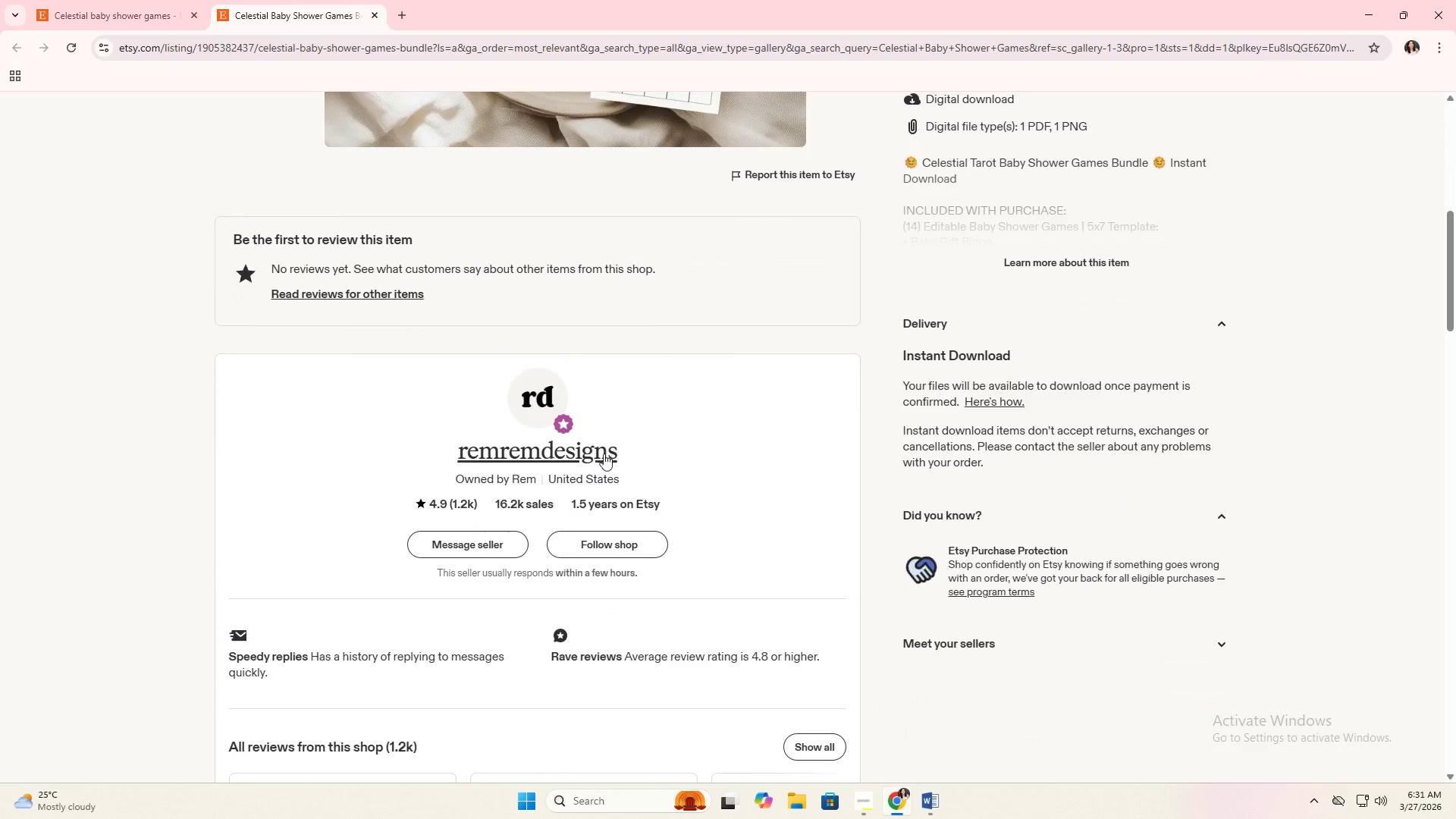 
left_click([585, 454])
 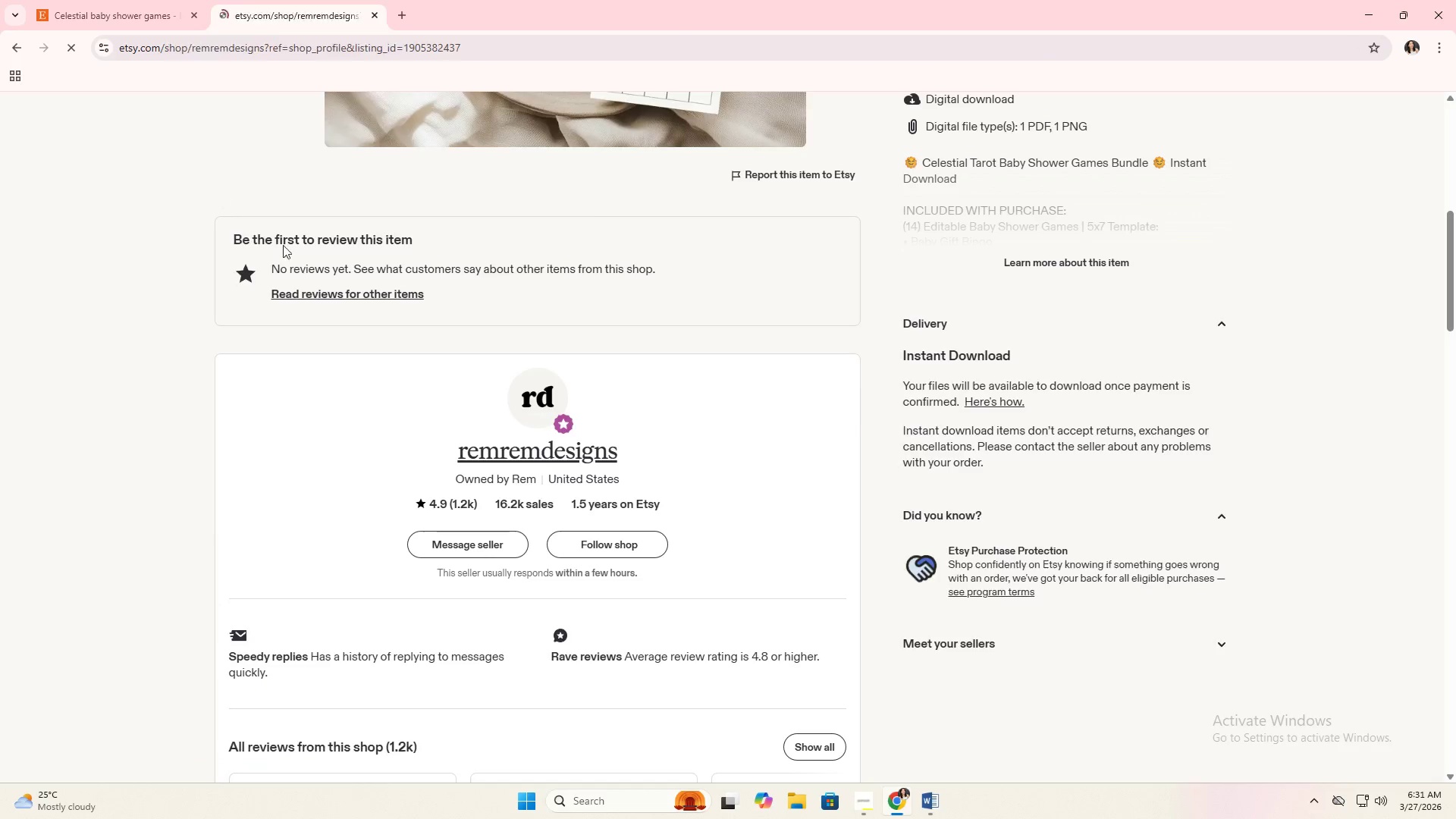 
scroll: coordinate [439, 367], scroll_direction: down, amount: 7.0
 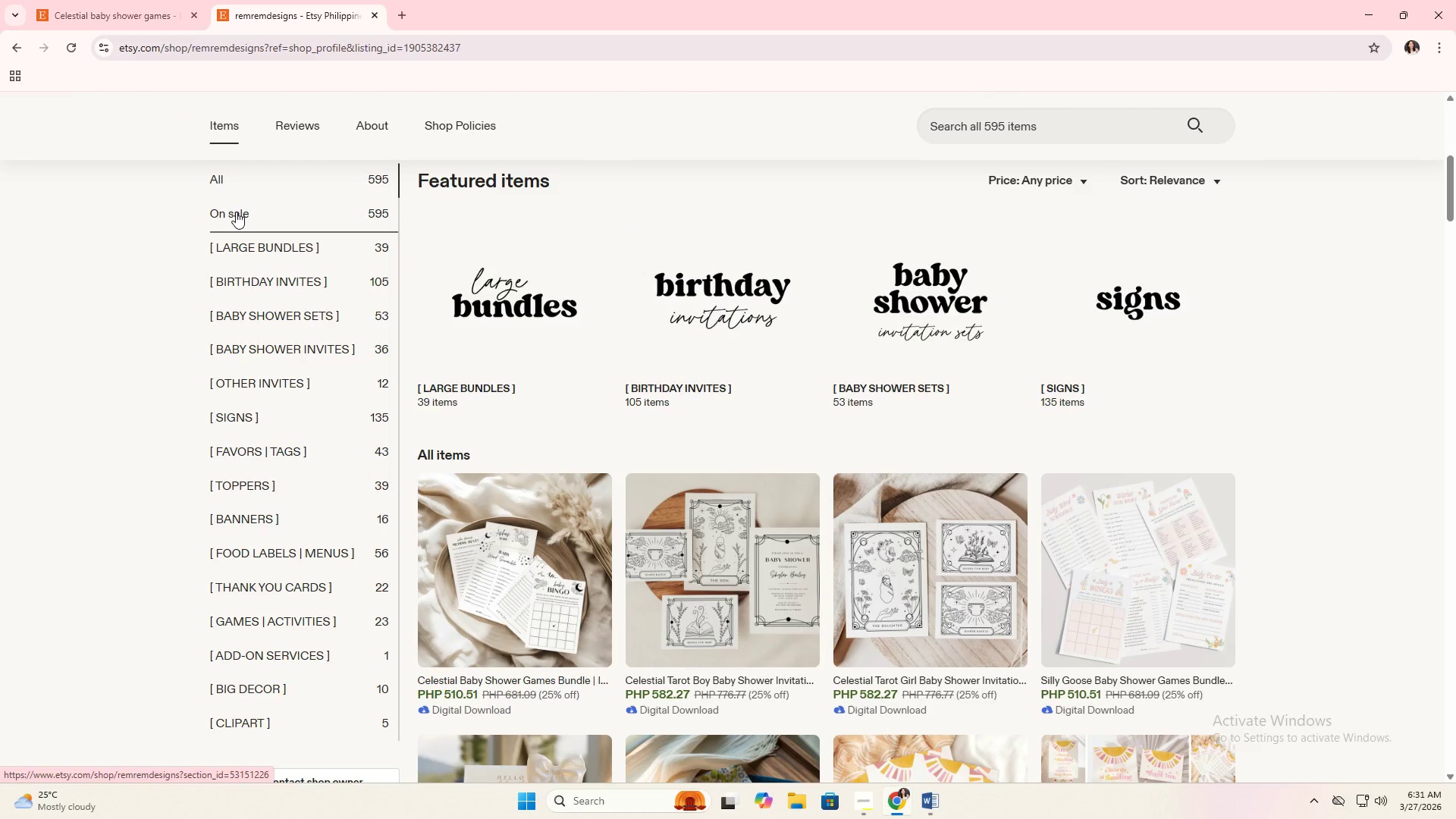 
left_click([296, 190])
 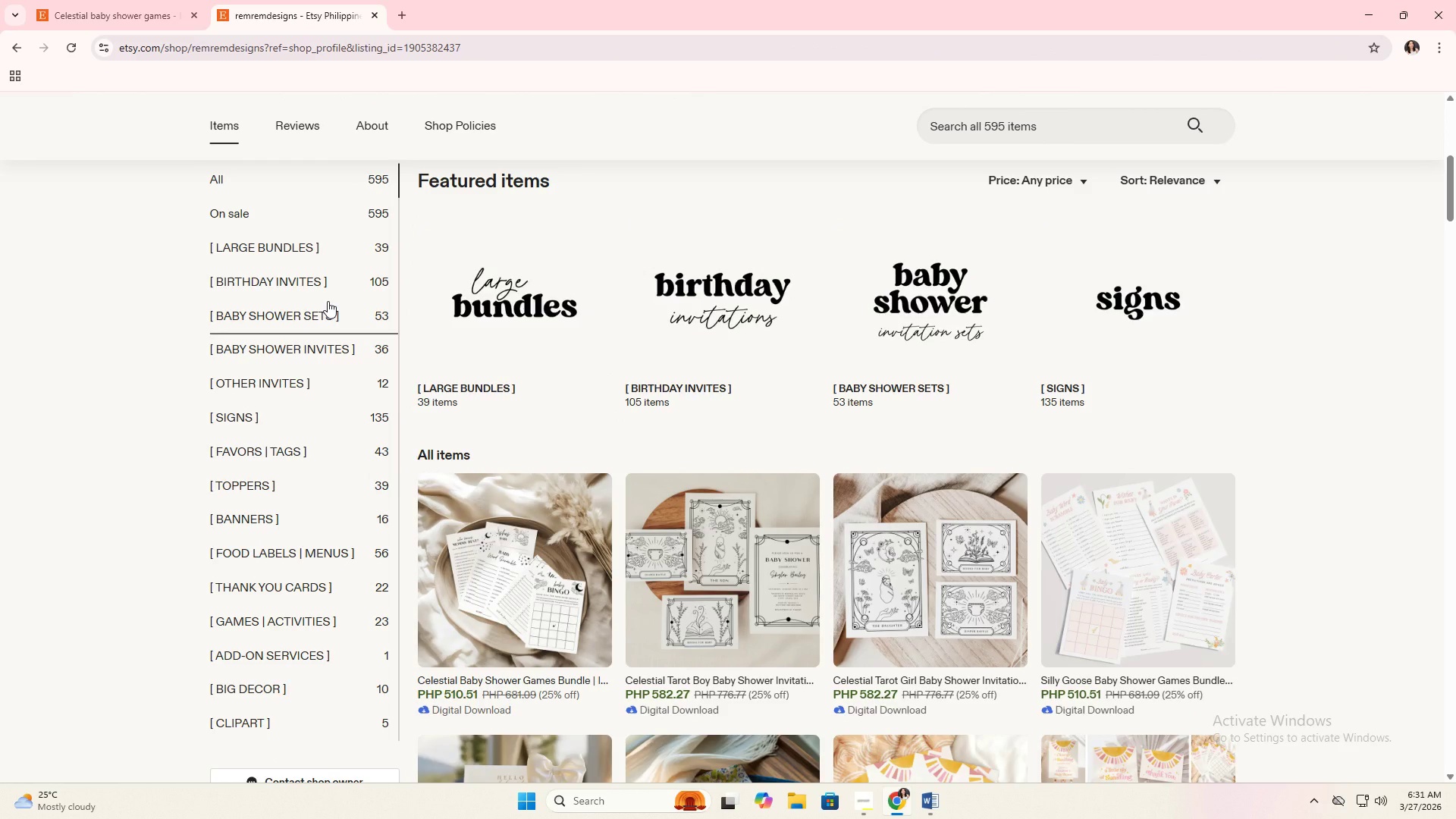 
wait(5.45)
 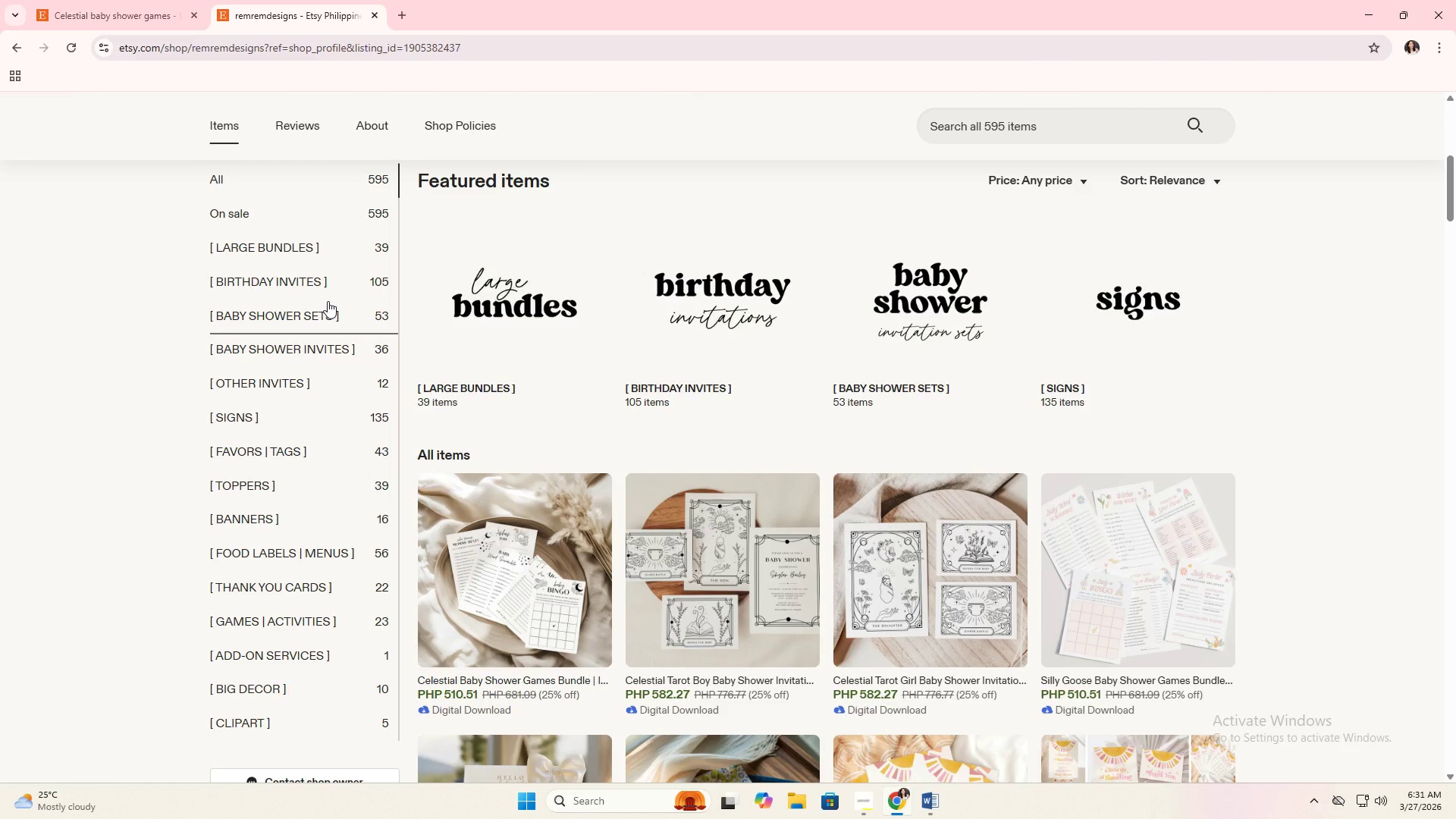 
scroll: coordinate [625, 428], scroll_direction: up, amount: 6.0
 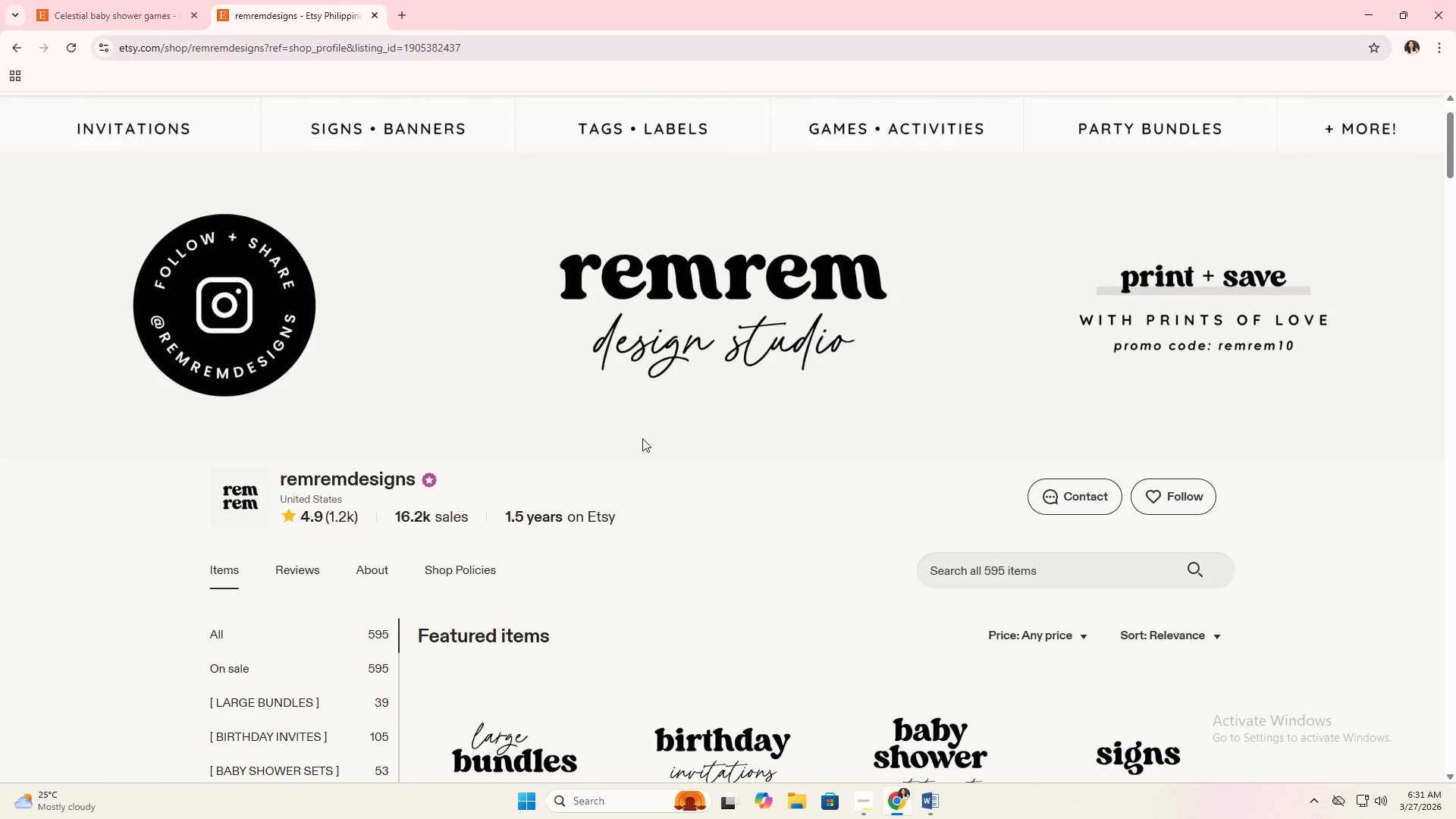 
scroll: coordinate [585, 359], scroll_direction: down, amount: 16.0
 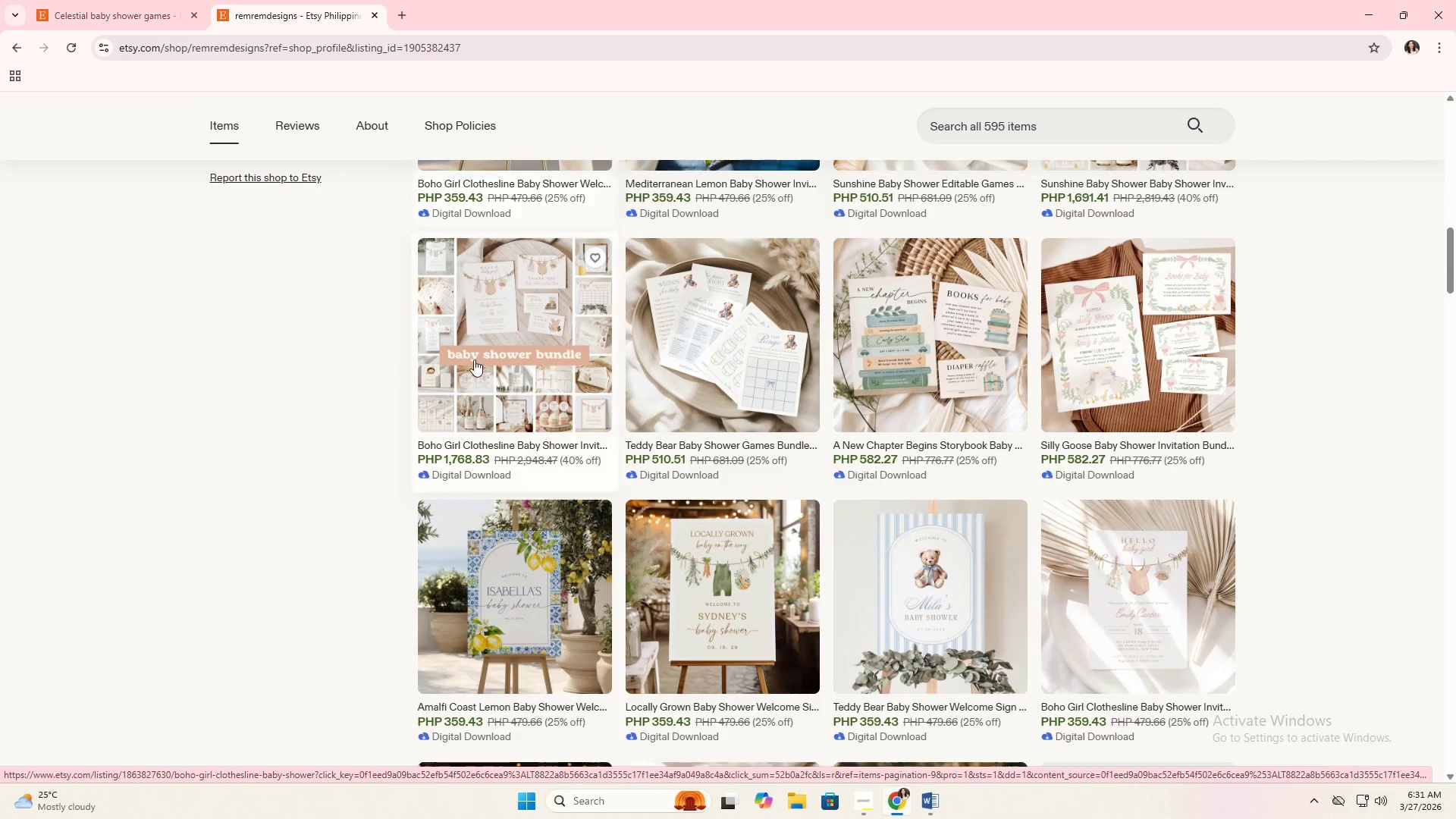 
scroll: coordinate [369, 206], scroll_direction: up, amount: 14.0
 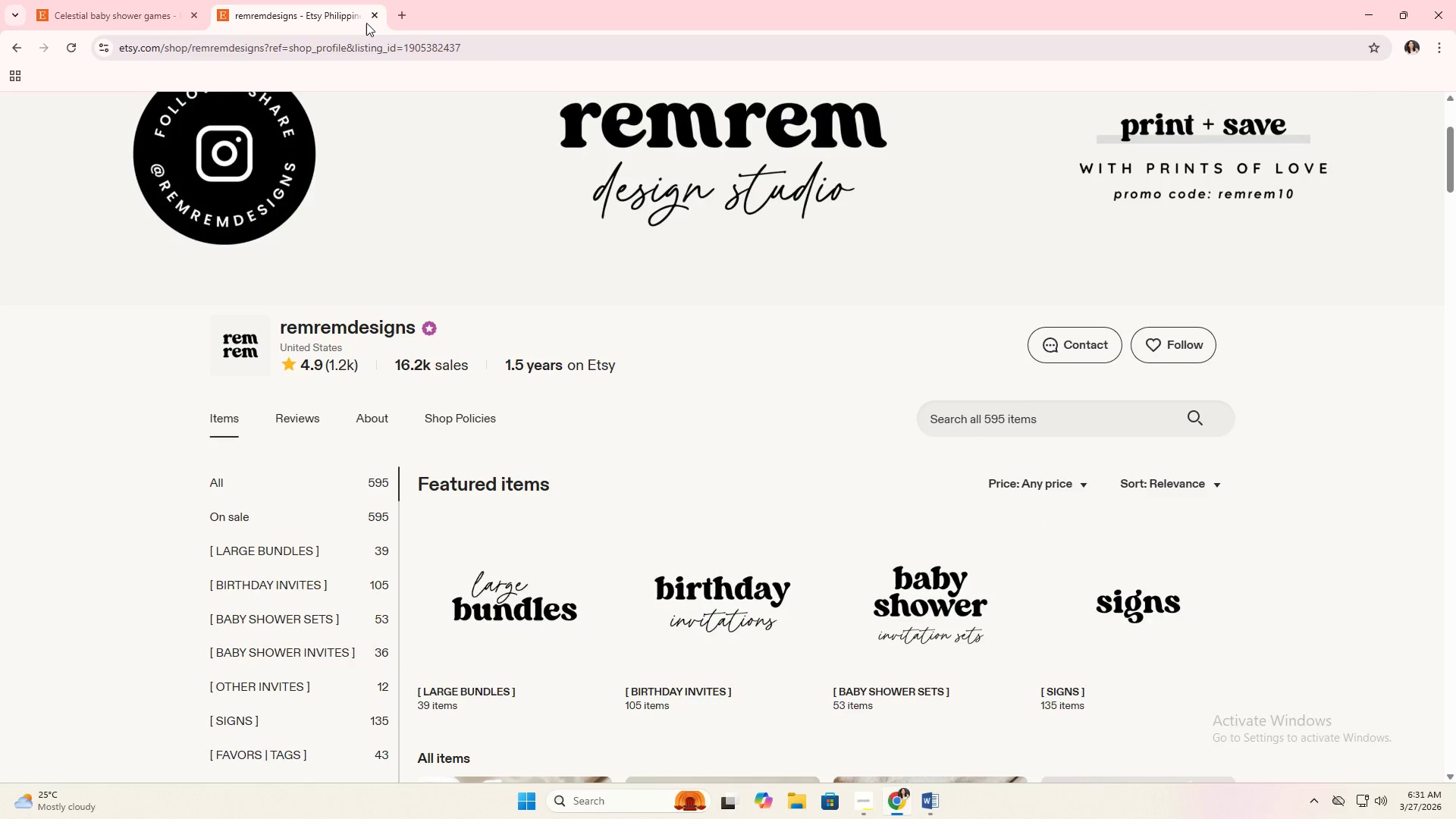 
left_click([372, 17])
 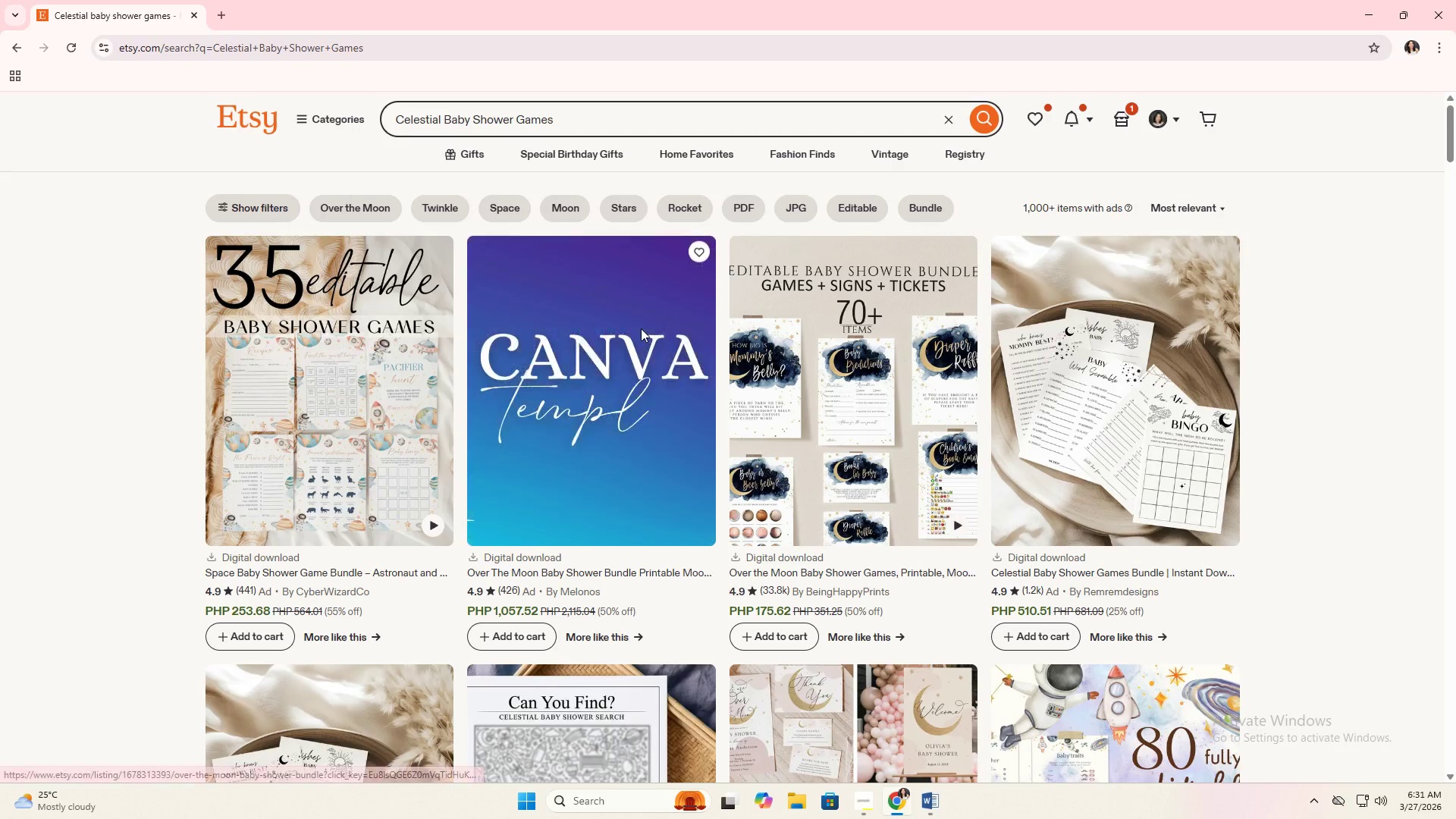 
scroll: coordinate [641, 328], scroll_direction: down, amount: 4.0
 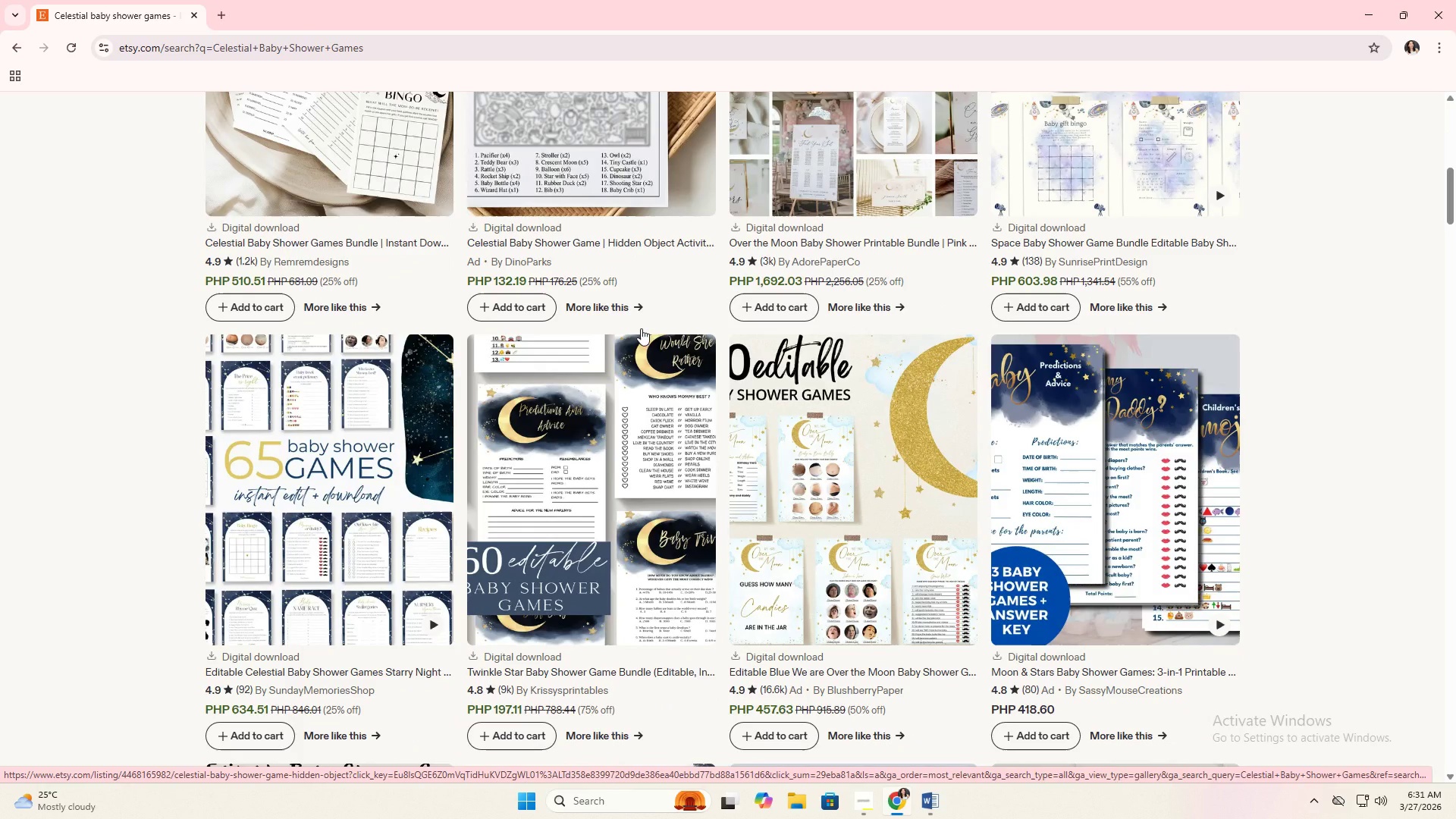 
left_click([278, 492])
 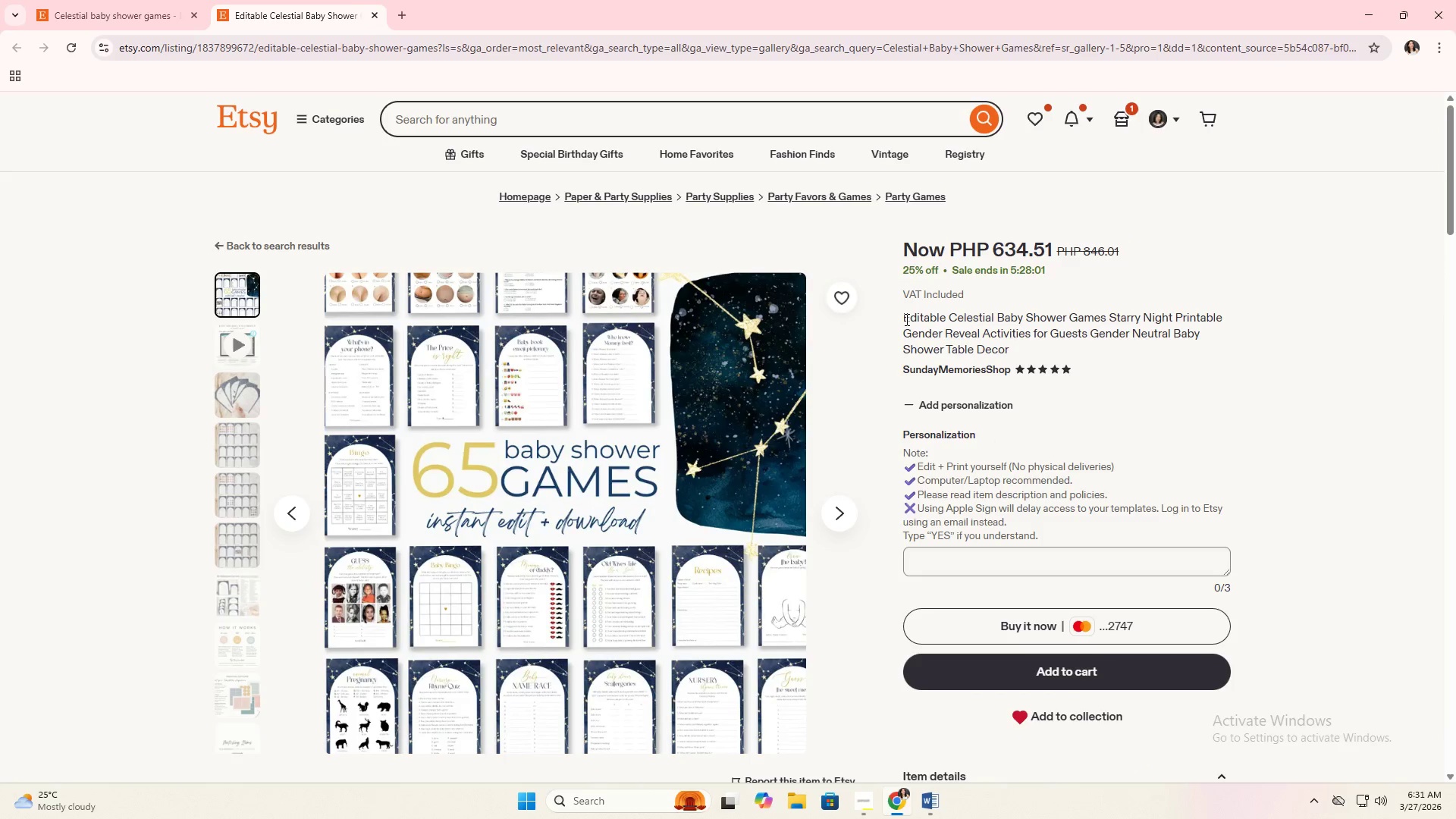 
left_click_drag(start_coordinate=[903, 322], to_coordinate=[1034, 349])
 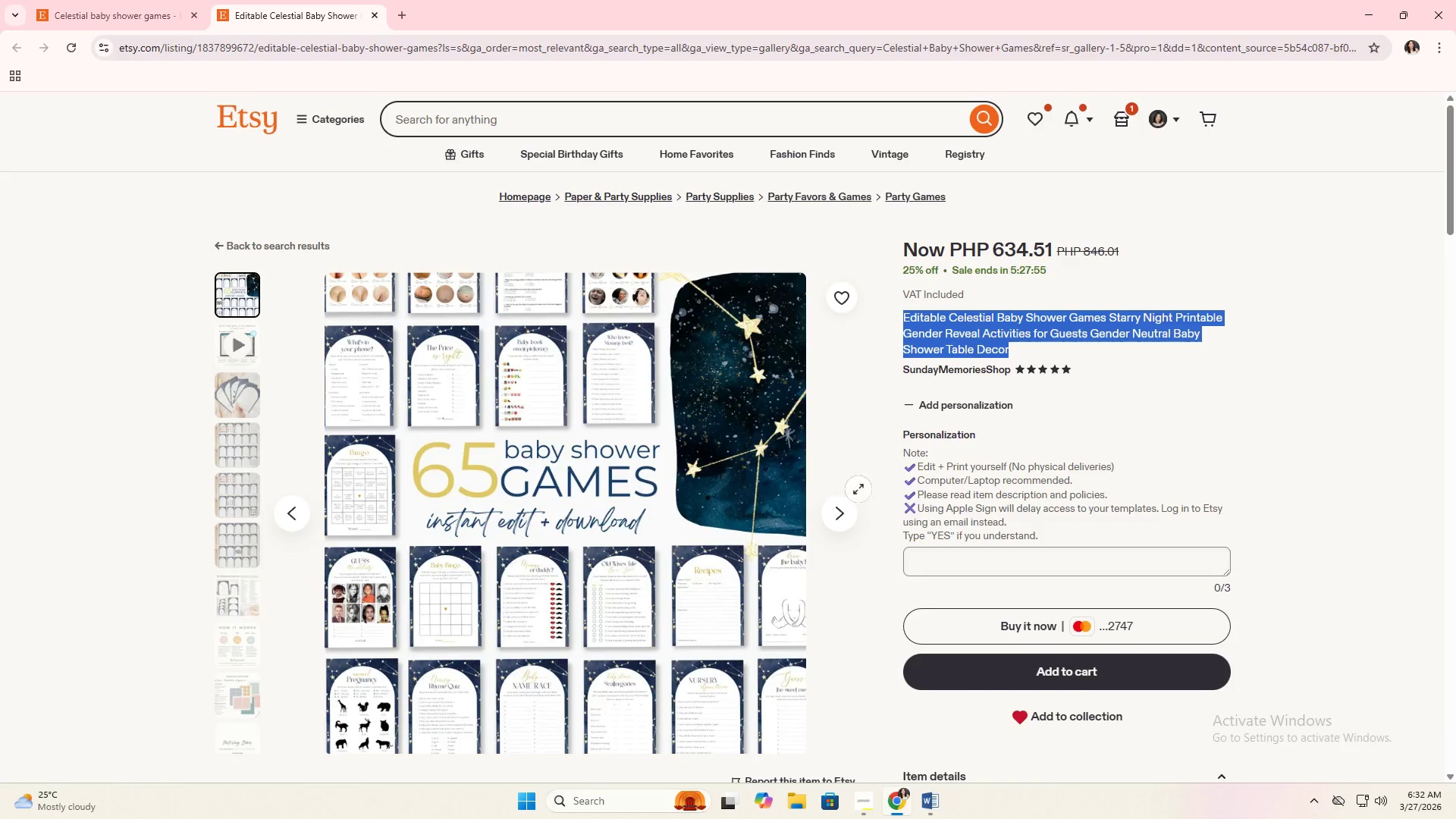 
left_click([841, 517])
 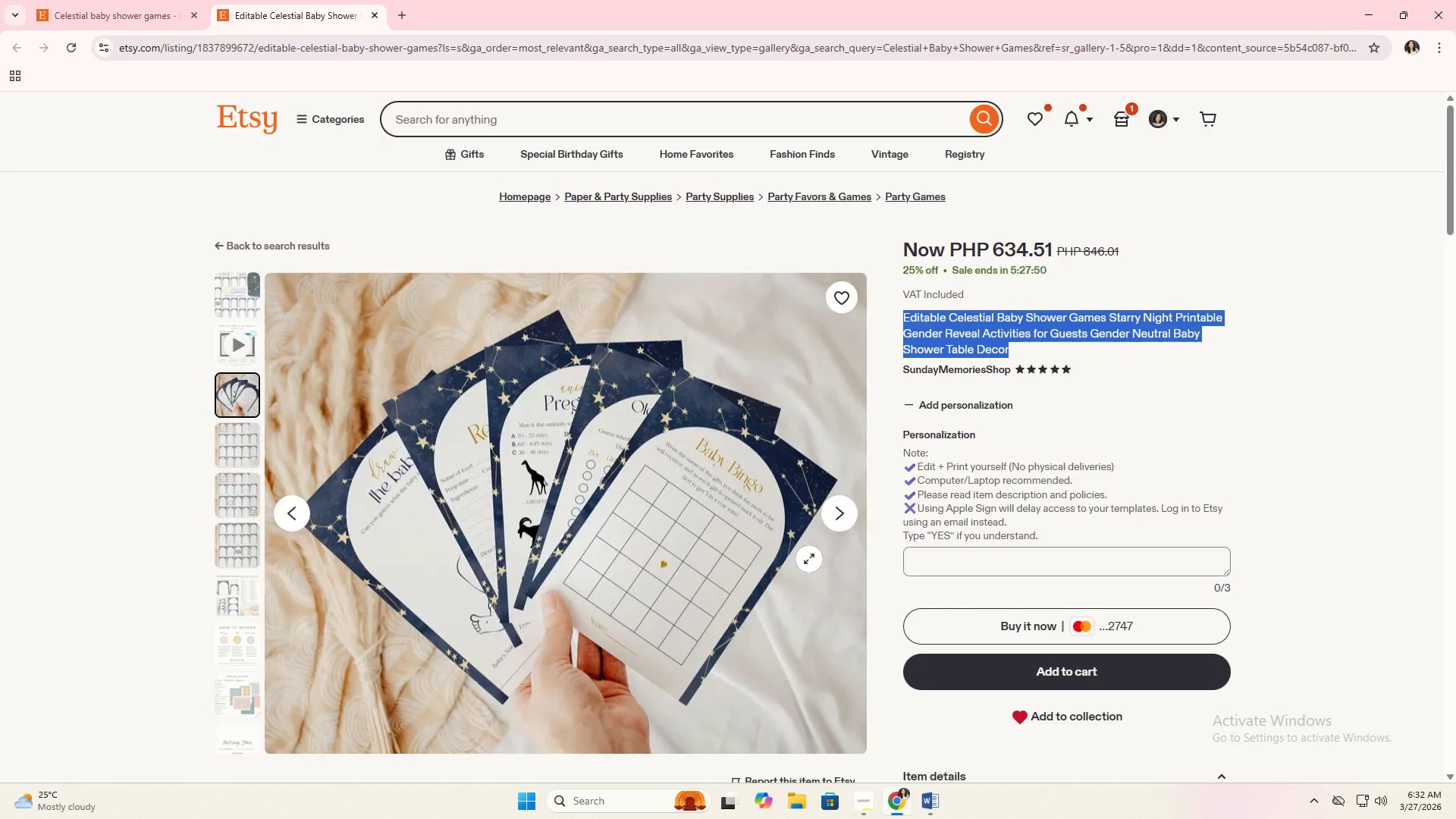 
left_click([851, 519])
 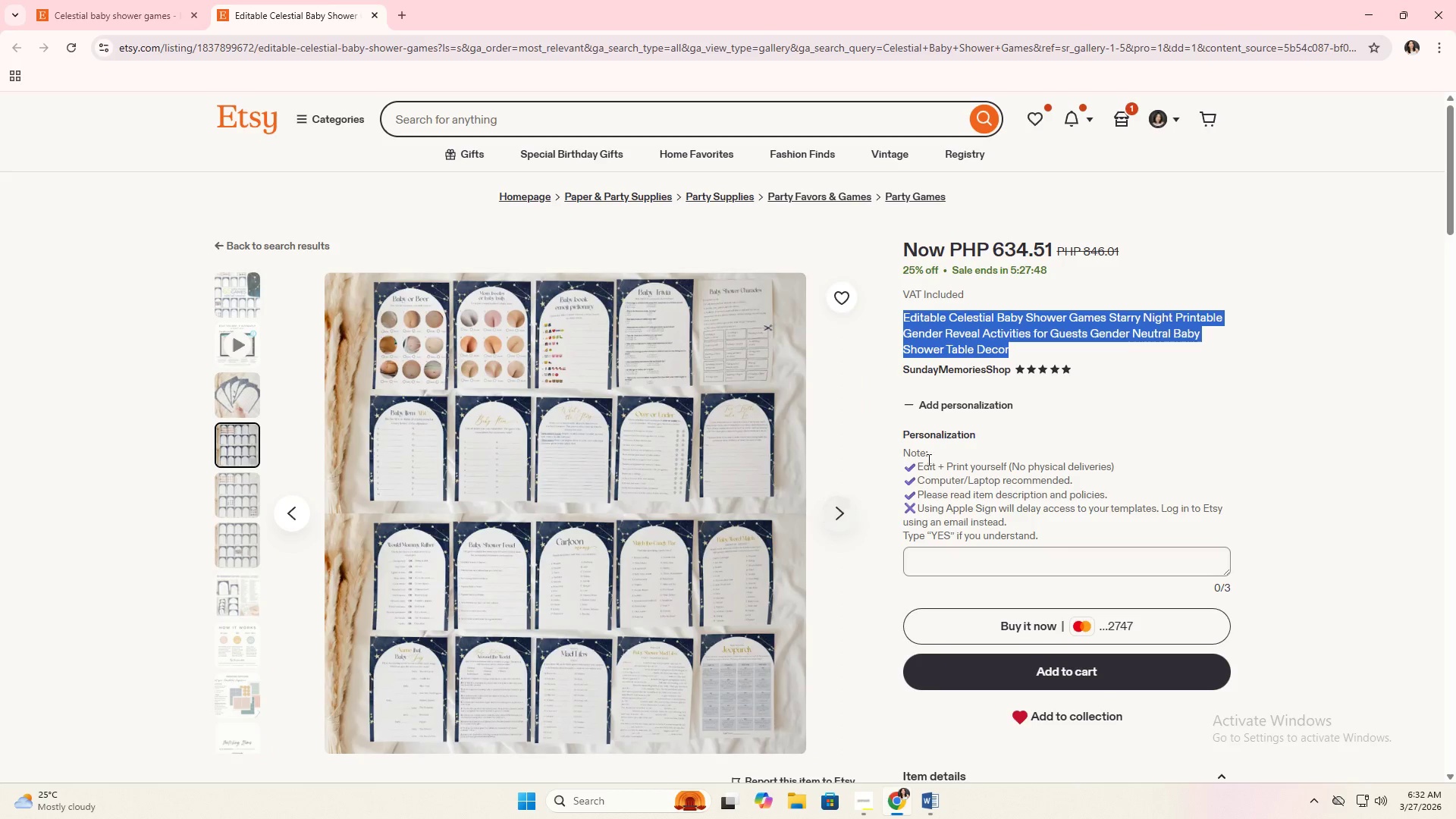 
left_click([971, 302])
 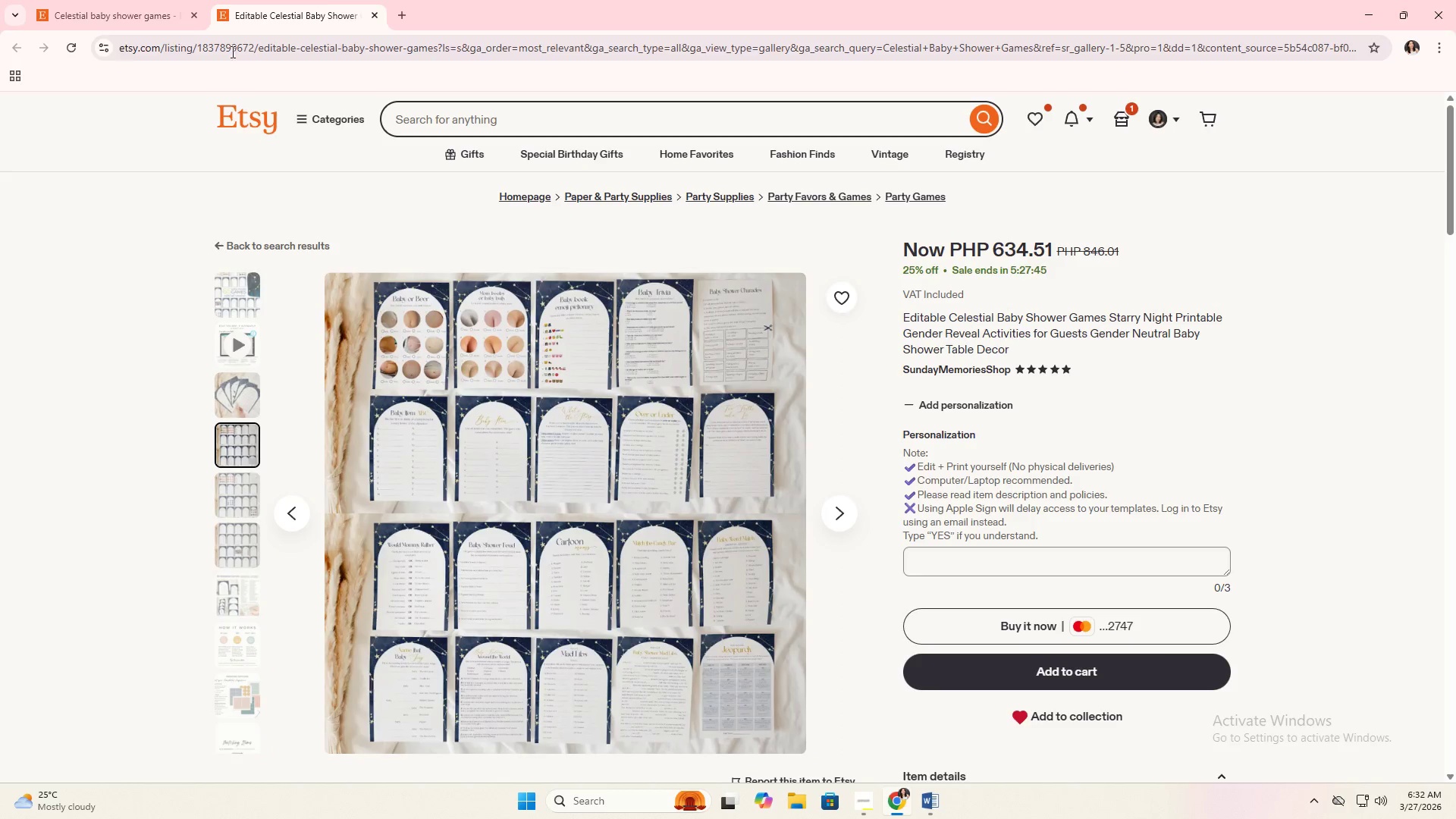 
left_click([150, 0])
 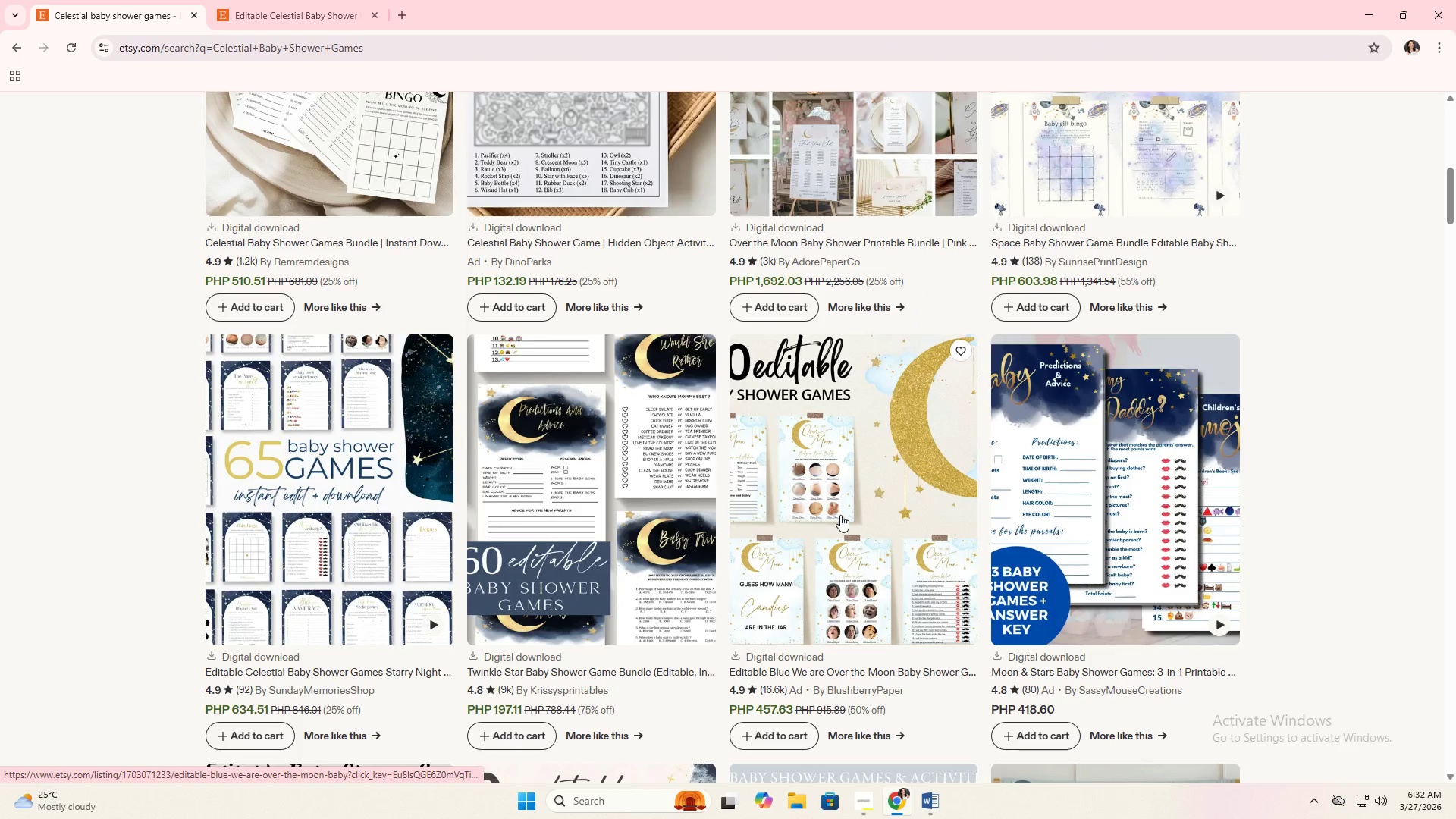 
scroll: coordinate [828, 513], scroll_direction: down, amount: 2.0
 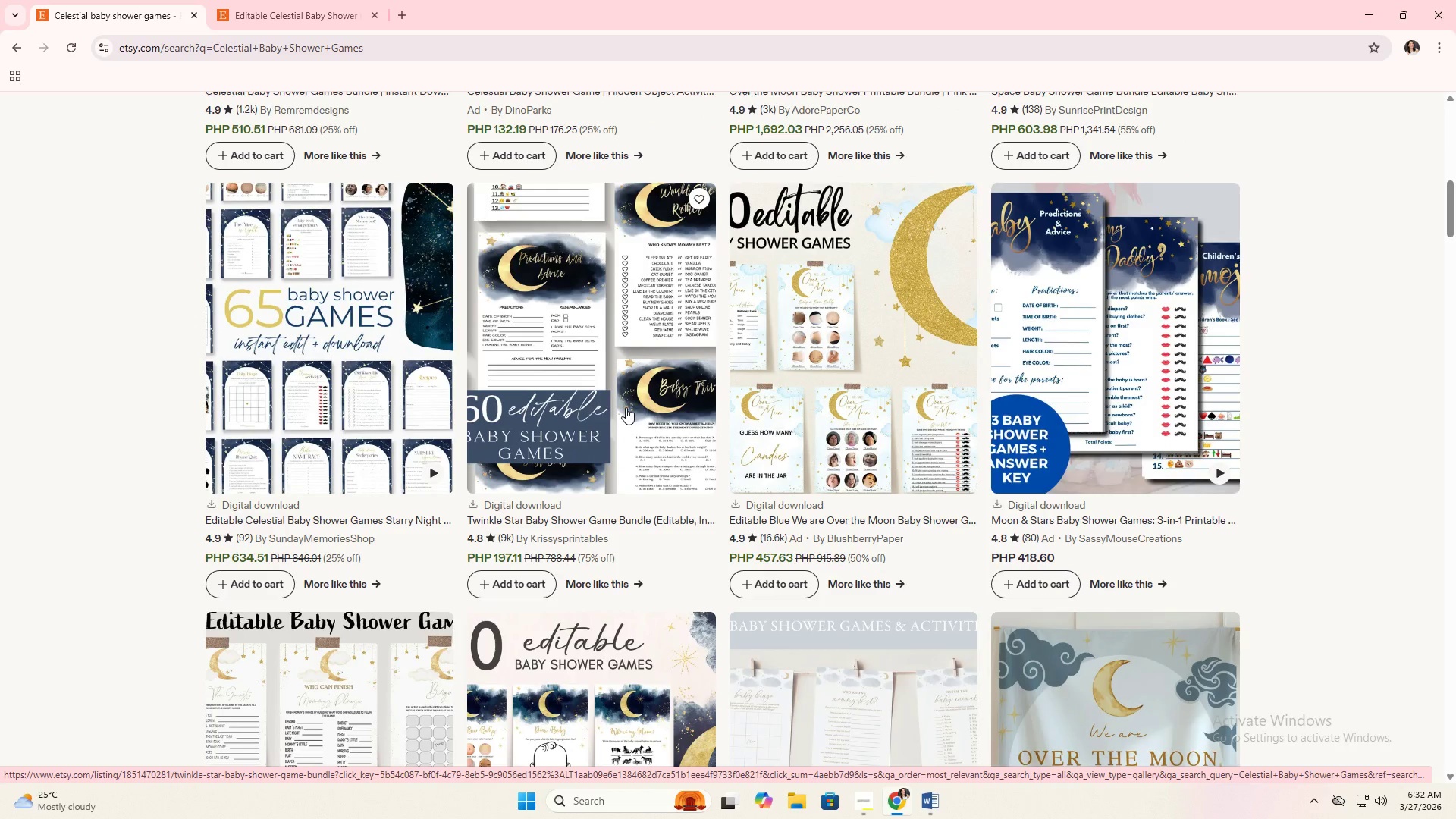 
left_click([626, 407])
 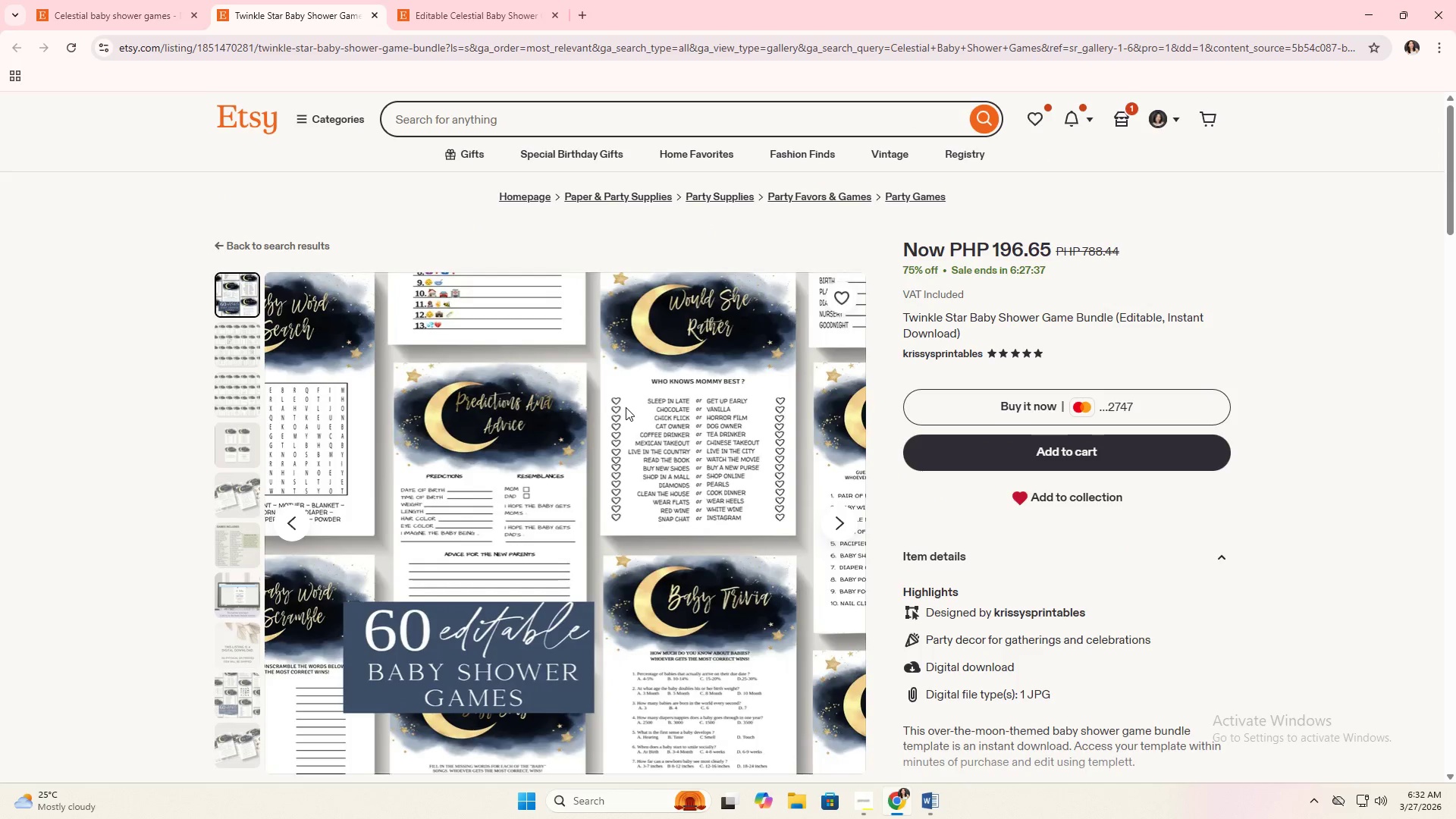 
scroll: coordinate [626, 407], scroll_direction: down, amount: 2.0
 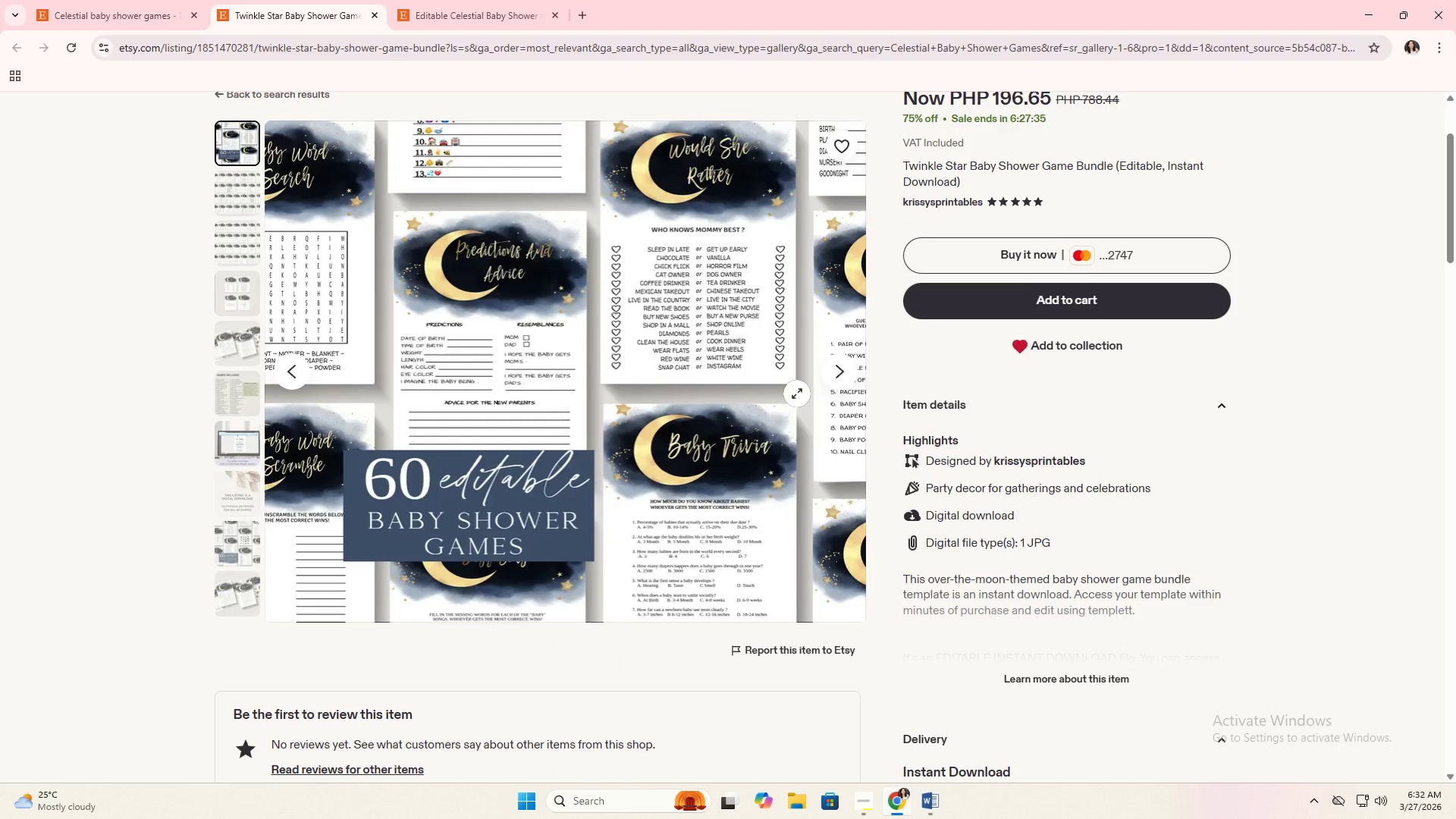 
scroll: coordinate [795, 394], scroll_direction: up, amount: 2.0
 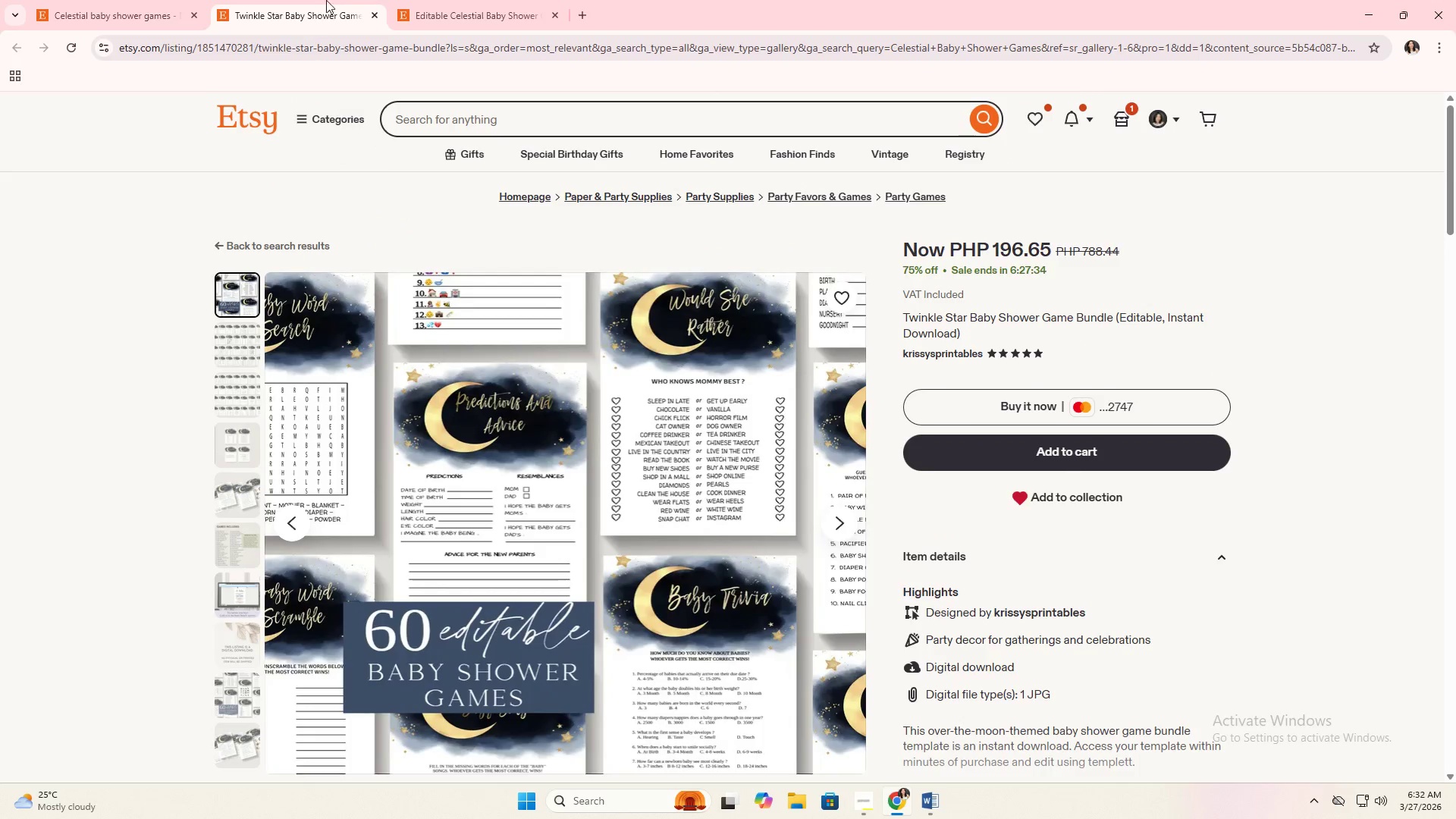 
left_click([454, 0])
 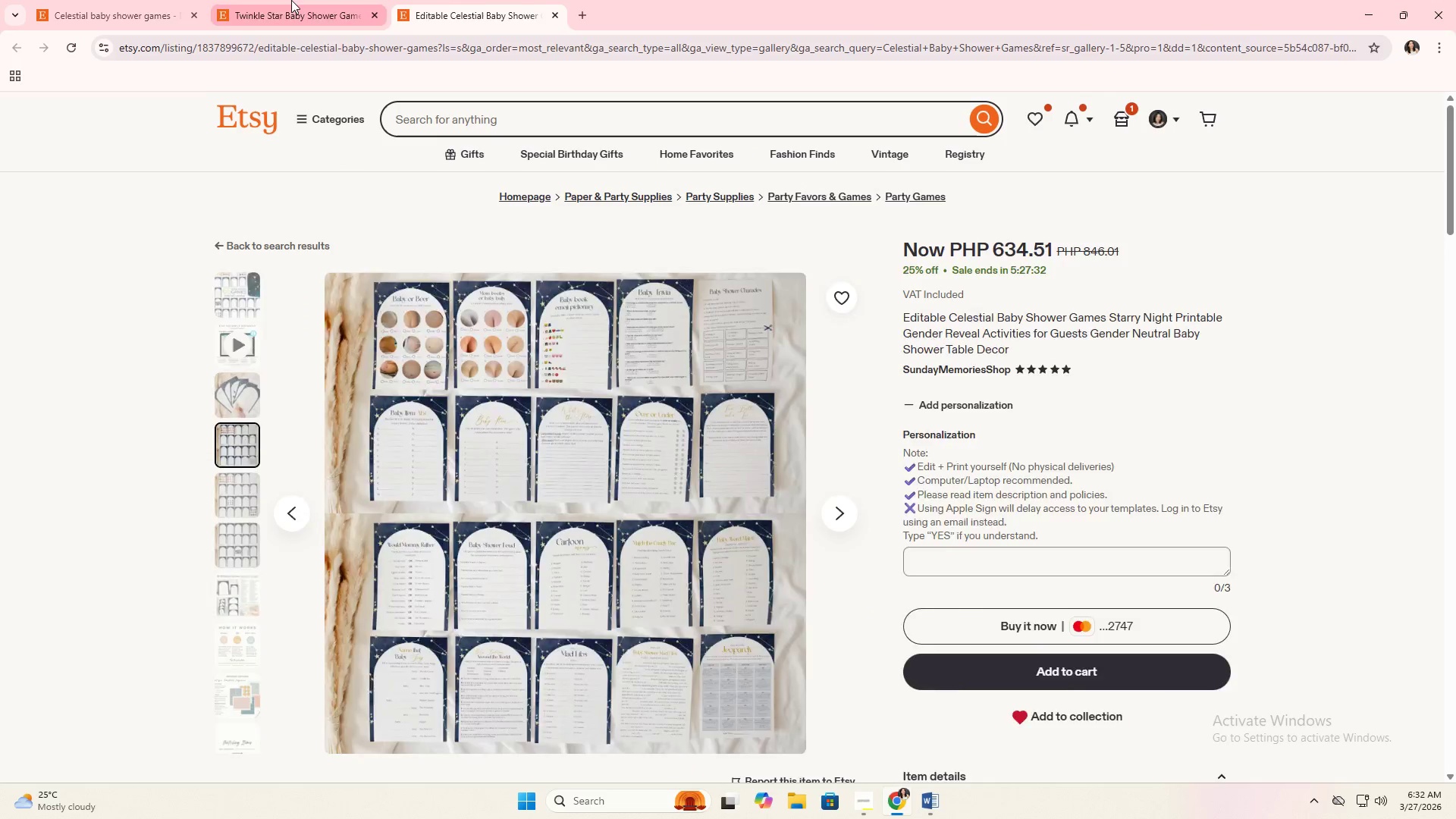 
double_click([431, 0])
 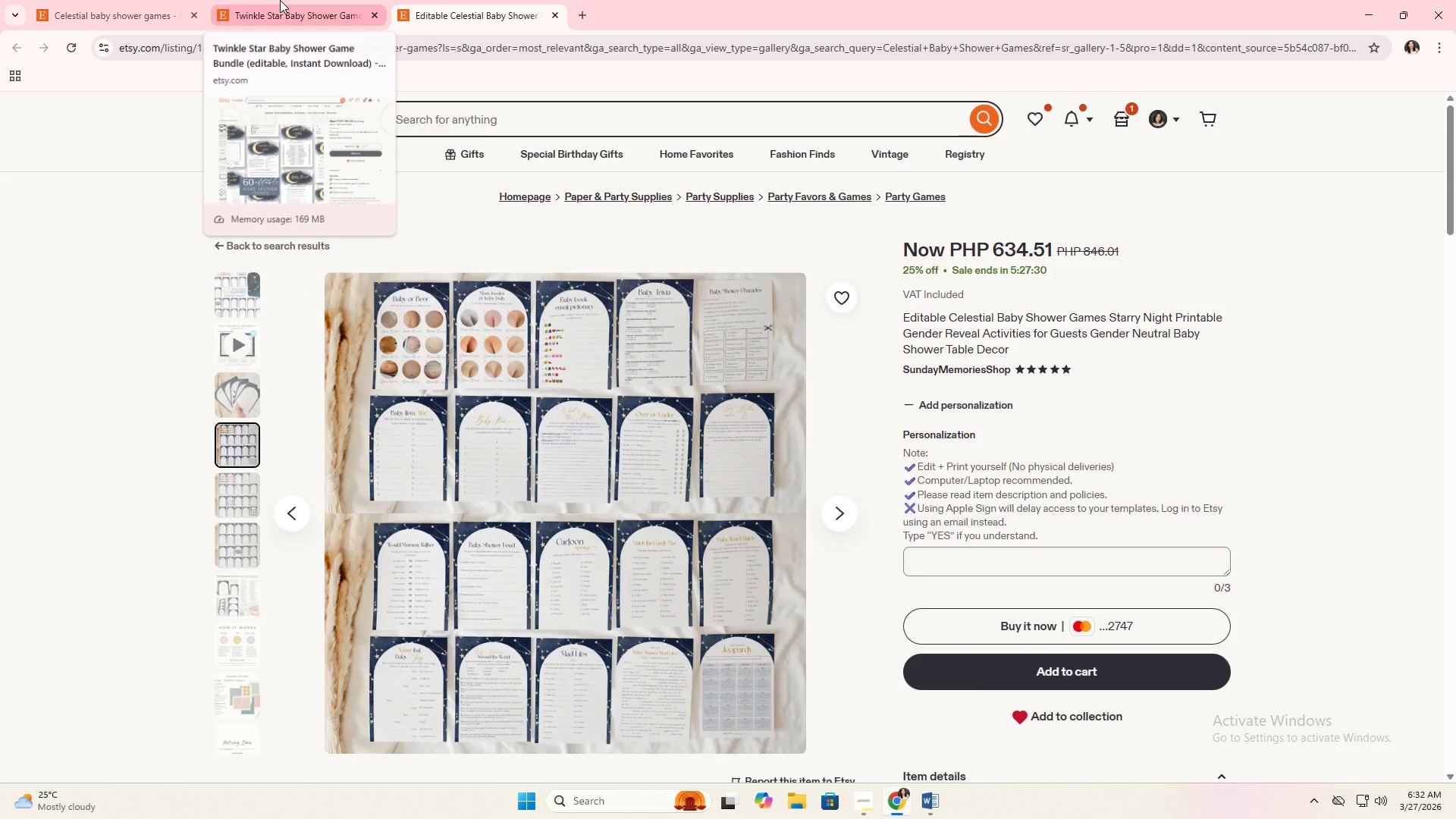 
left_click([280, 0])
 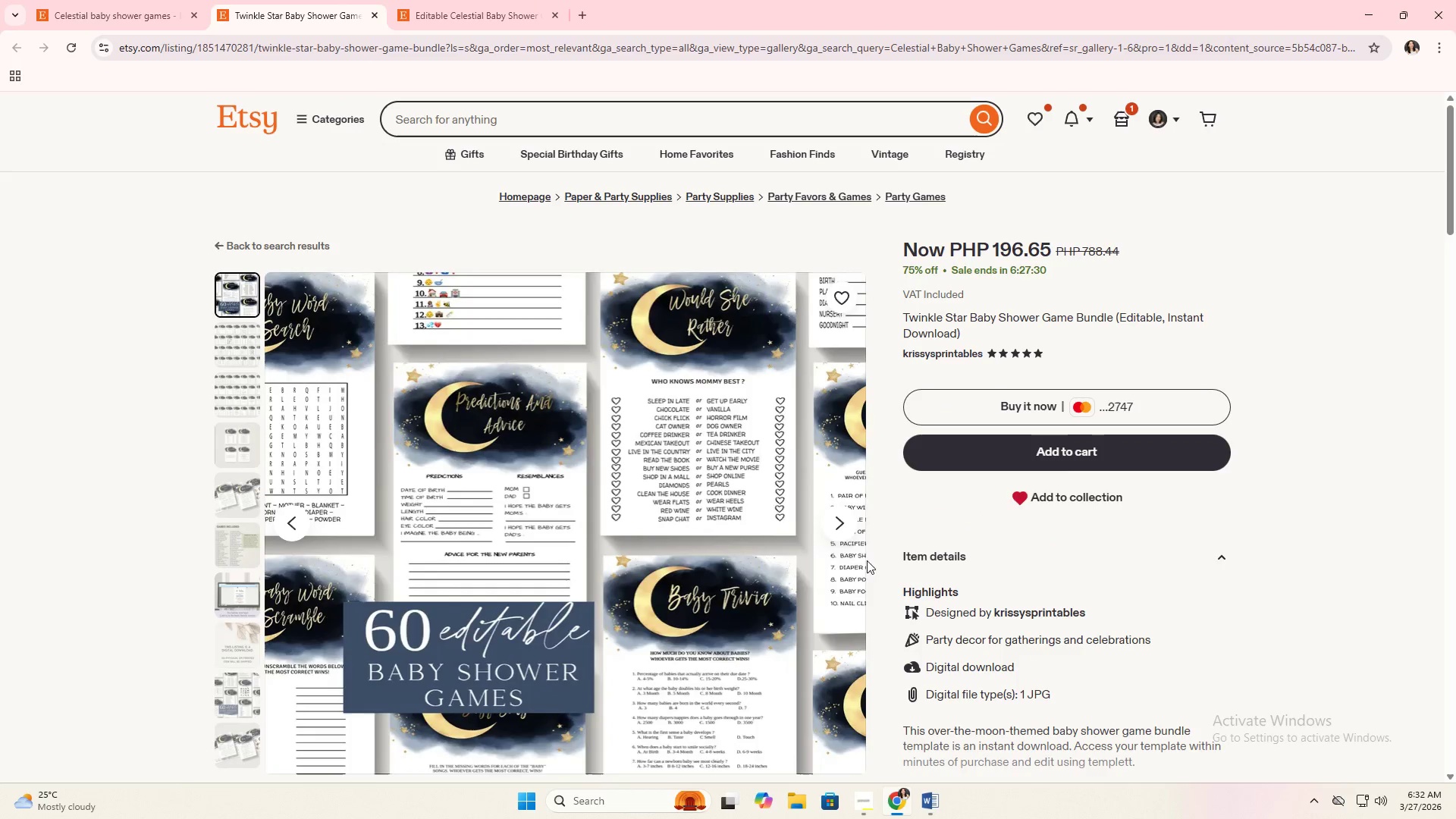 
left_click([844, 532])
 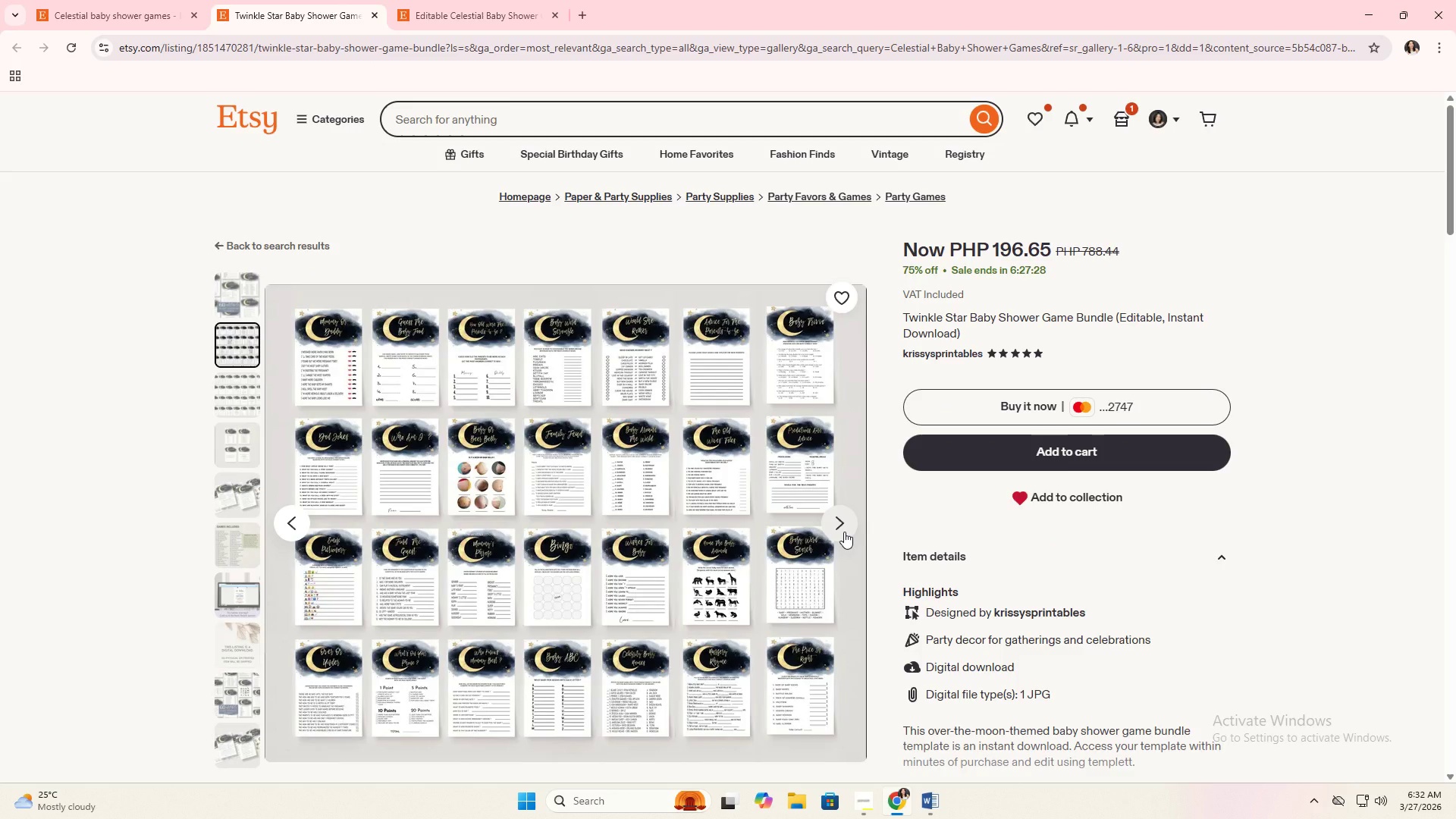 
left_click([844, 532])
 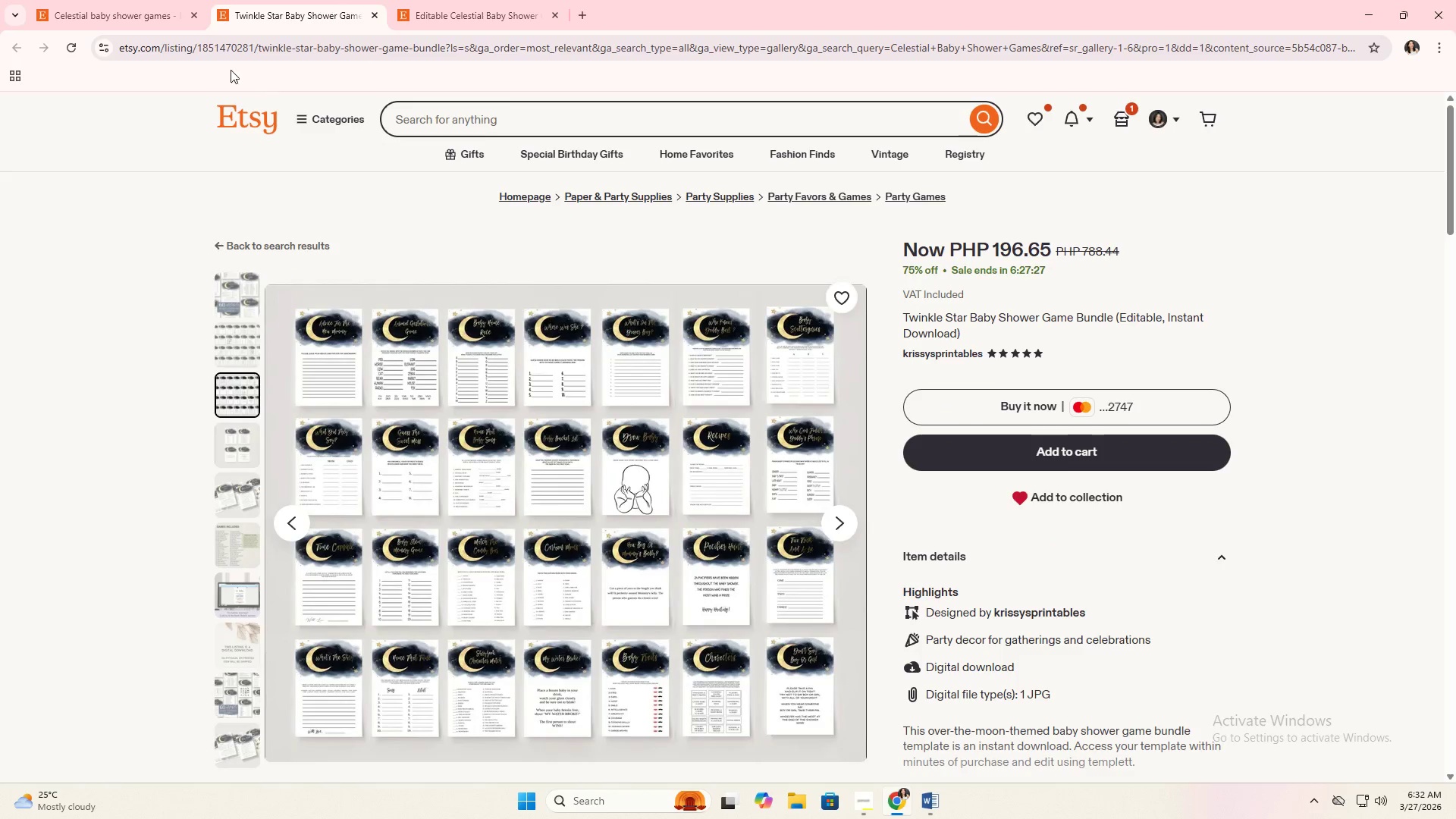 
left_click([130, 0])
 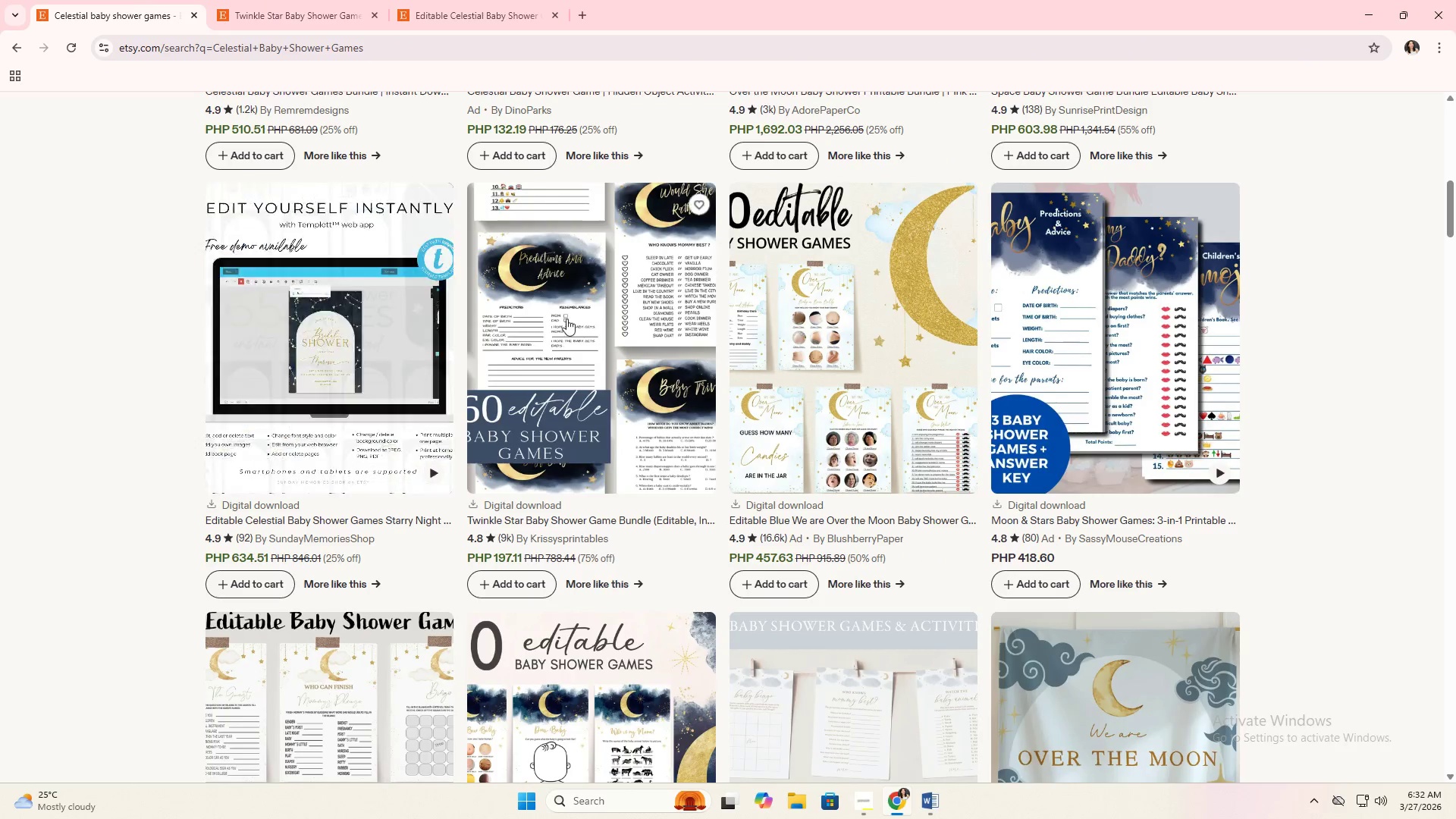 
scroll: coordinate [686, 522], scroll_direction: down, amount: 5.0
 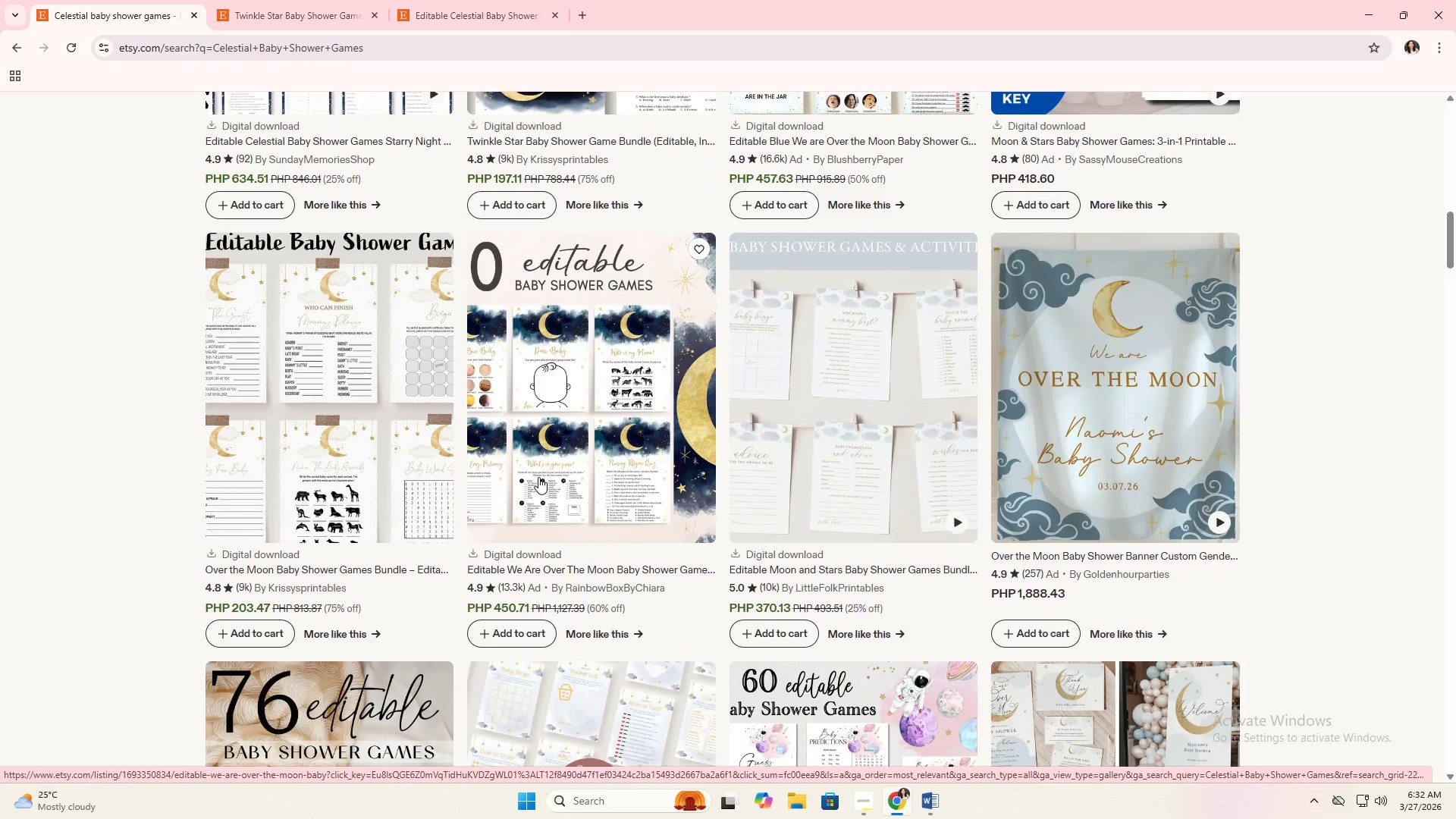 
left_click([538, 477])
 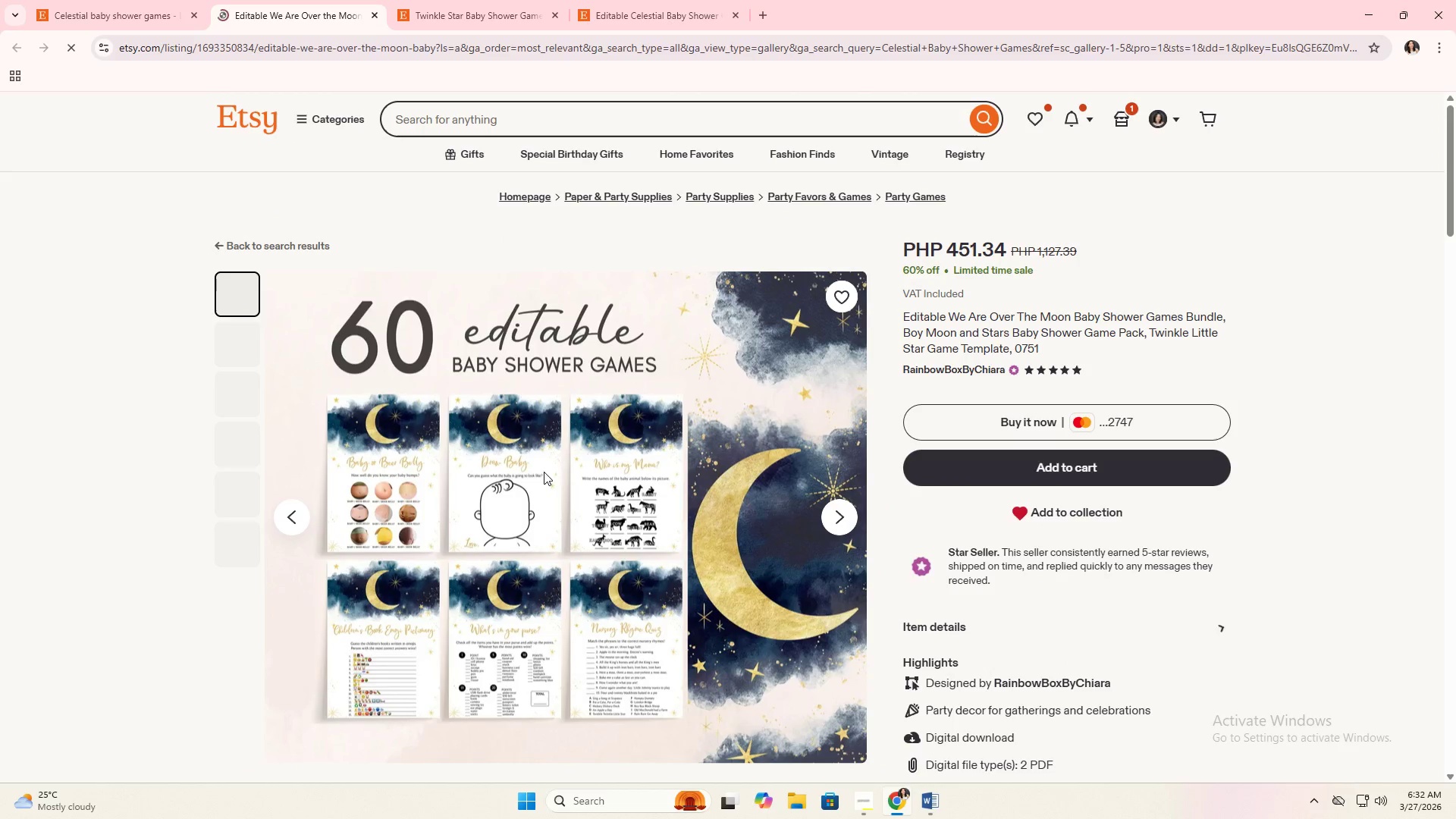 
scroll: coordinate [544, 472], scroll_direction: down, amount: 2.0
 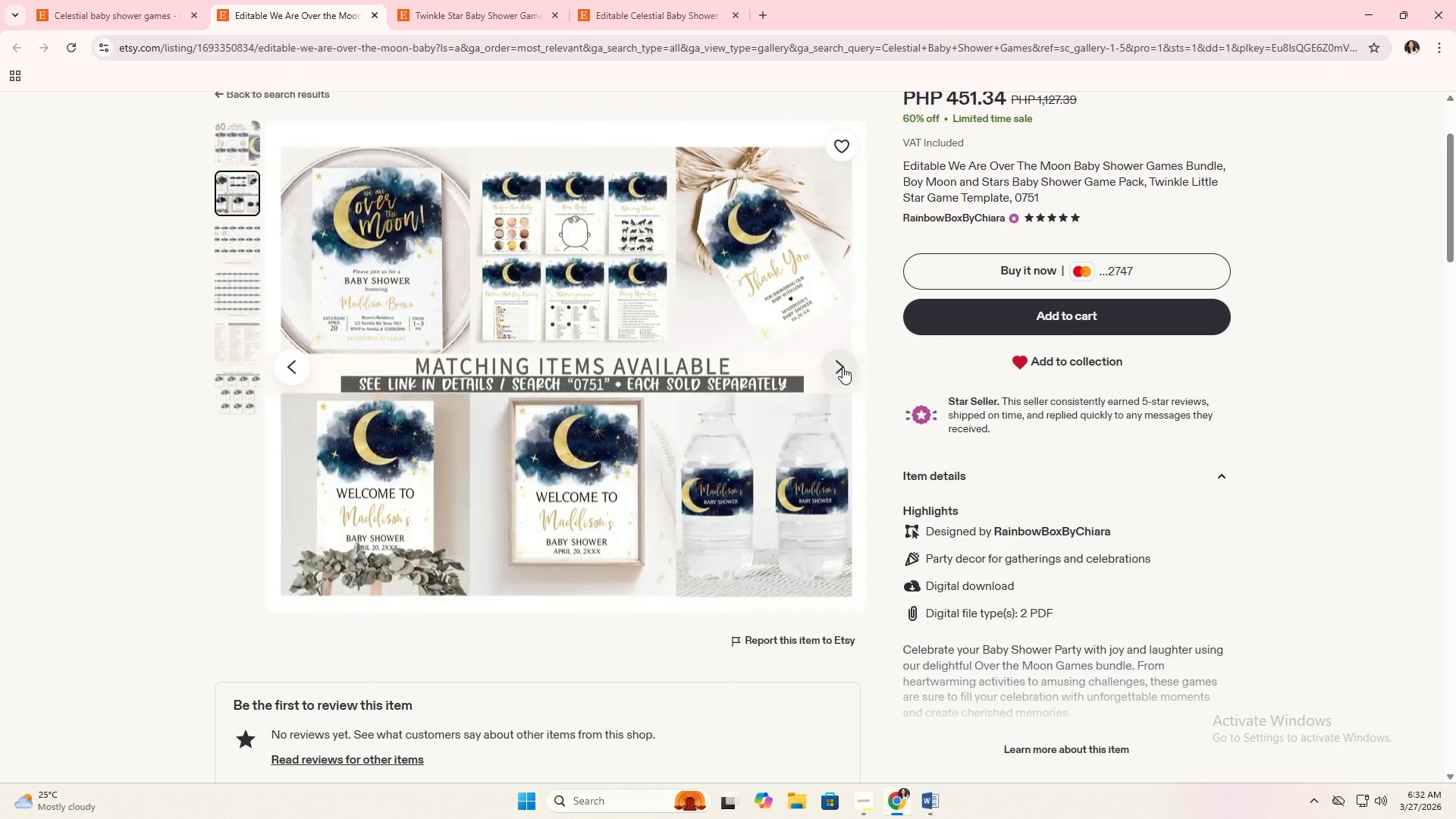 
left_click([843, 367])
 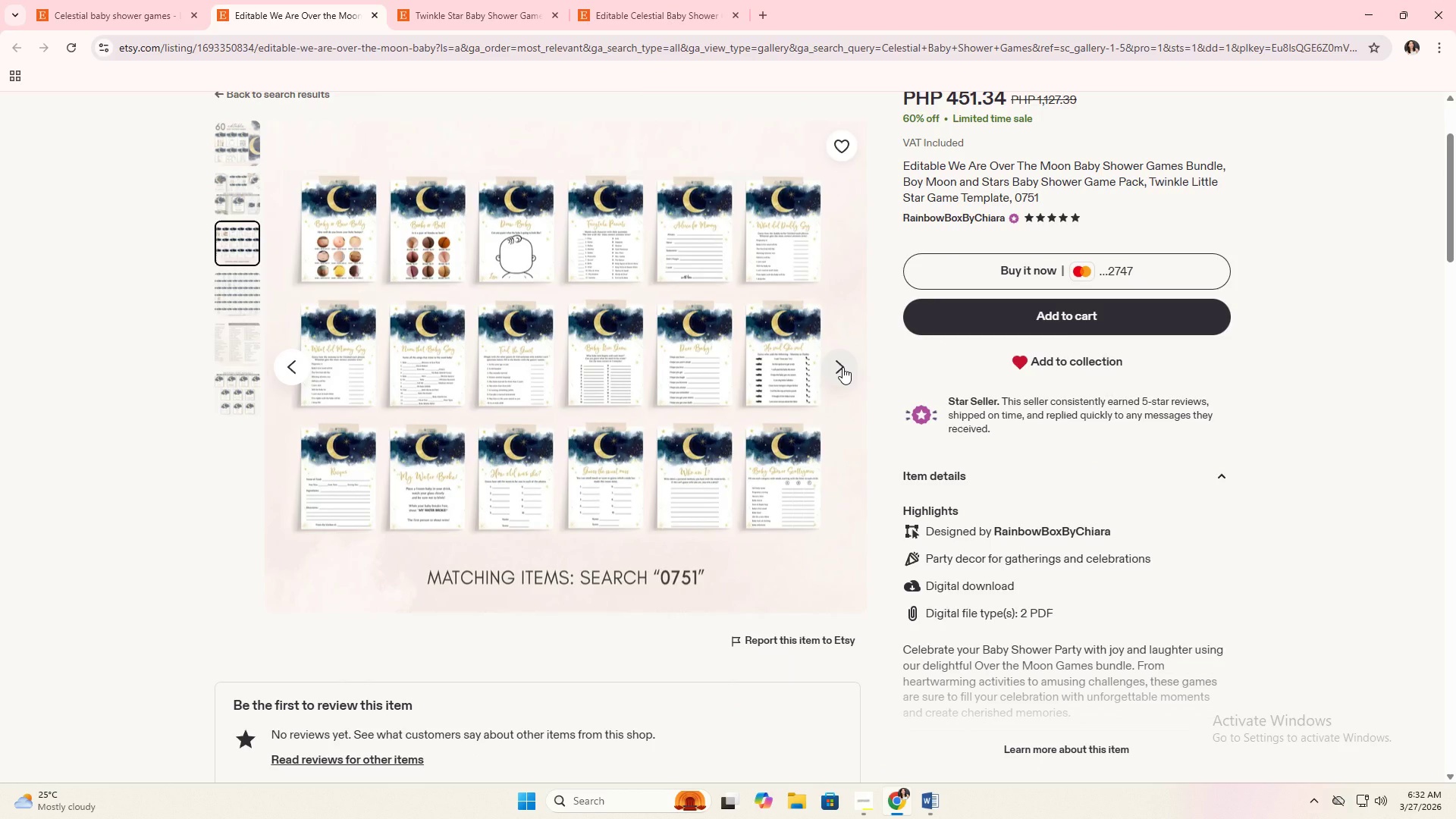 
left_click([843, 367])
 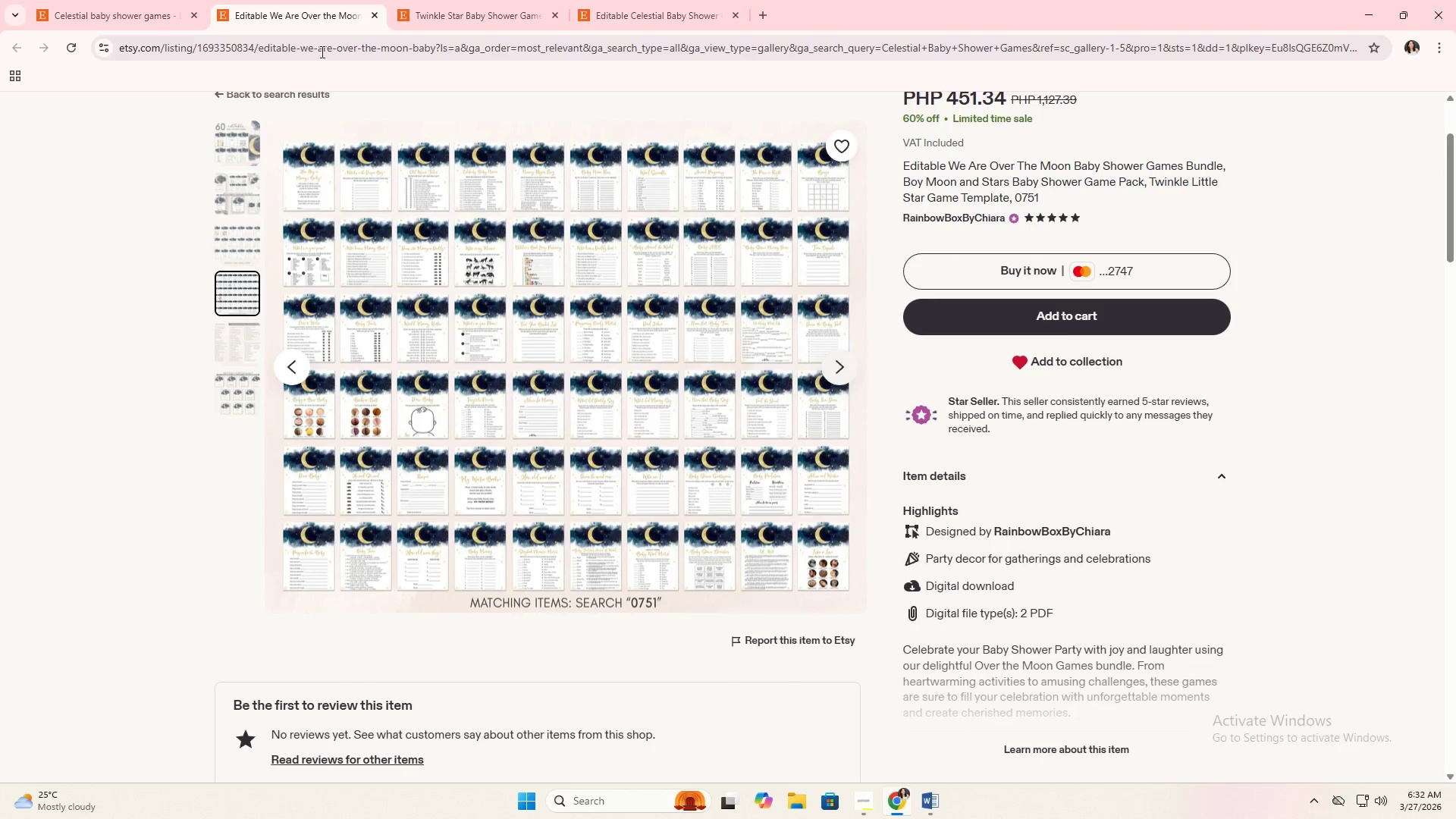 
left_click([157, 0])
 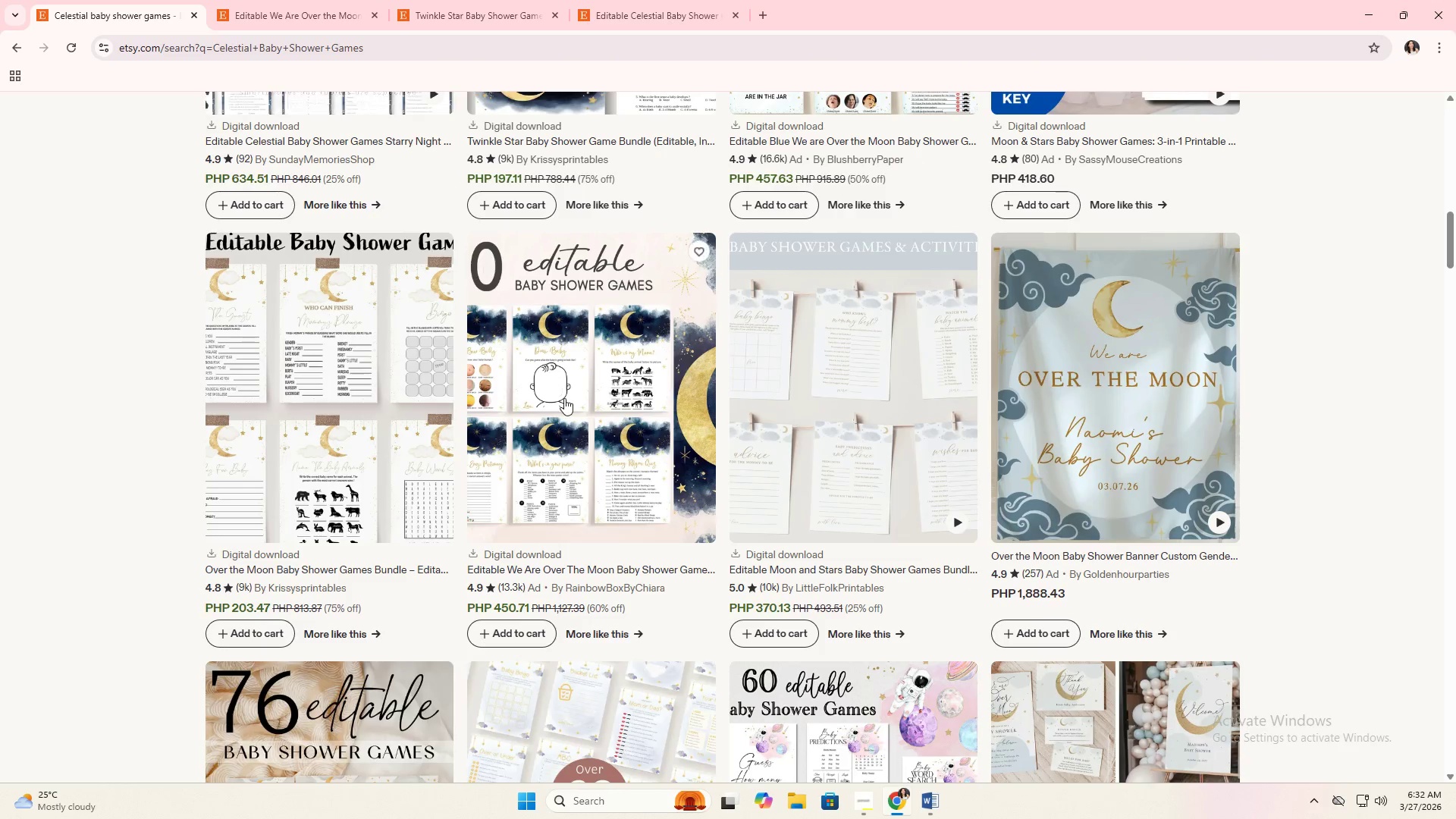 
scroll: coordinate [564, 398], scroll_direction: down, amount: 3.0
 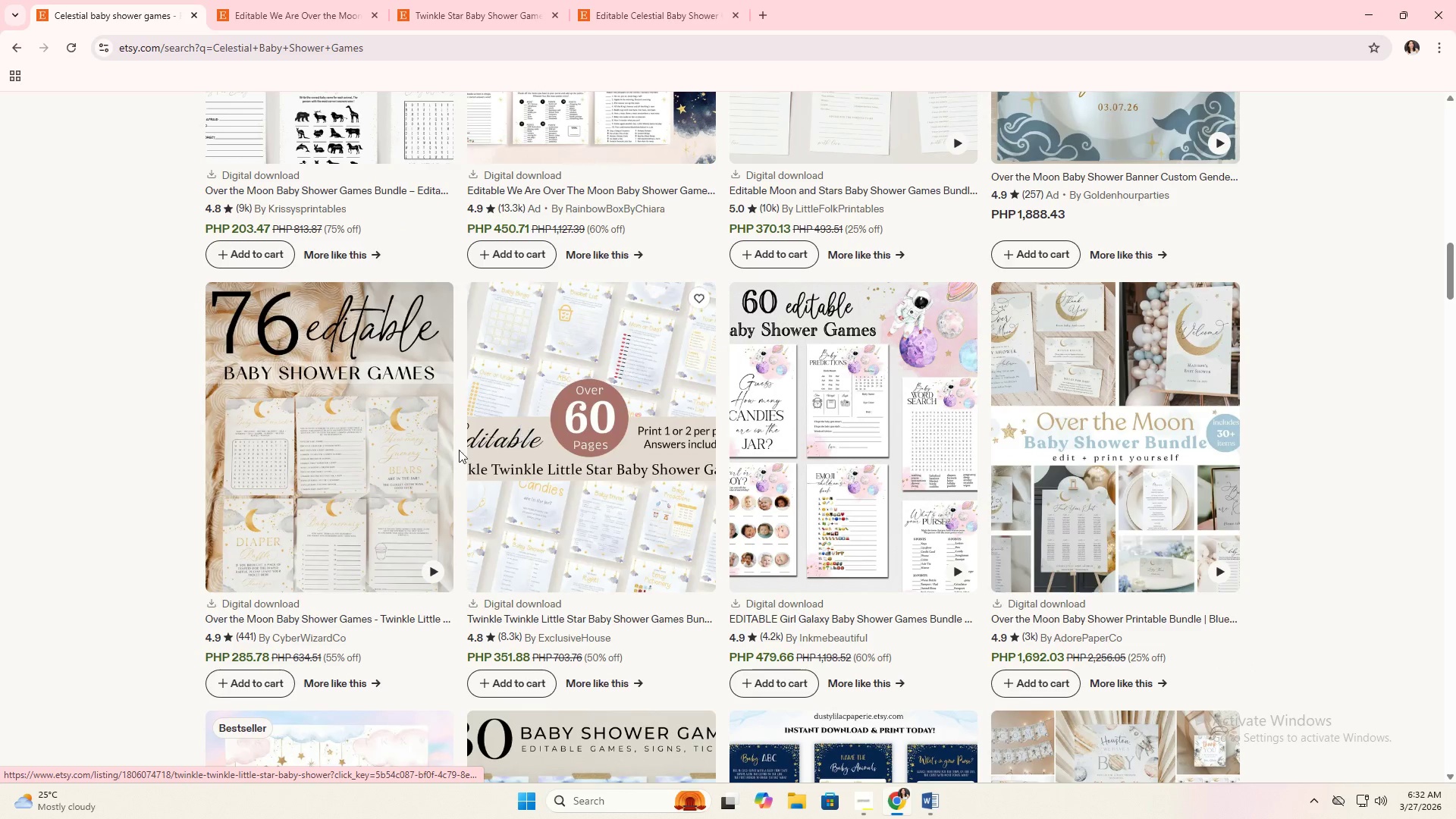 
left_click([410, 457])
 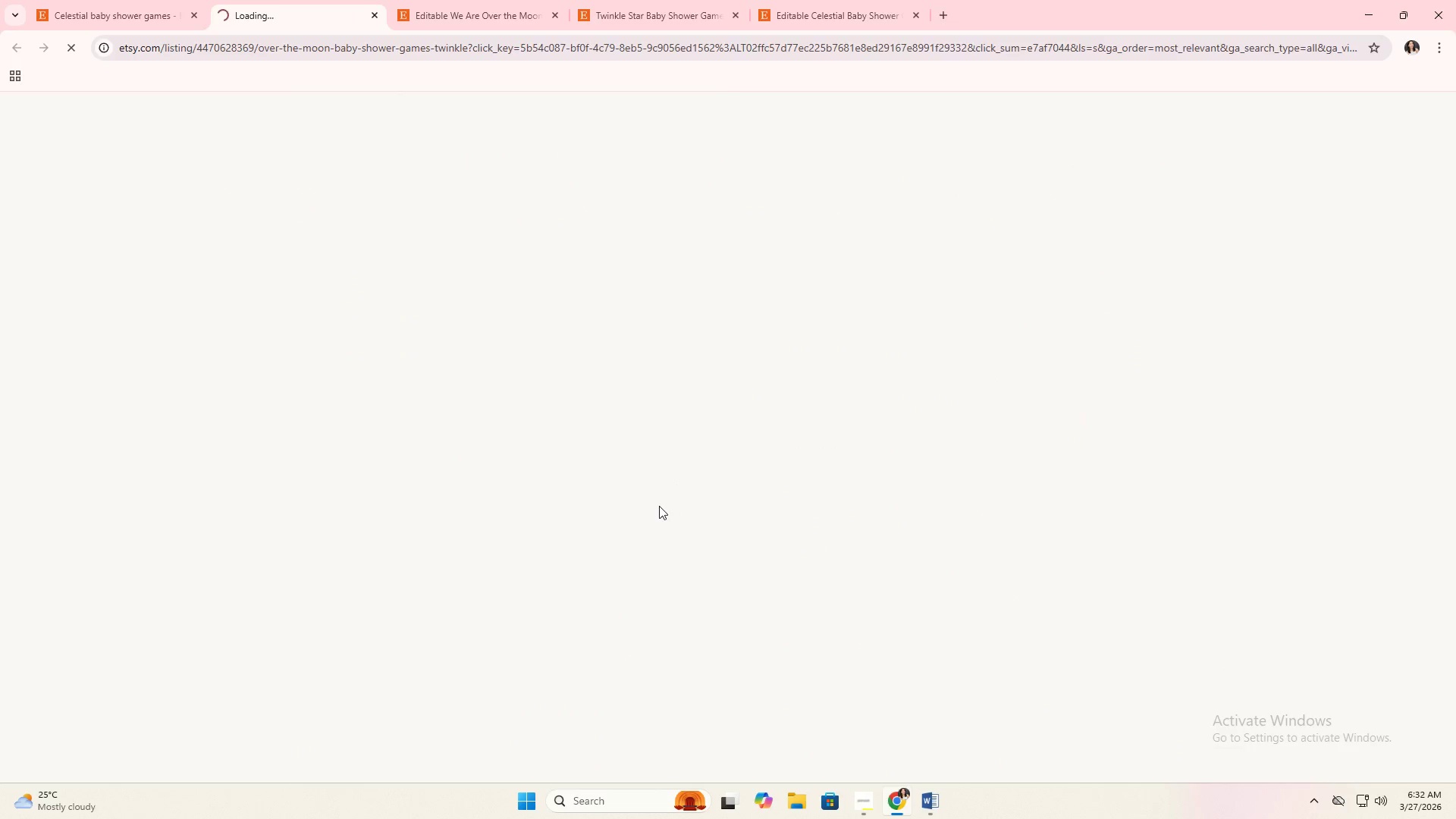 
scroll: coordinate [477, 411], scroll_direction: up, amount: 4.0
 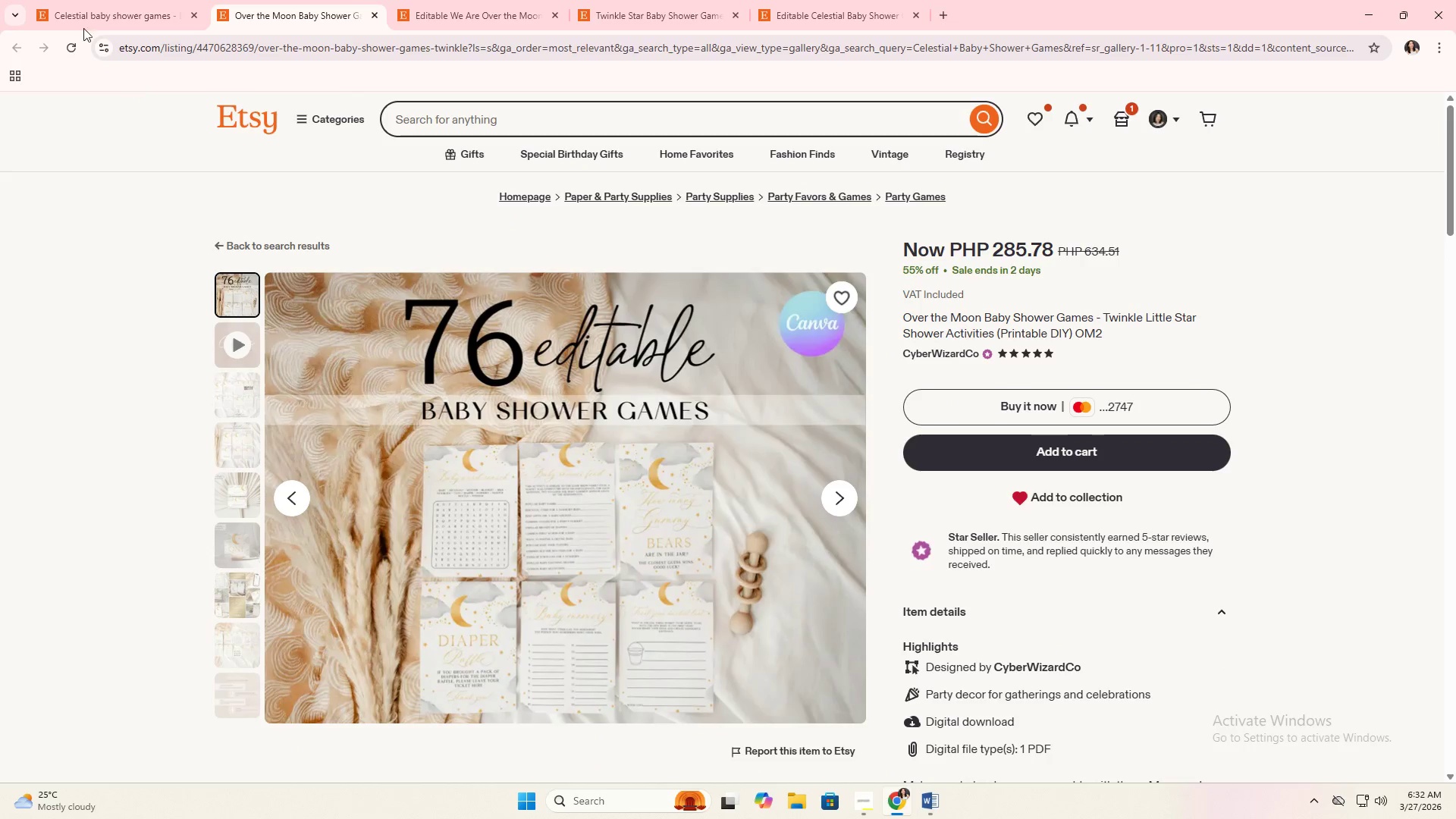 
left_click([67, 0])
 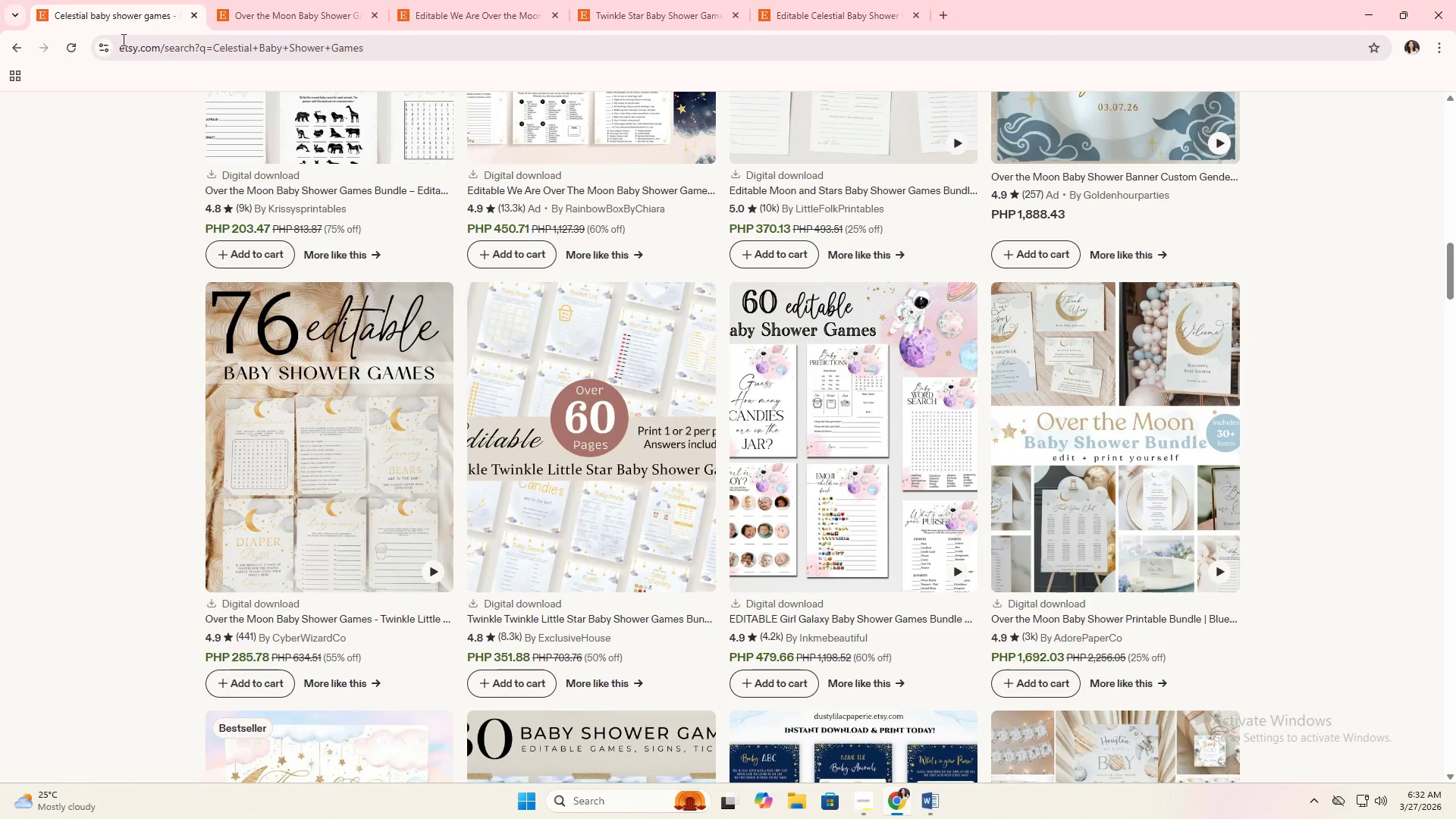 
scroll: coordinate [341, 262], scroll_direction: up, amount: 30.0
 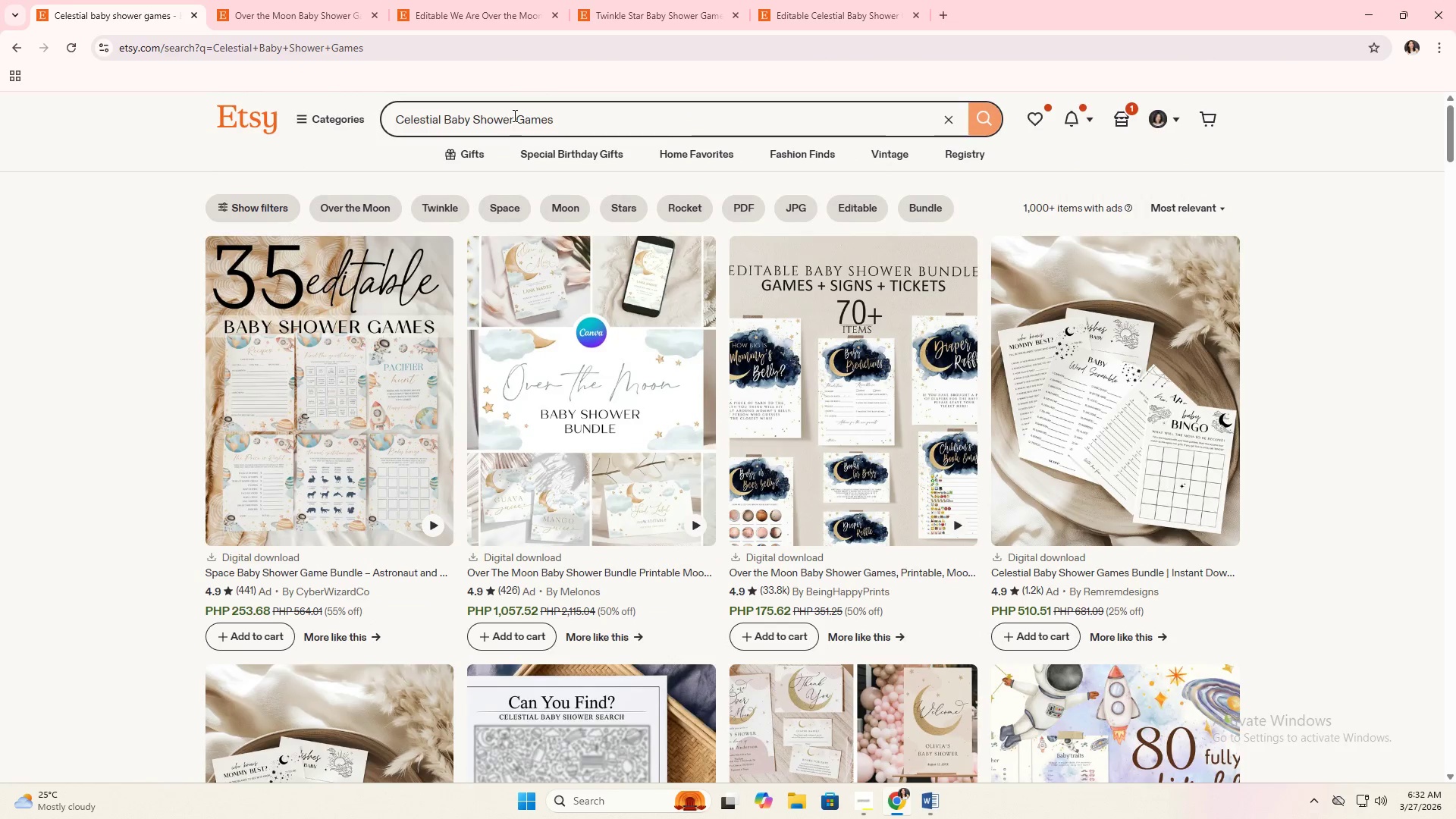 
double_click([540, 116])
 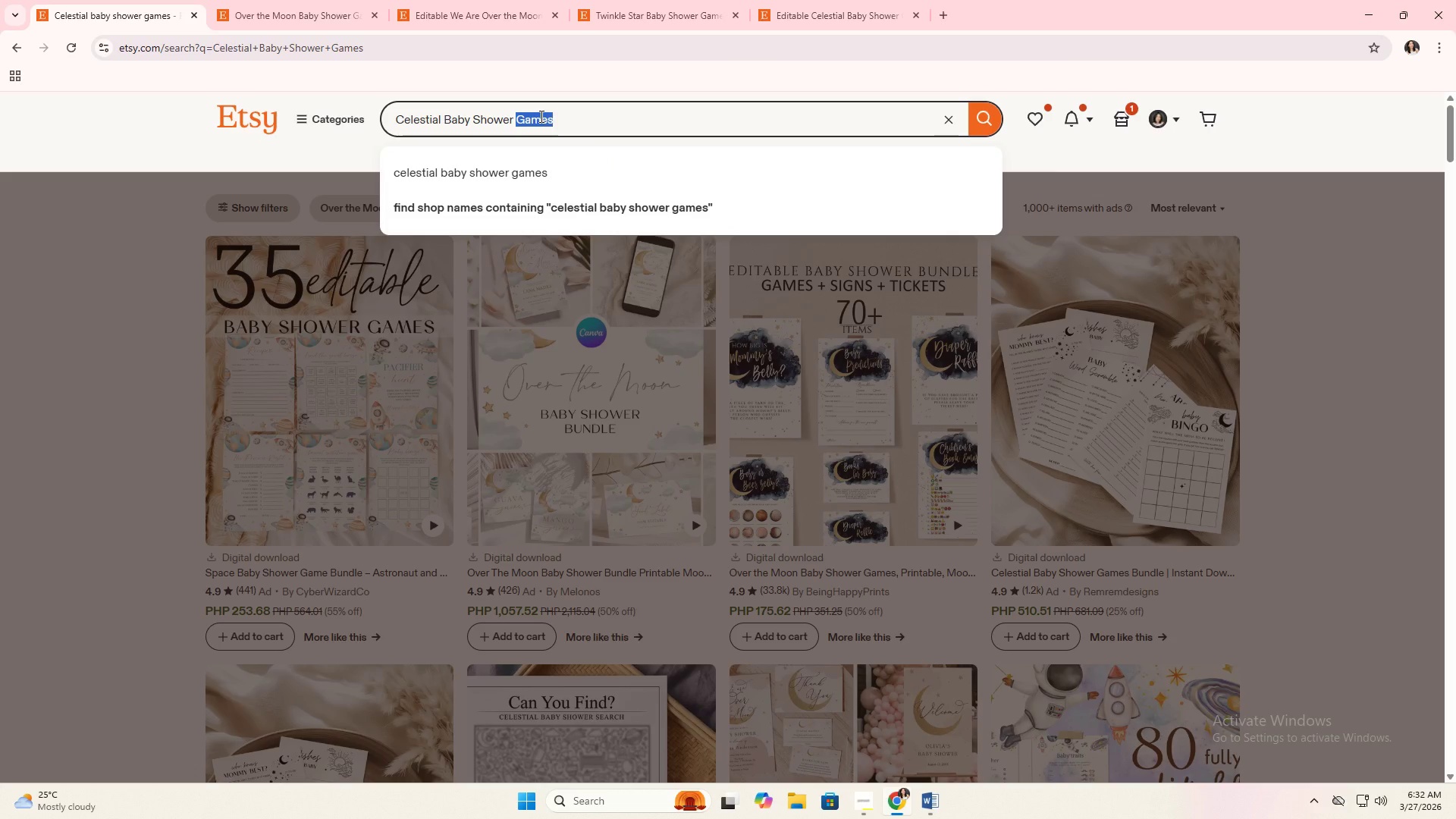 
key(Tab)
 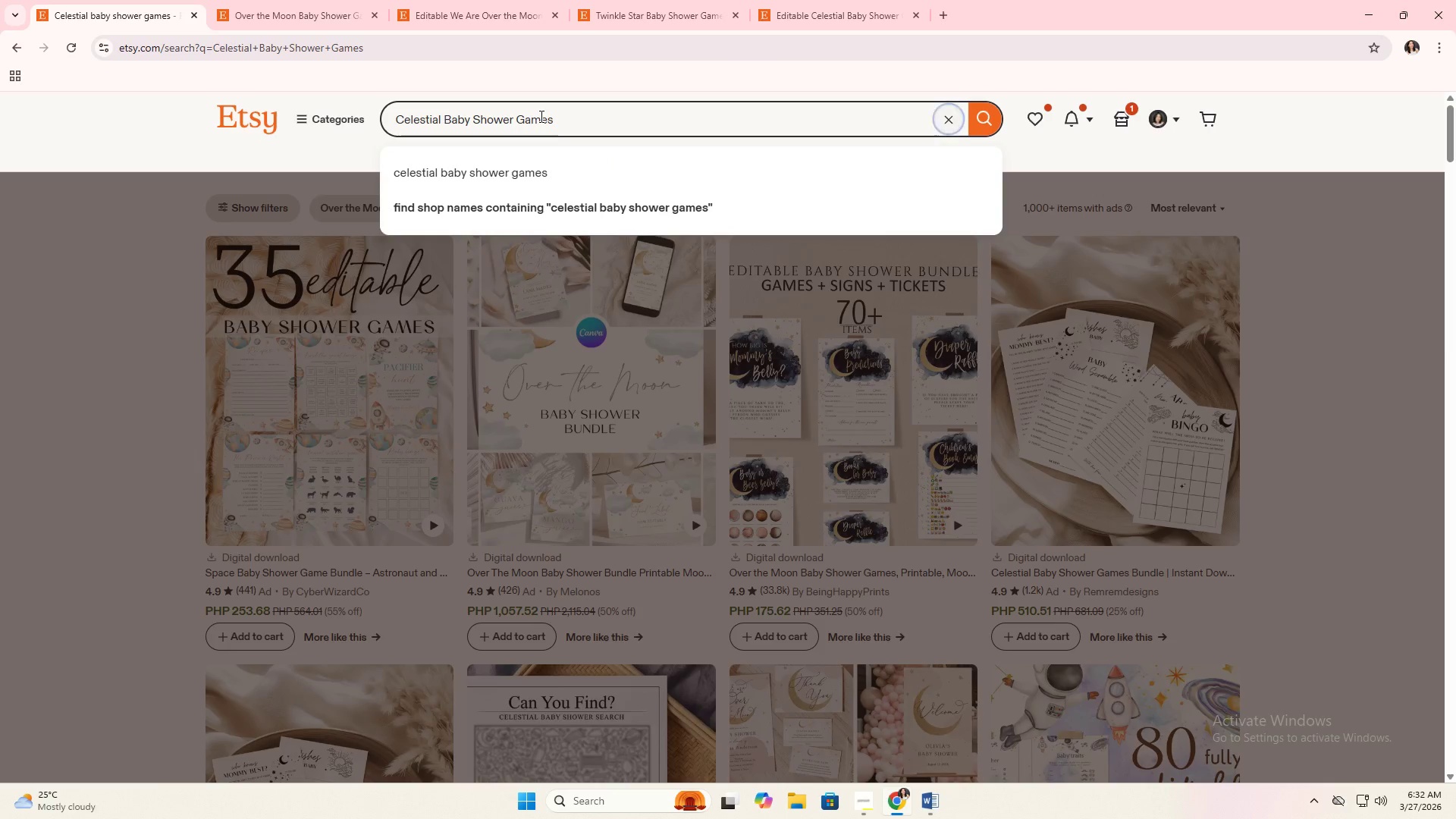 
key(I)
 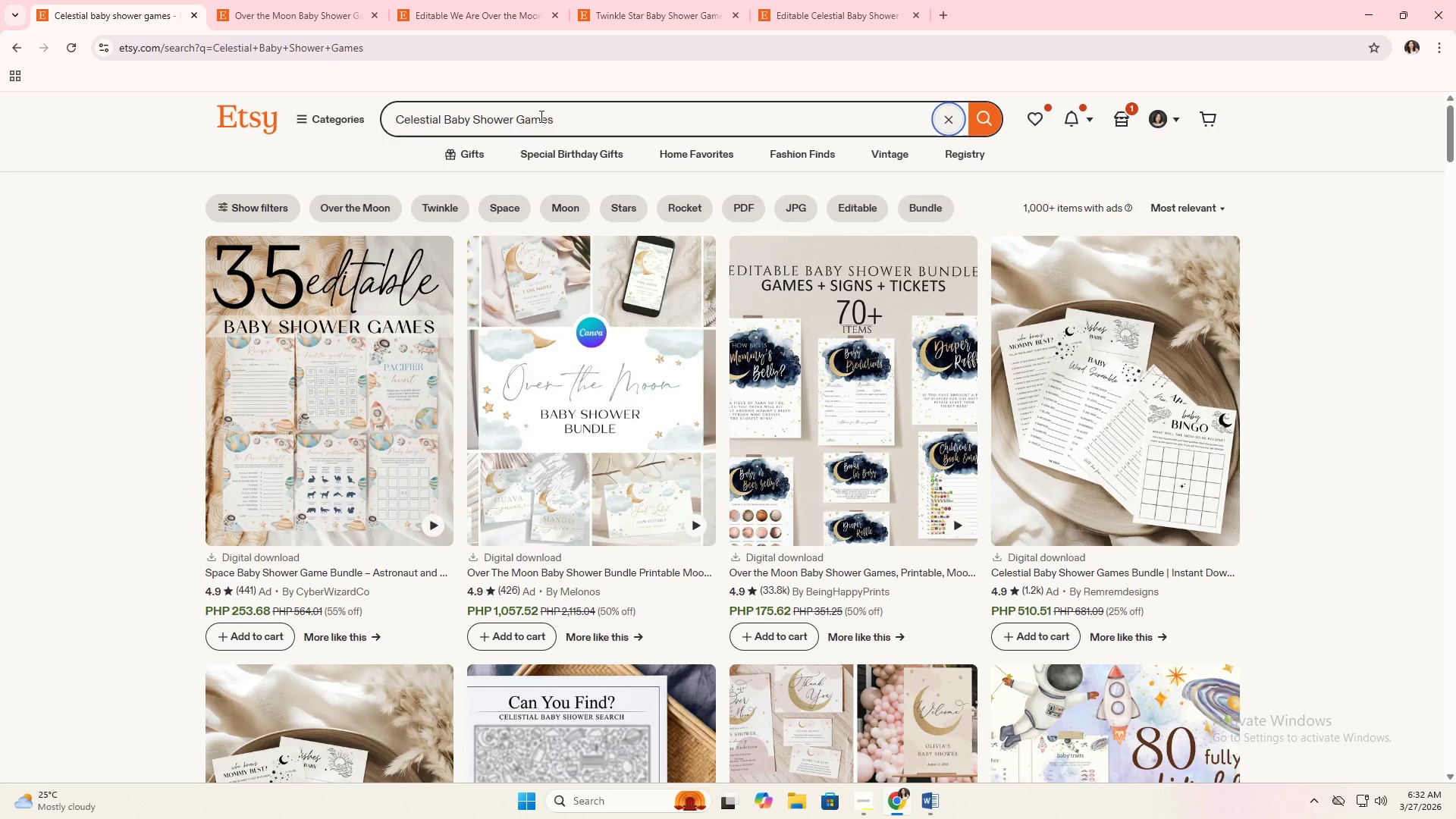 
left_click([541, 116])
 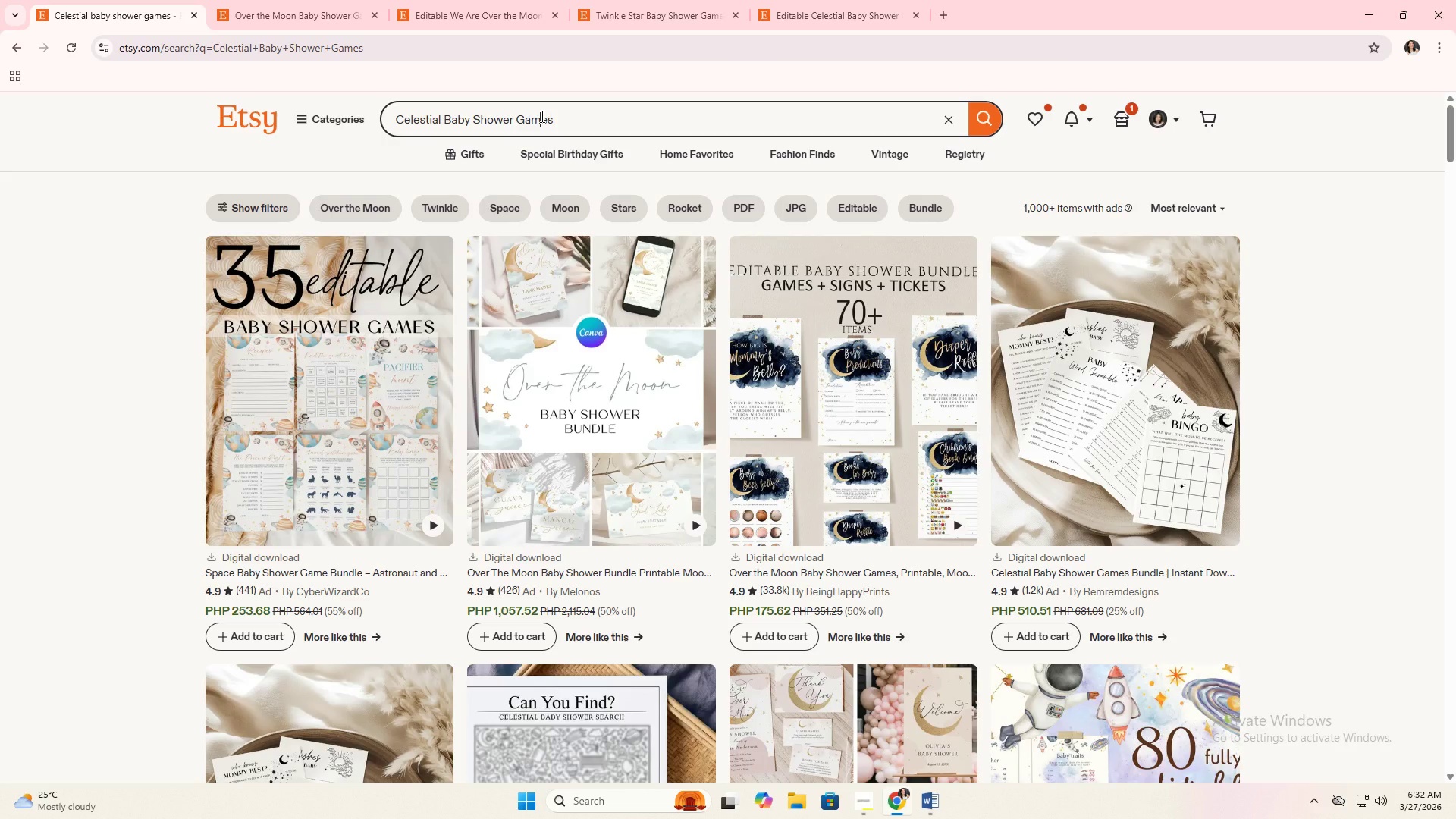 
double_click([541, 116])
 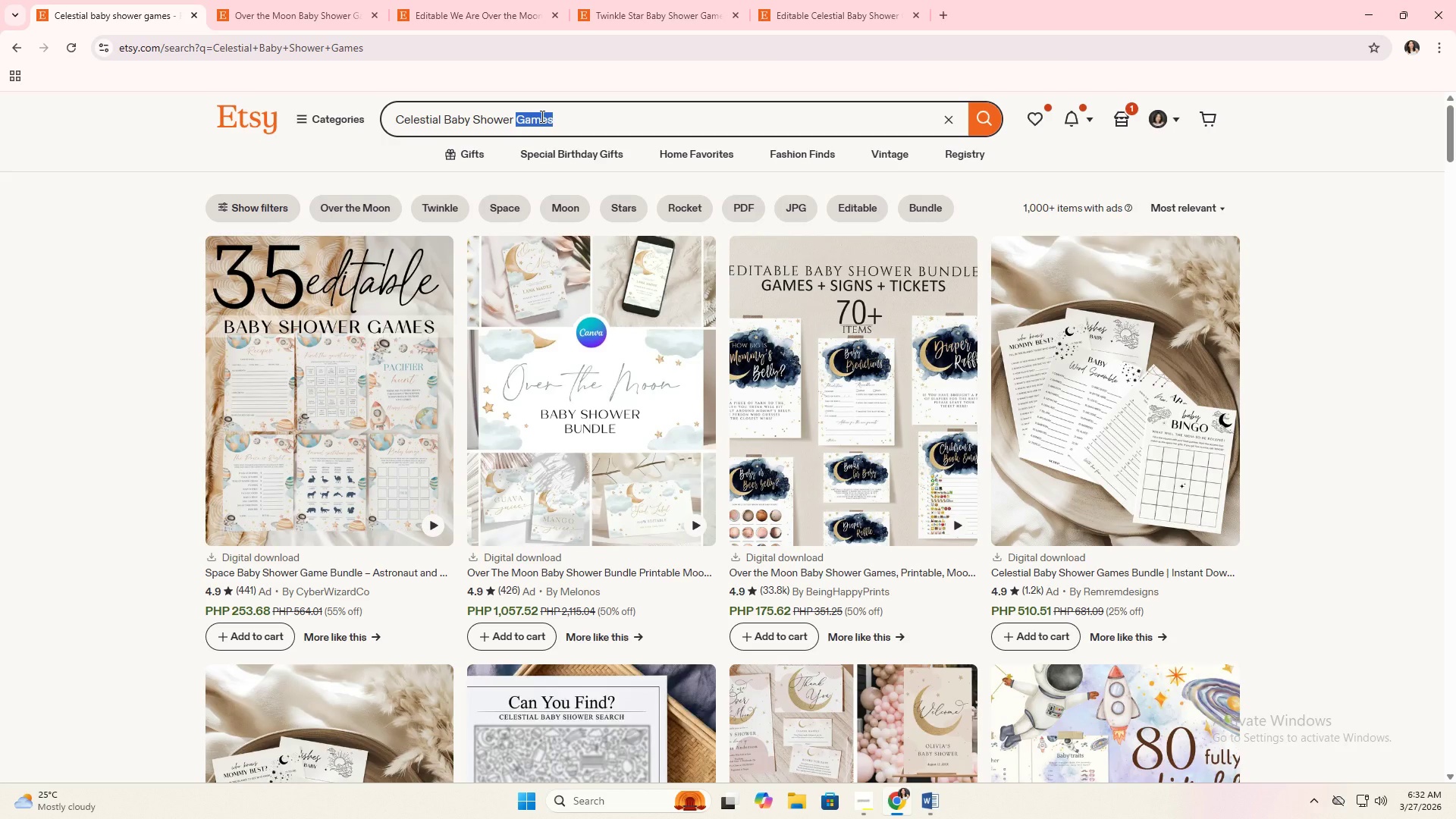 
type(Individual)
 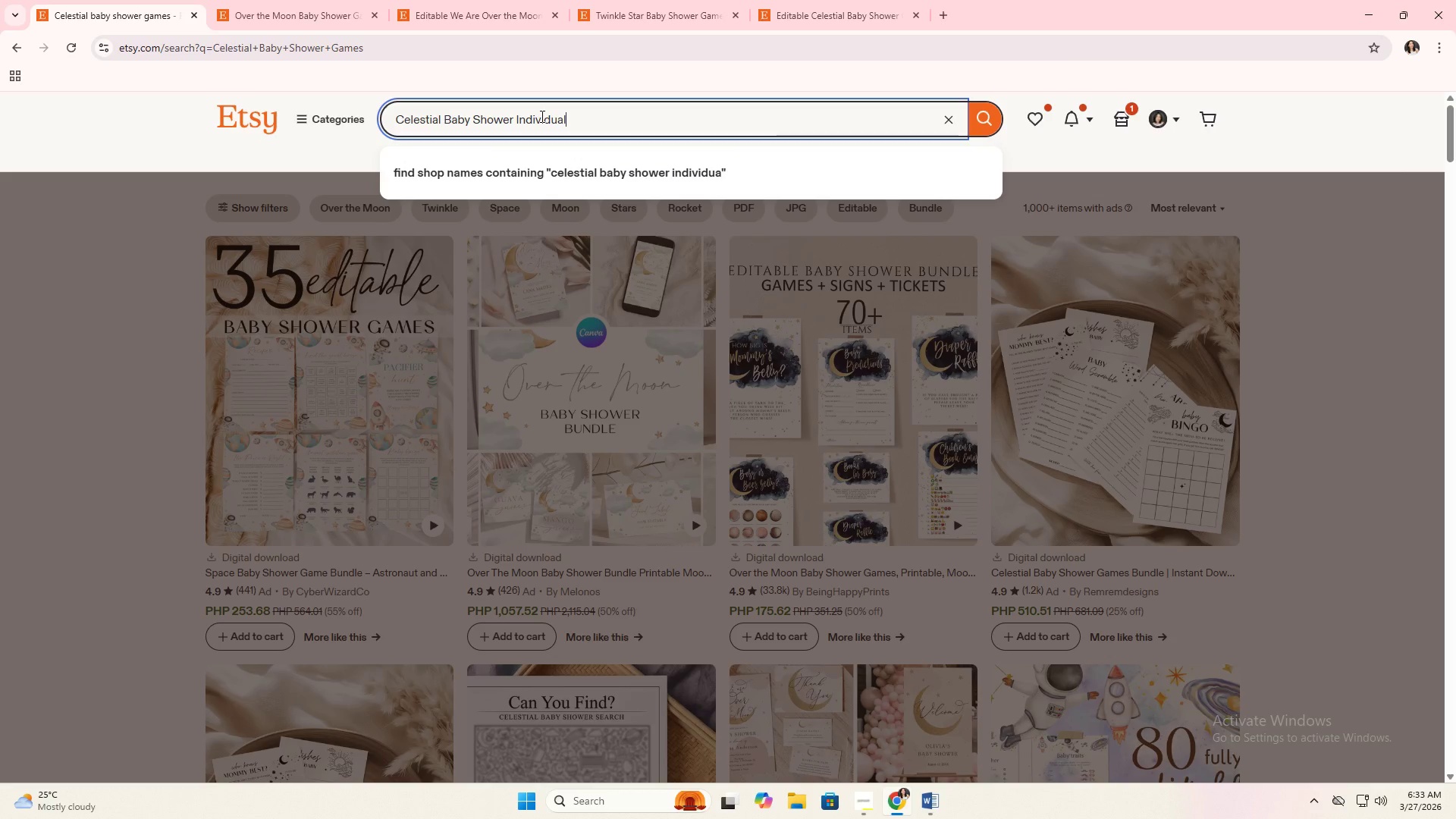 
key(Enter)
 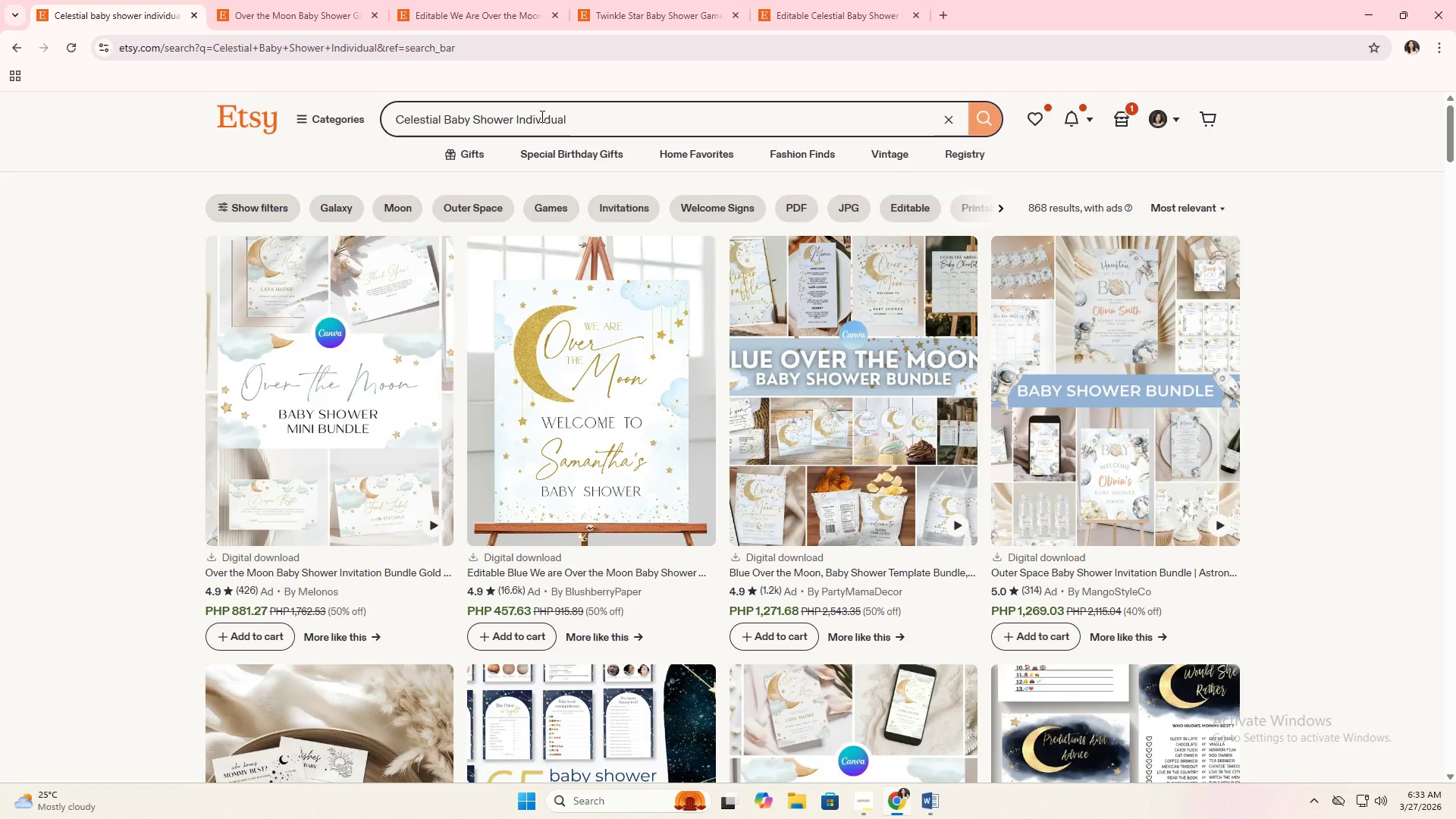 
wait(14.78)
 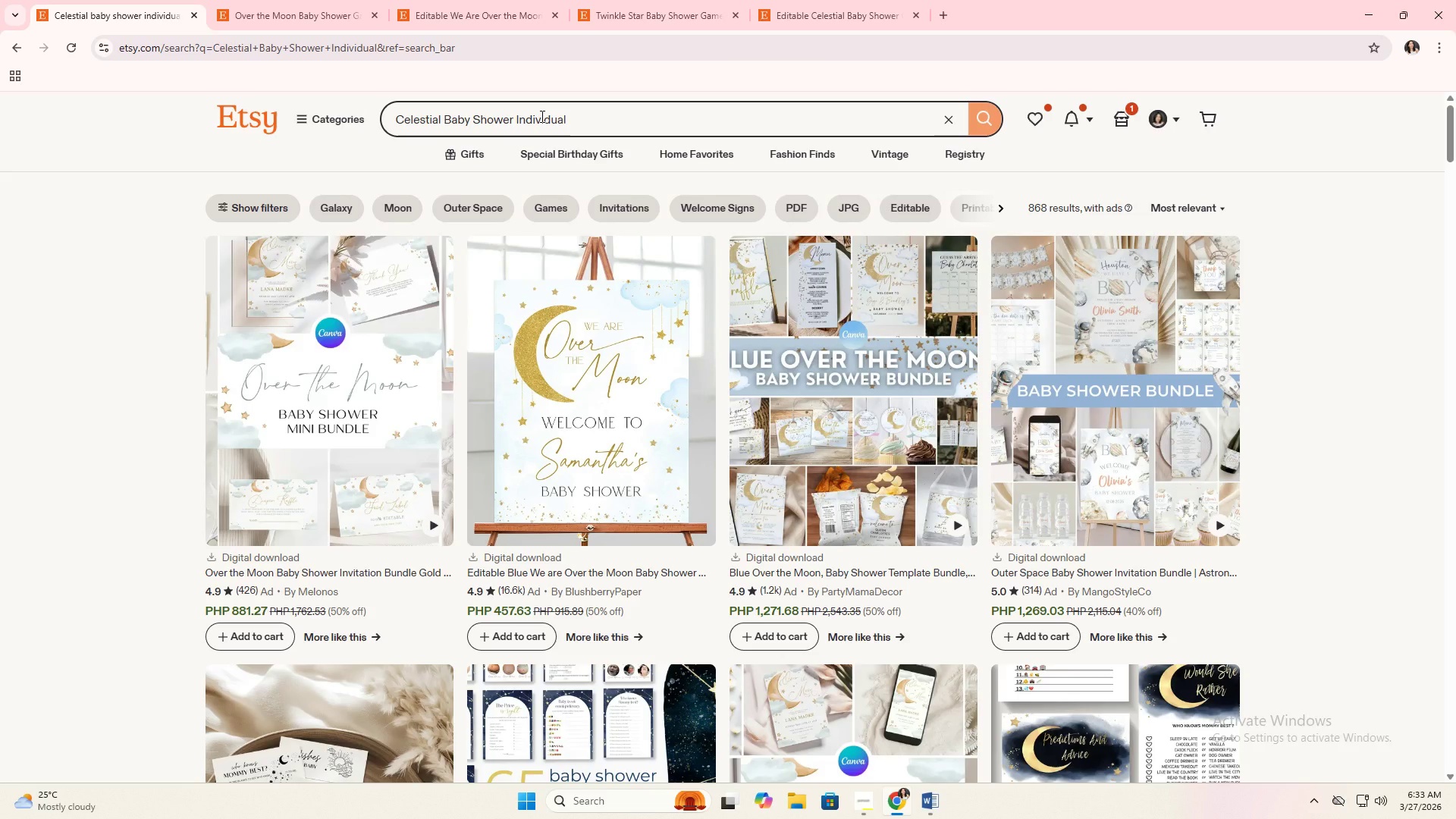 
scroll: coordinate [140, 345], scroll_direction: down, amount: 17.0
 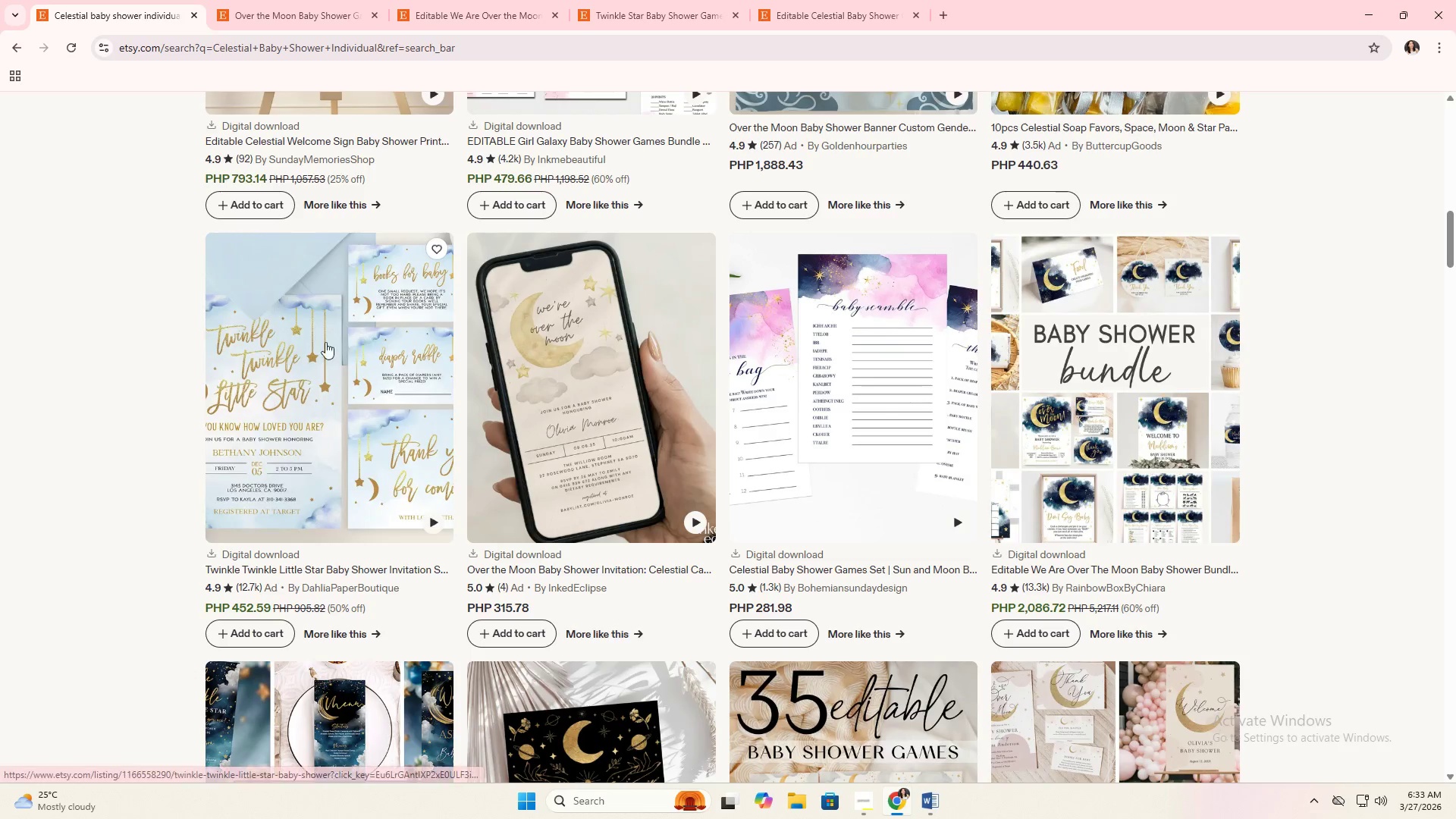 
scroll: coordinate [262, 326], scroll_direction: down, amount: 10.0
 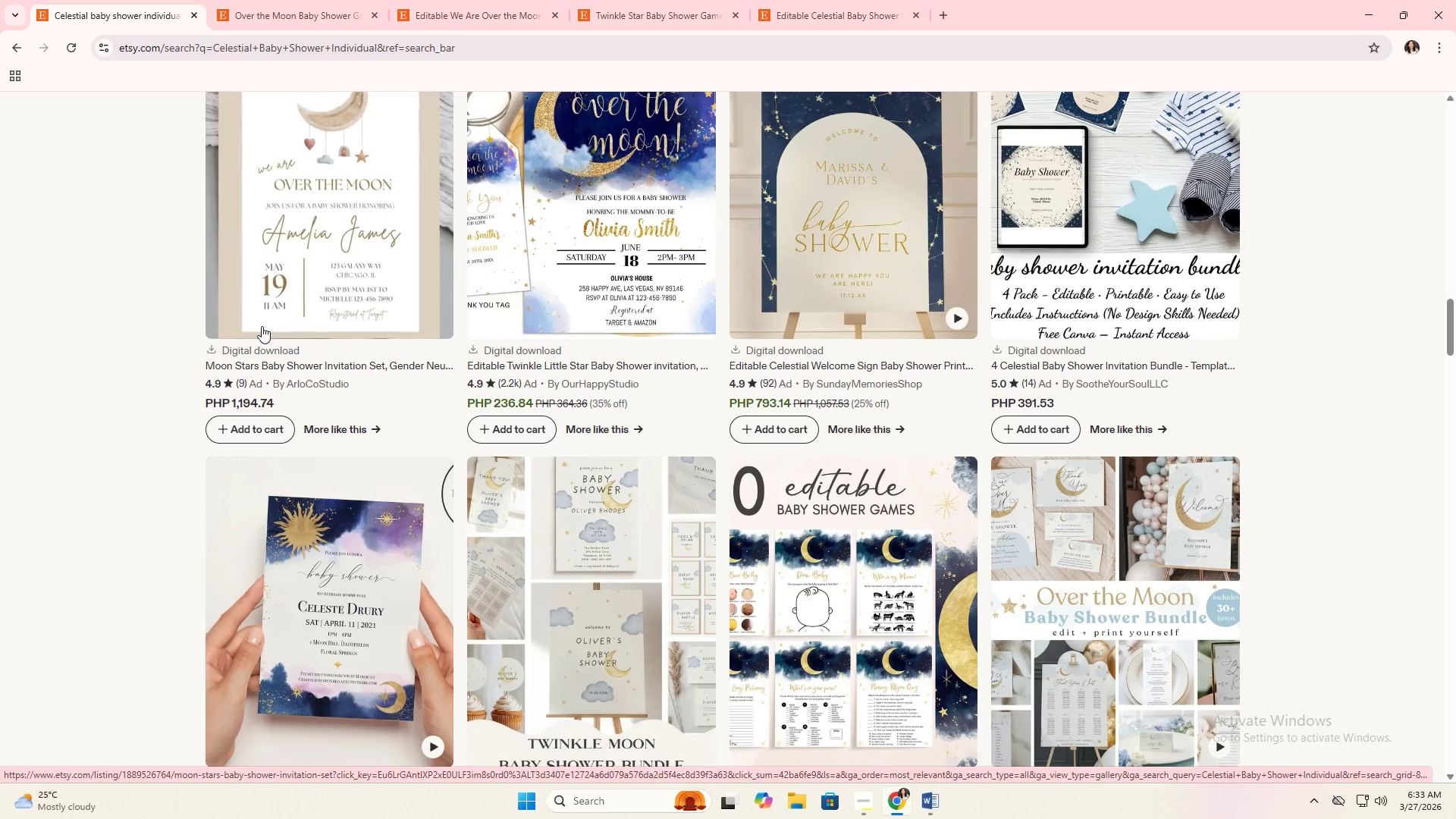 
scroll: coordinate [265, 323], scroll_direction: down, amount: 5.0
 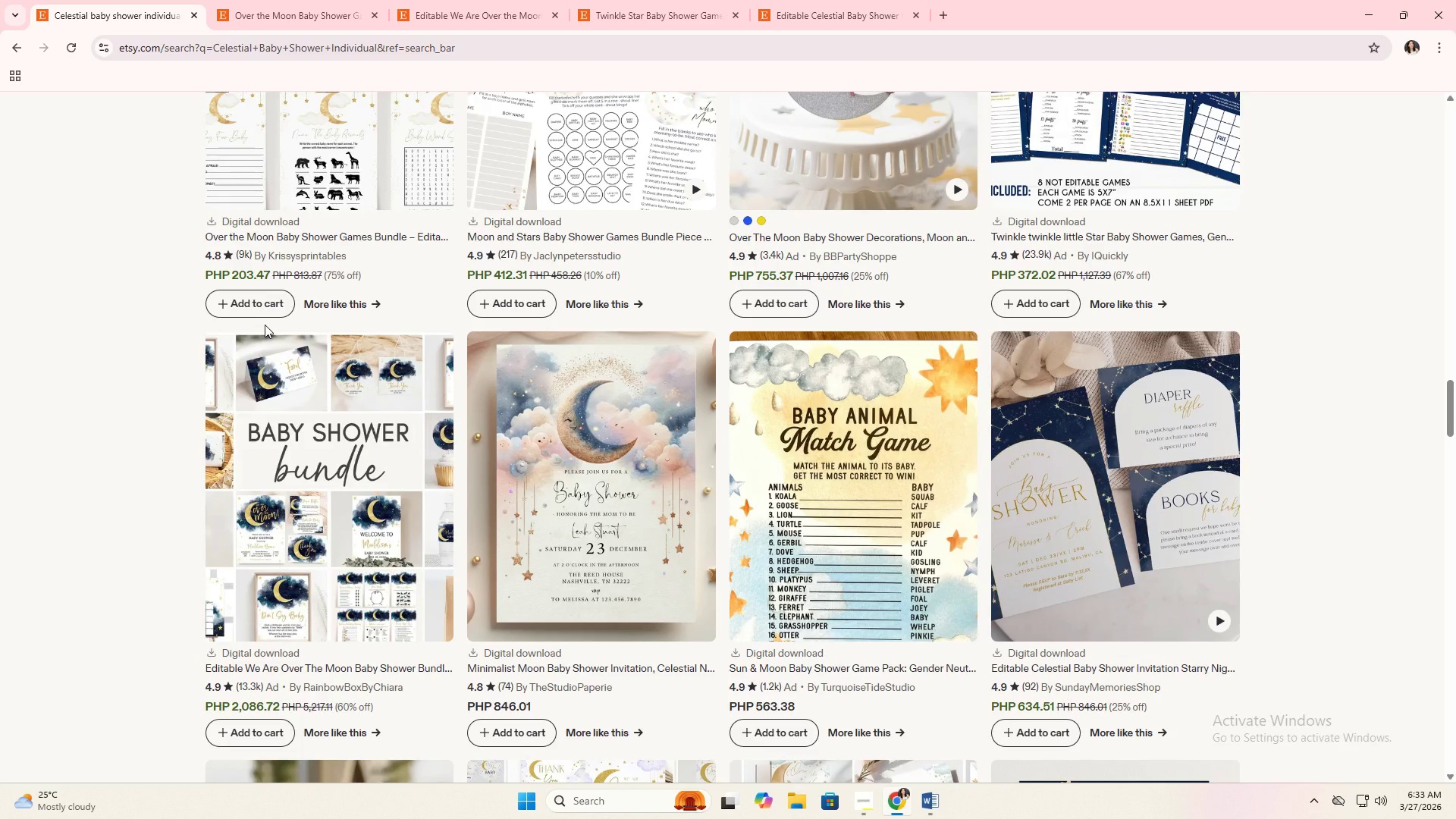 
scroll: coordinate [559, 455], scroll_direction: up, amount: 51.0
 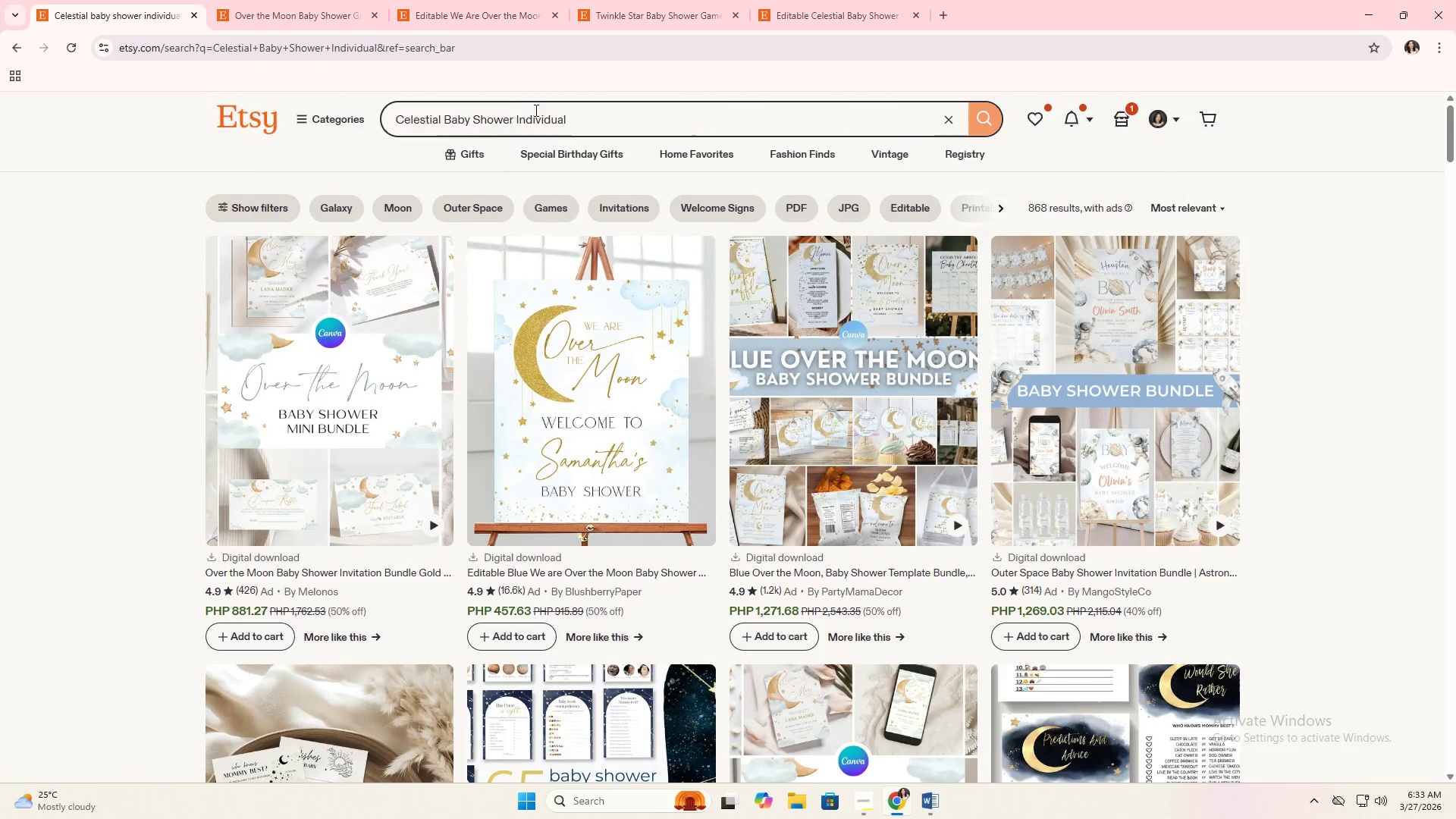 
left_click([581, 120])
 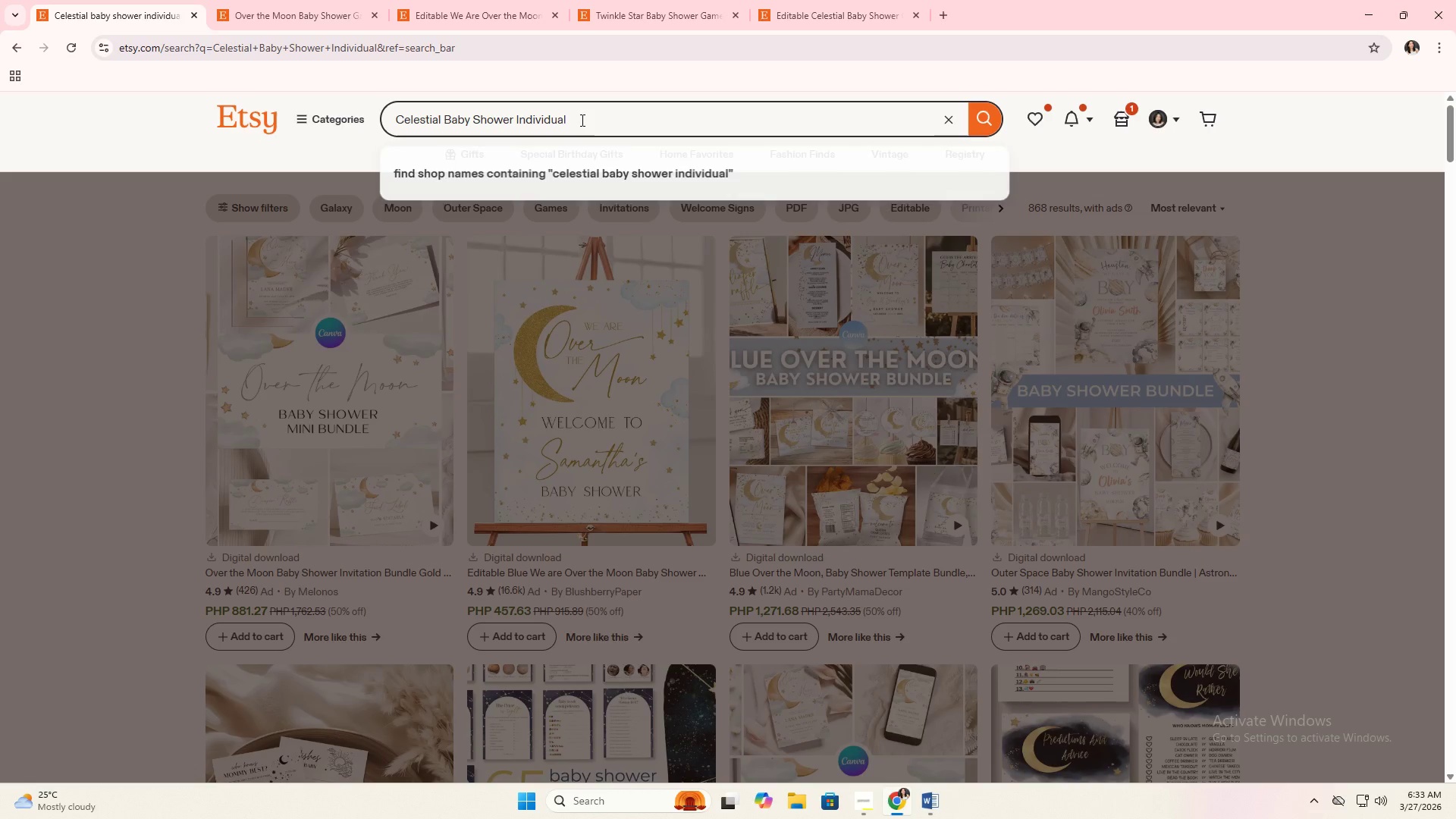 
type( Game)
 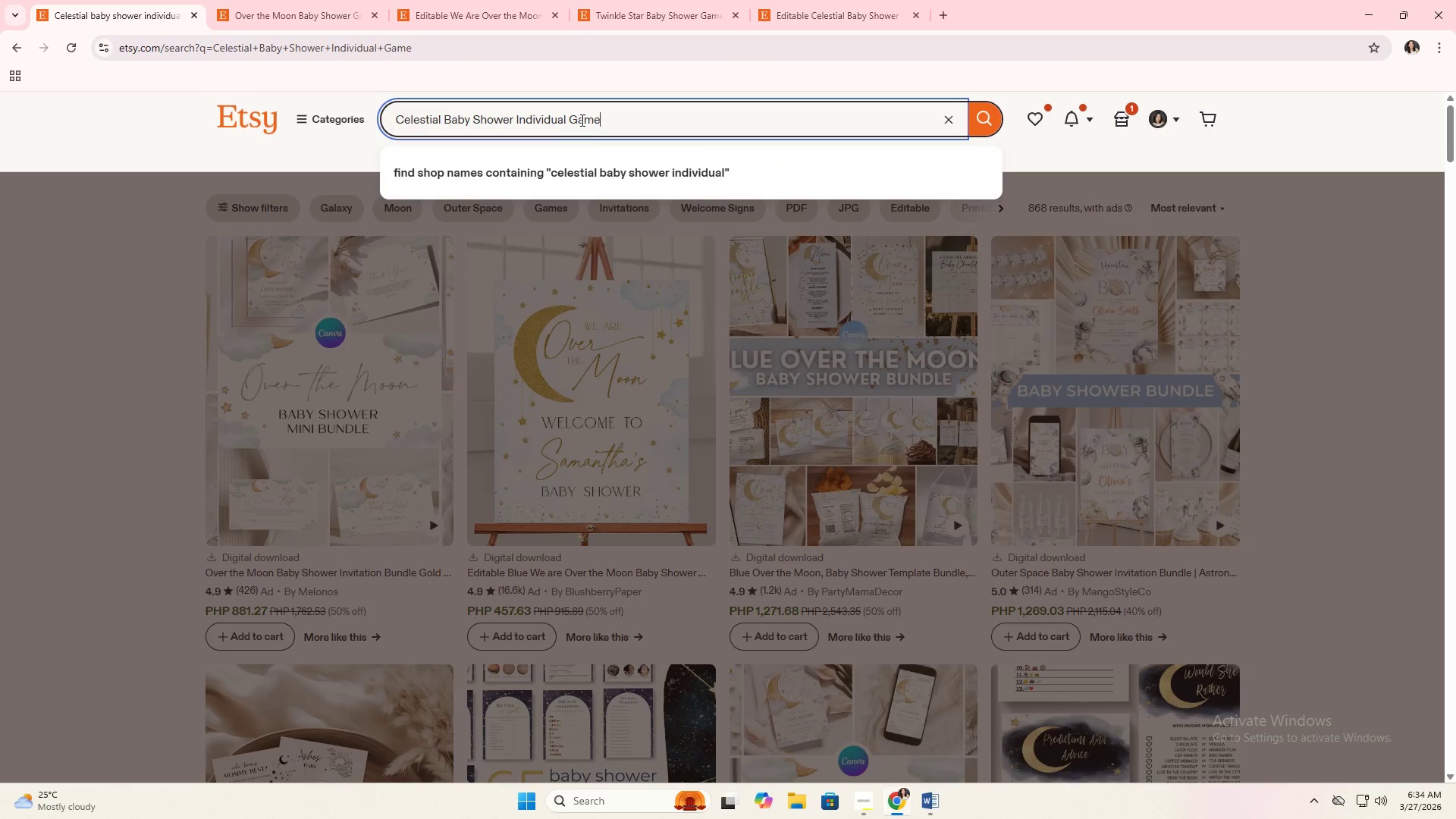 
key(Enter)
 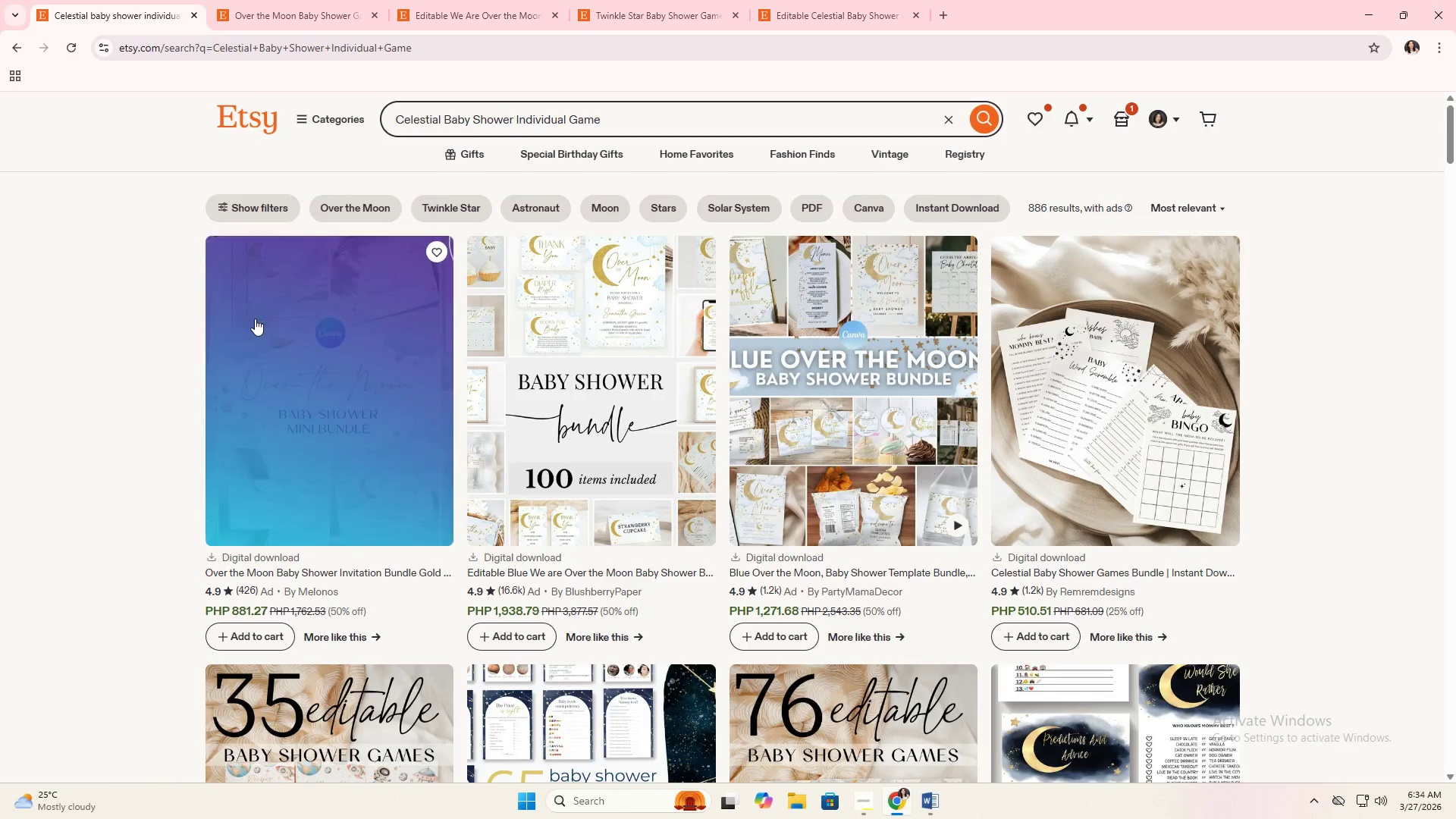 
scroll: coordinate [889, 503], scroll_direction: down, amount: 22.0
 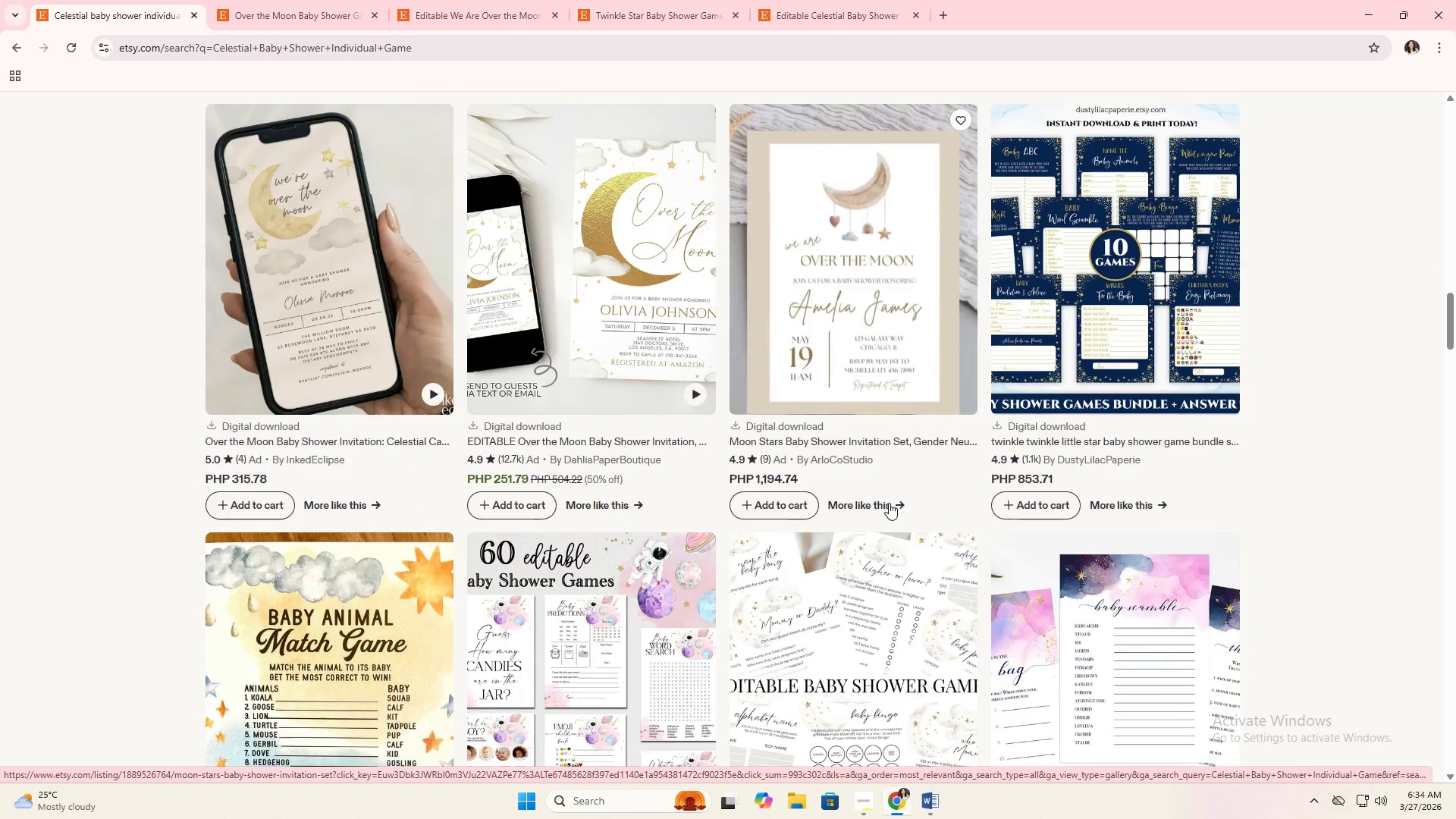 
scroll: coordinate [585, 184], scroll_direction: down, amount: 24.0
 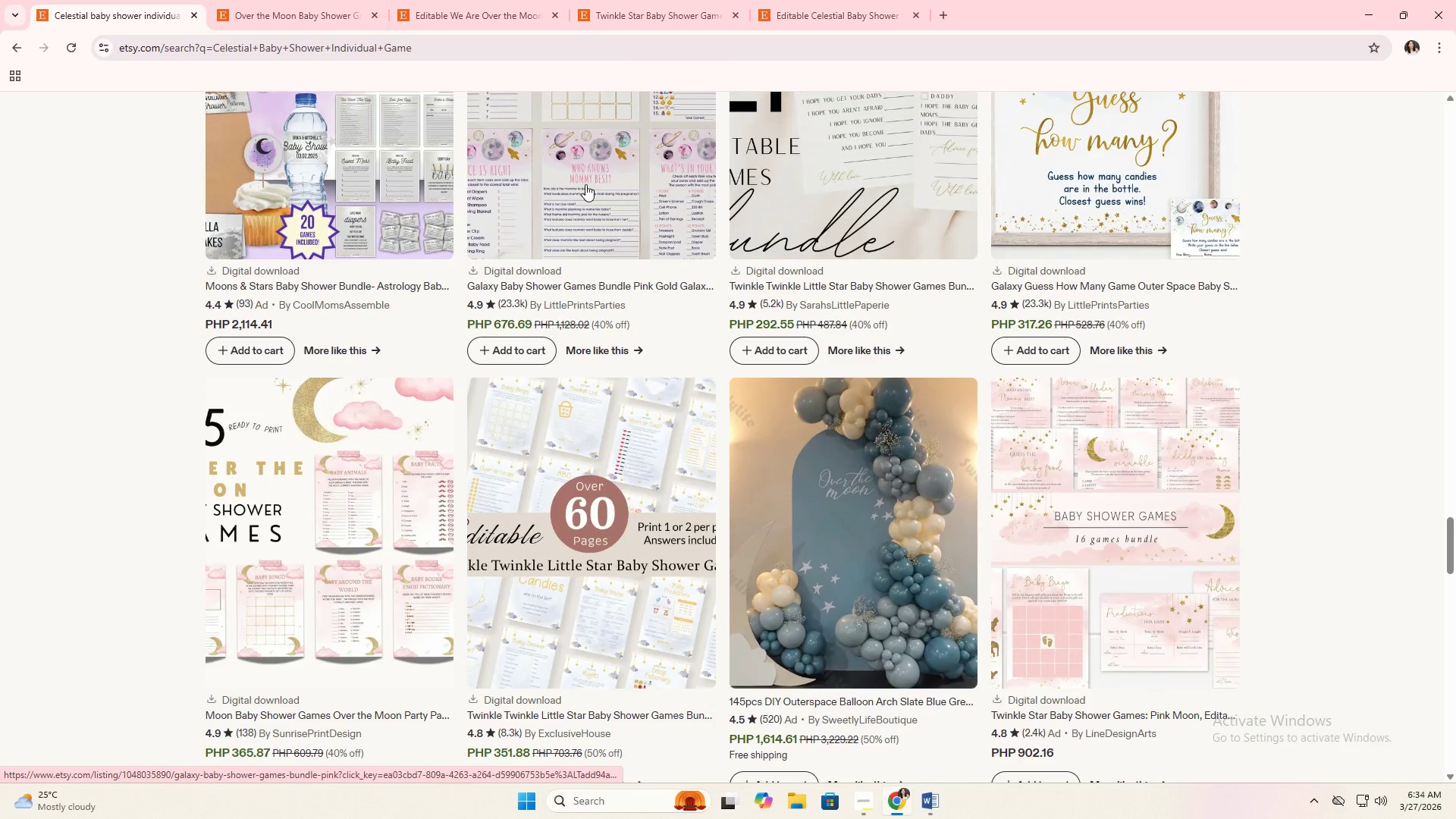 
scroll: coordinate [585, 186], scroll_direction: down, amount: 14.0
 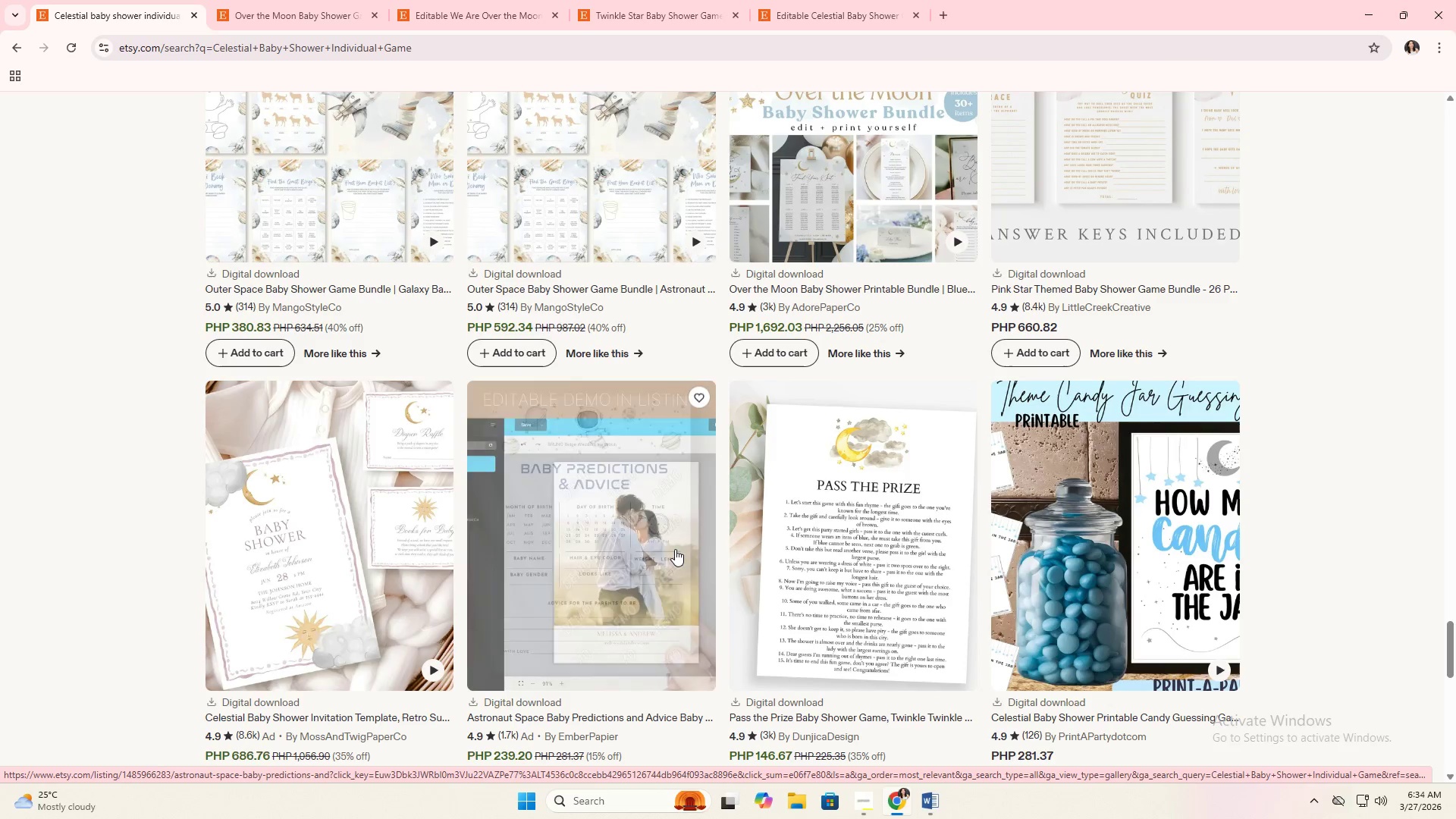 
left_click([675, 549])
 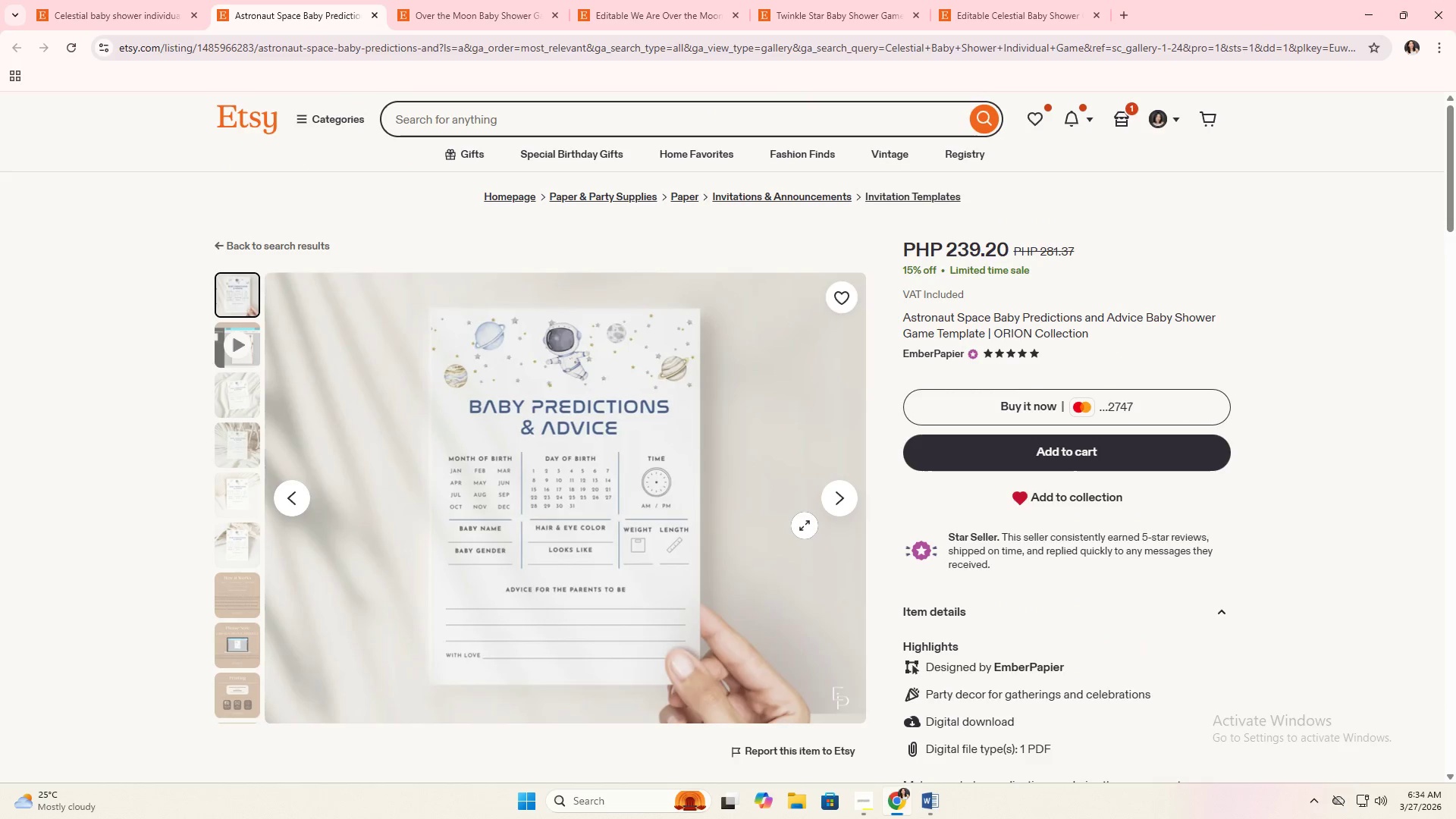 
left_click([842, 500])
 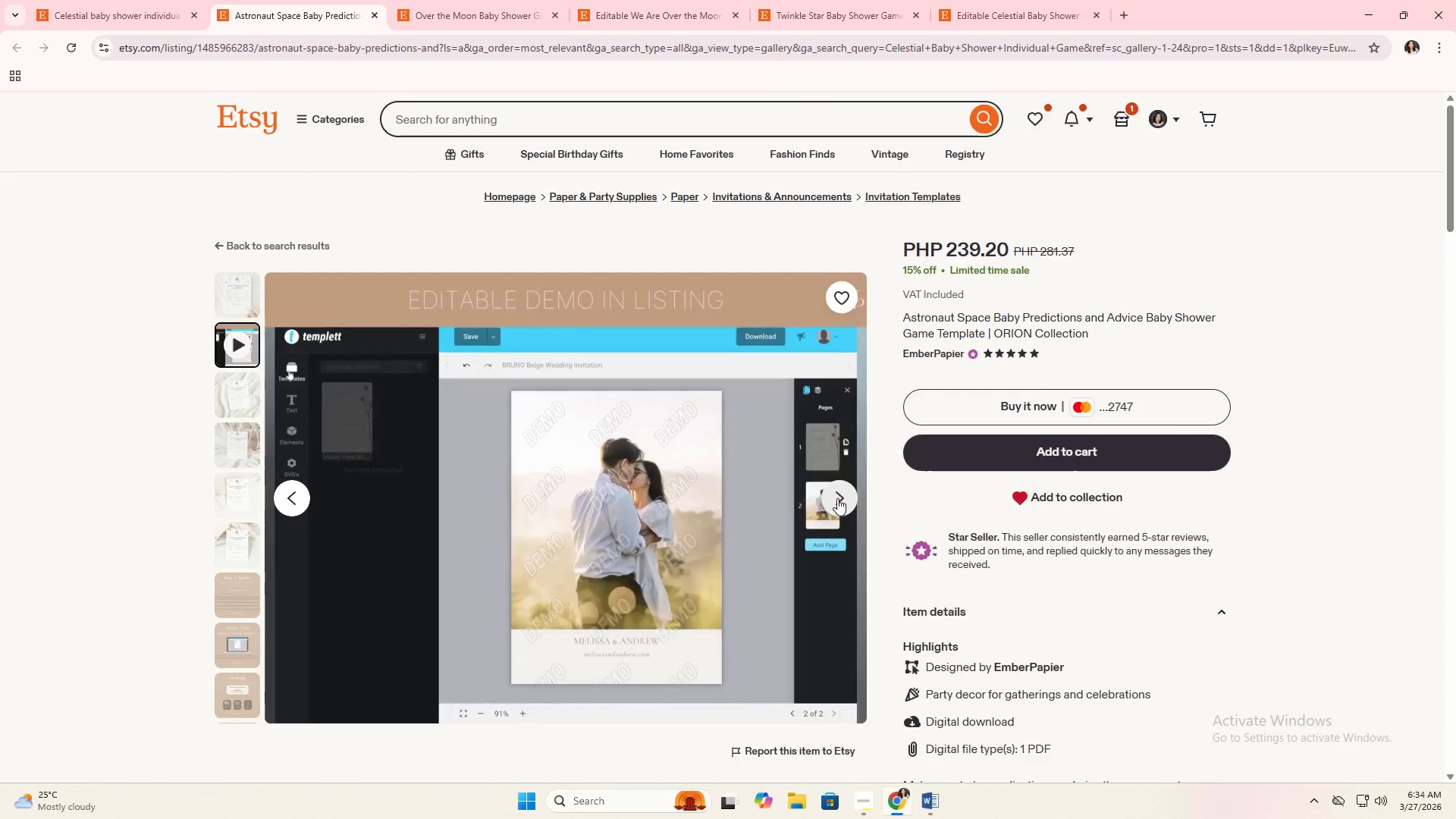 
left_click([490, 0])
 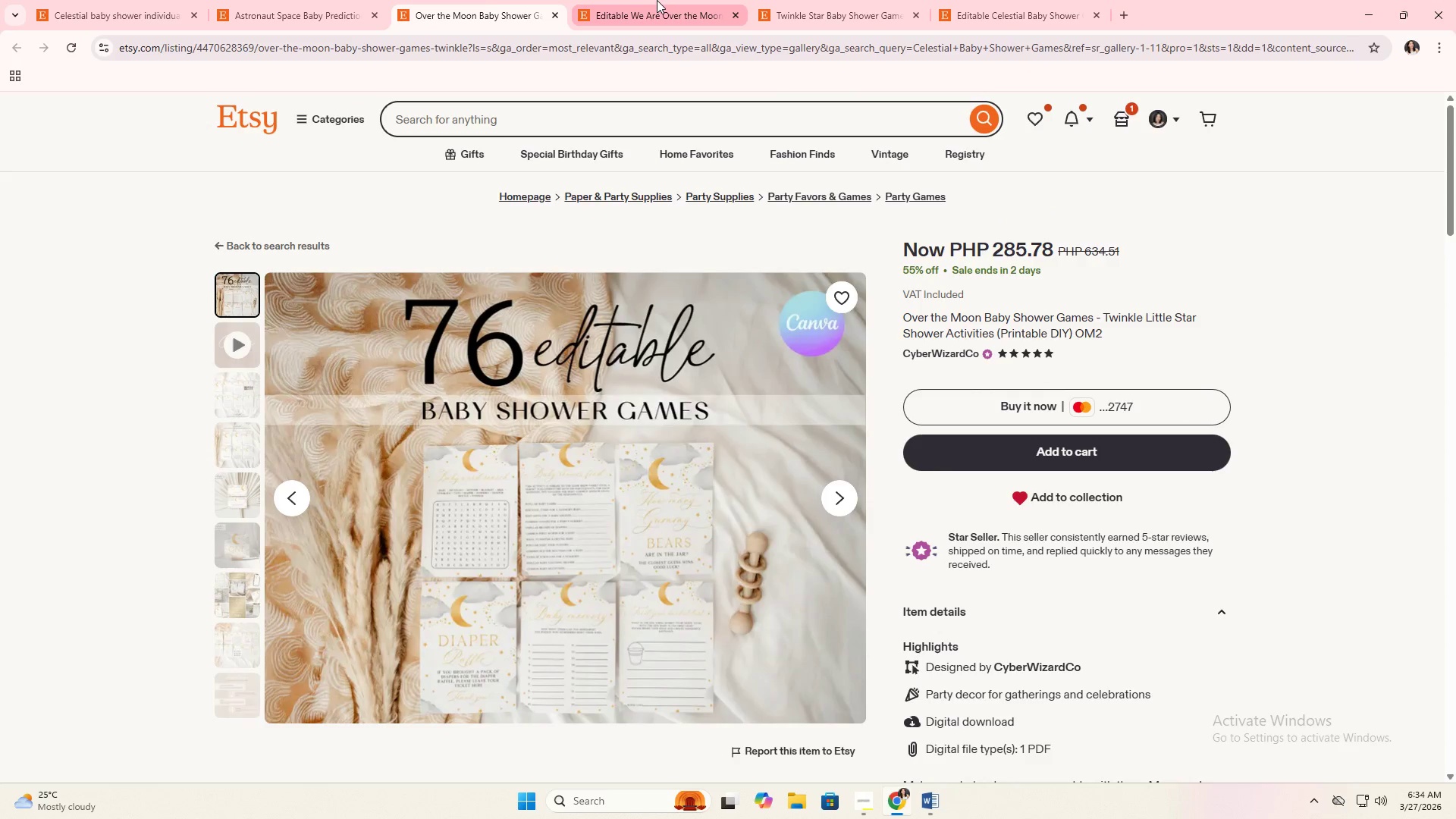 
left_click([659, 0])
 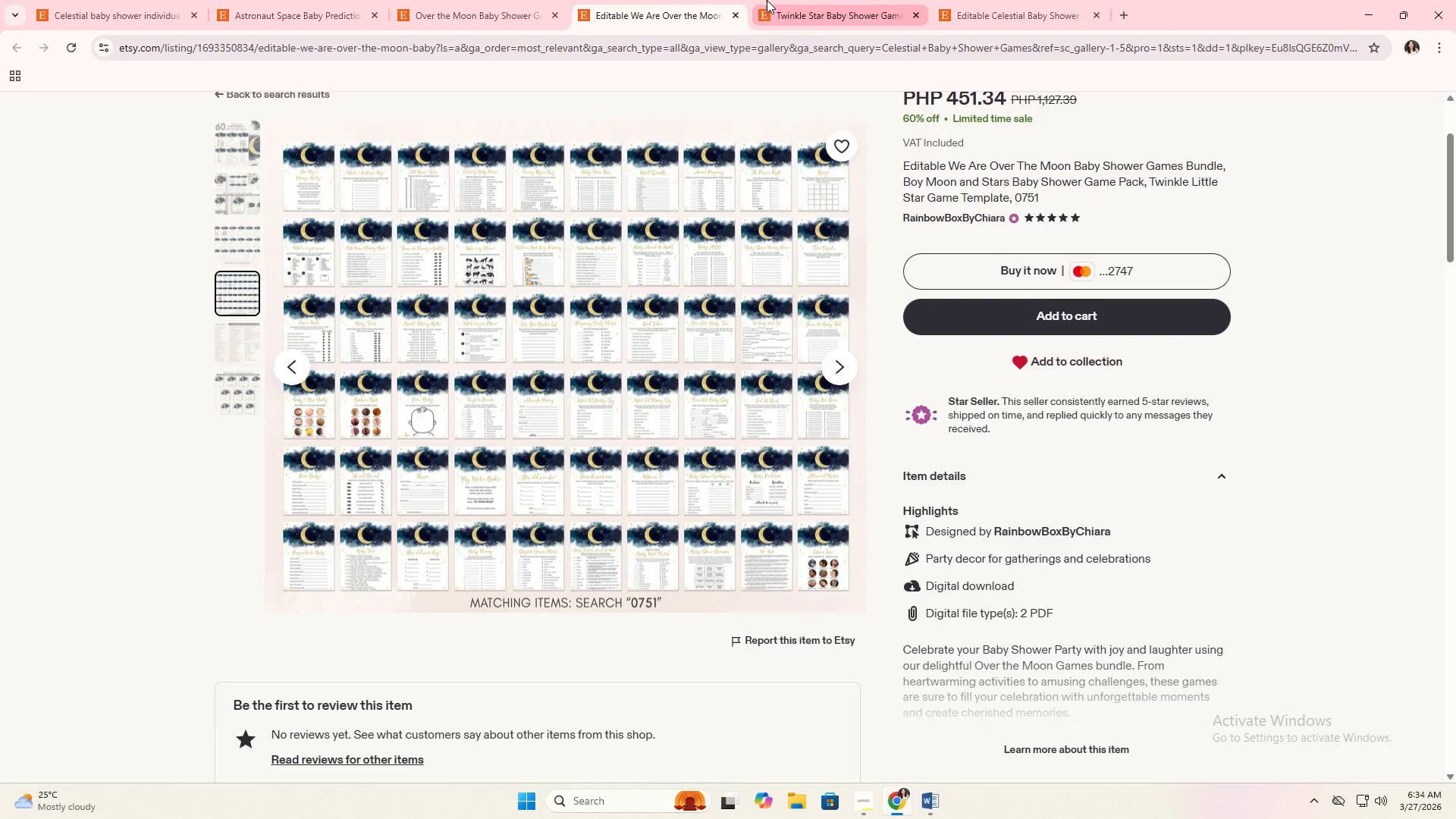 
left_click([790, 3])
 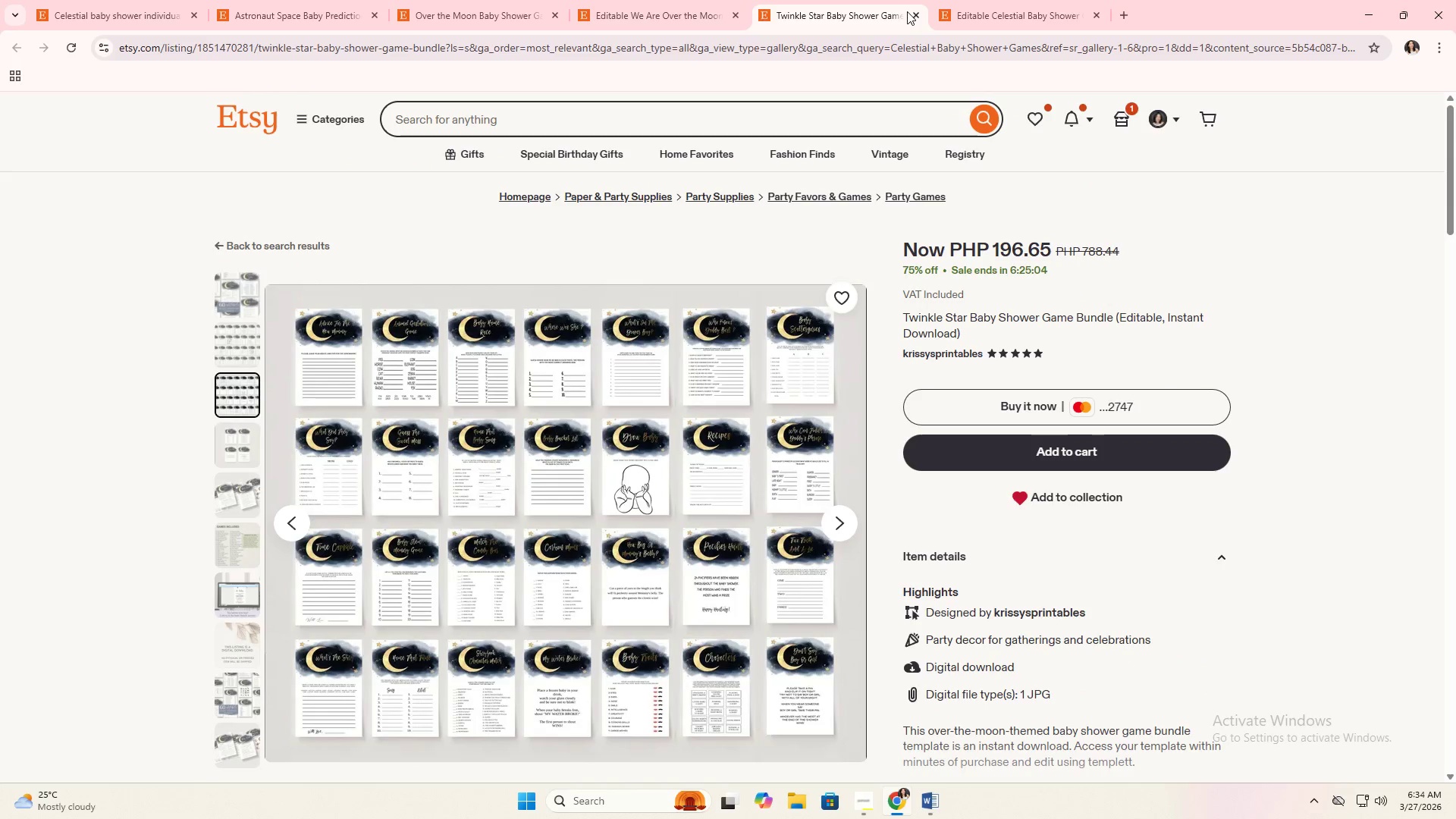 
left_click([915, 11])
 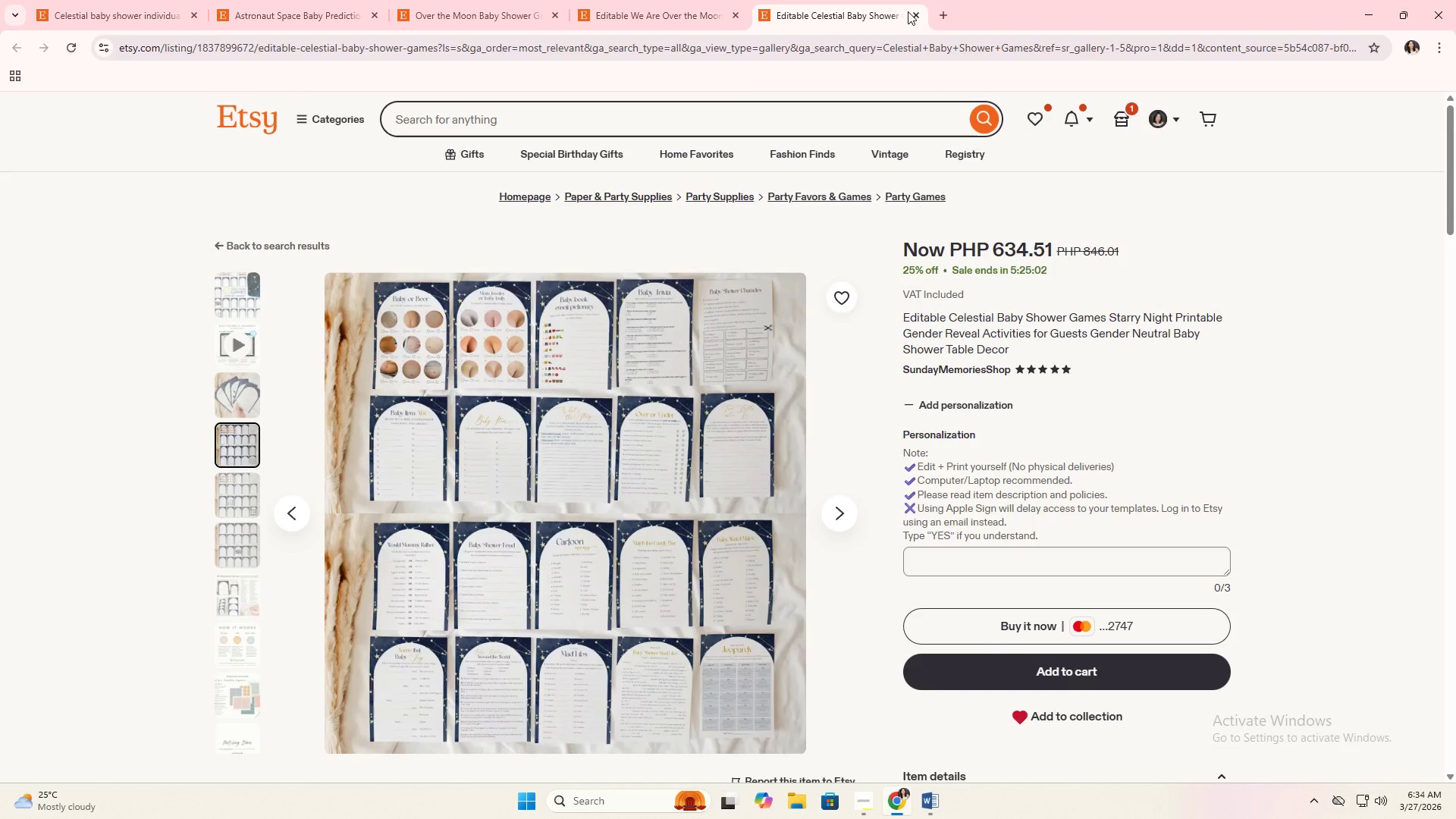 
left_click([908, 11])
 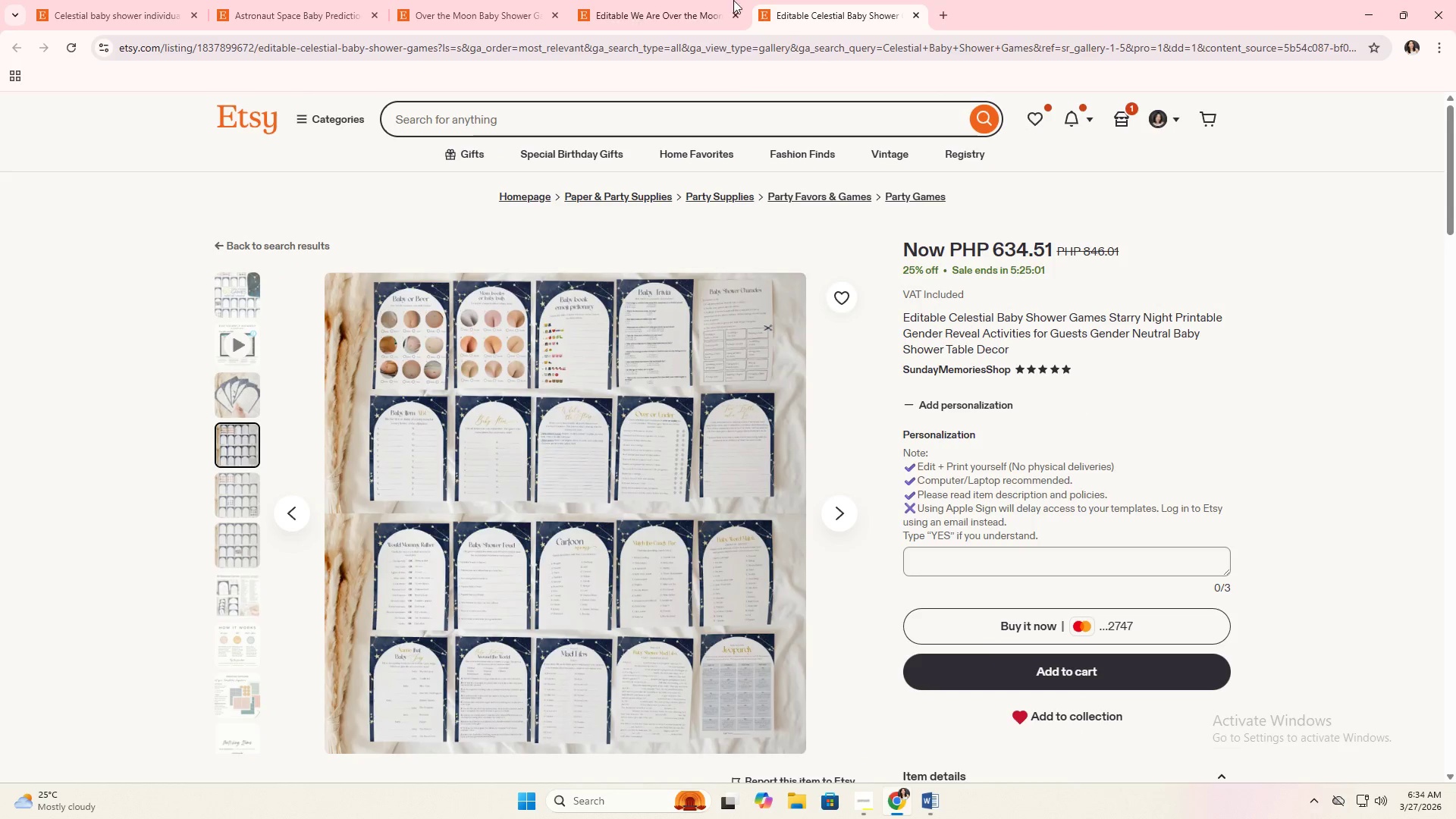 
left_click([685, 0])
 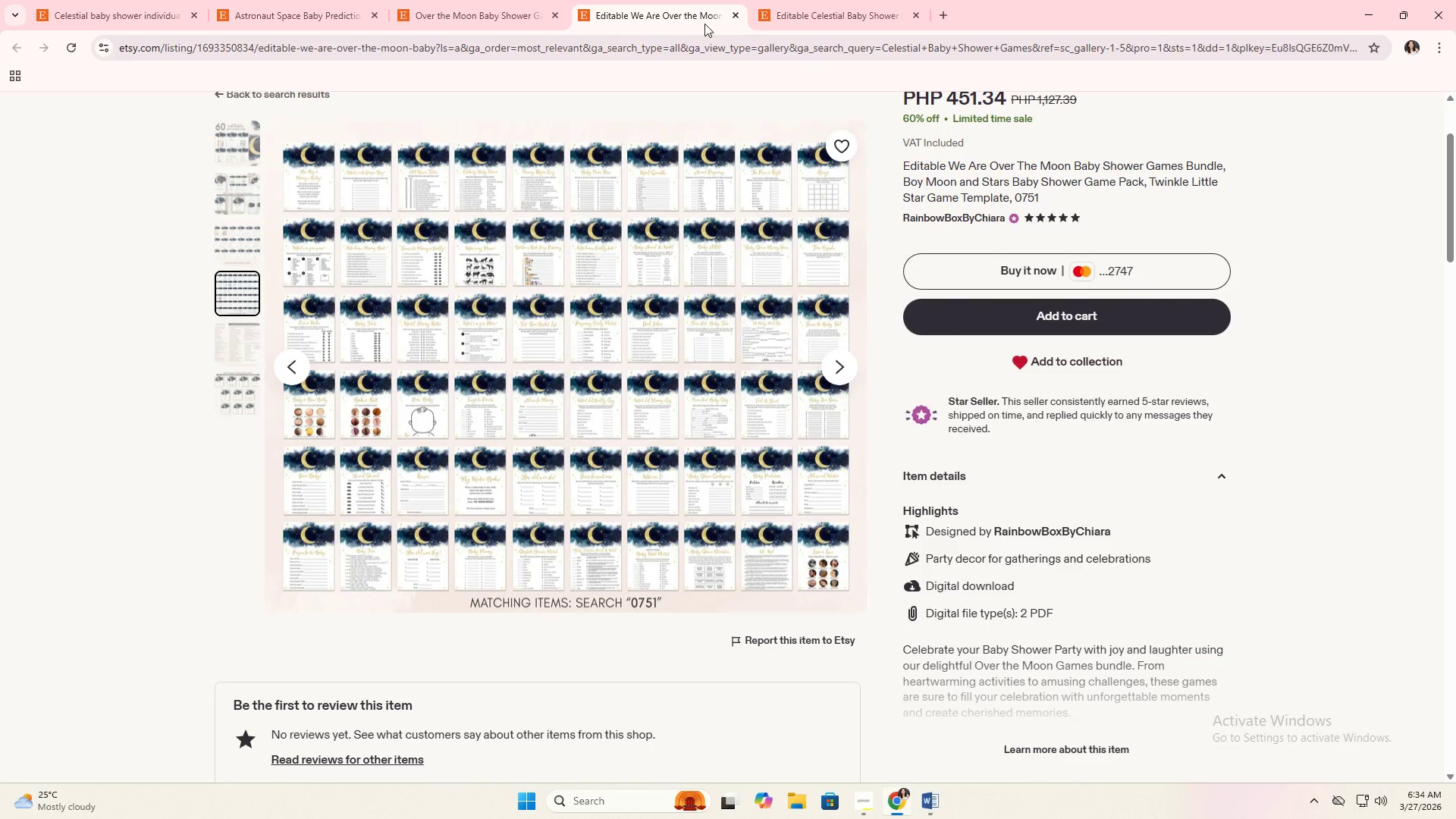 
left_click([732, 18])
 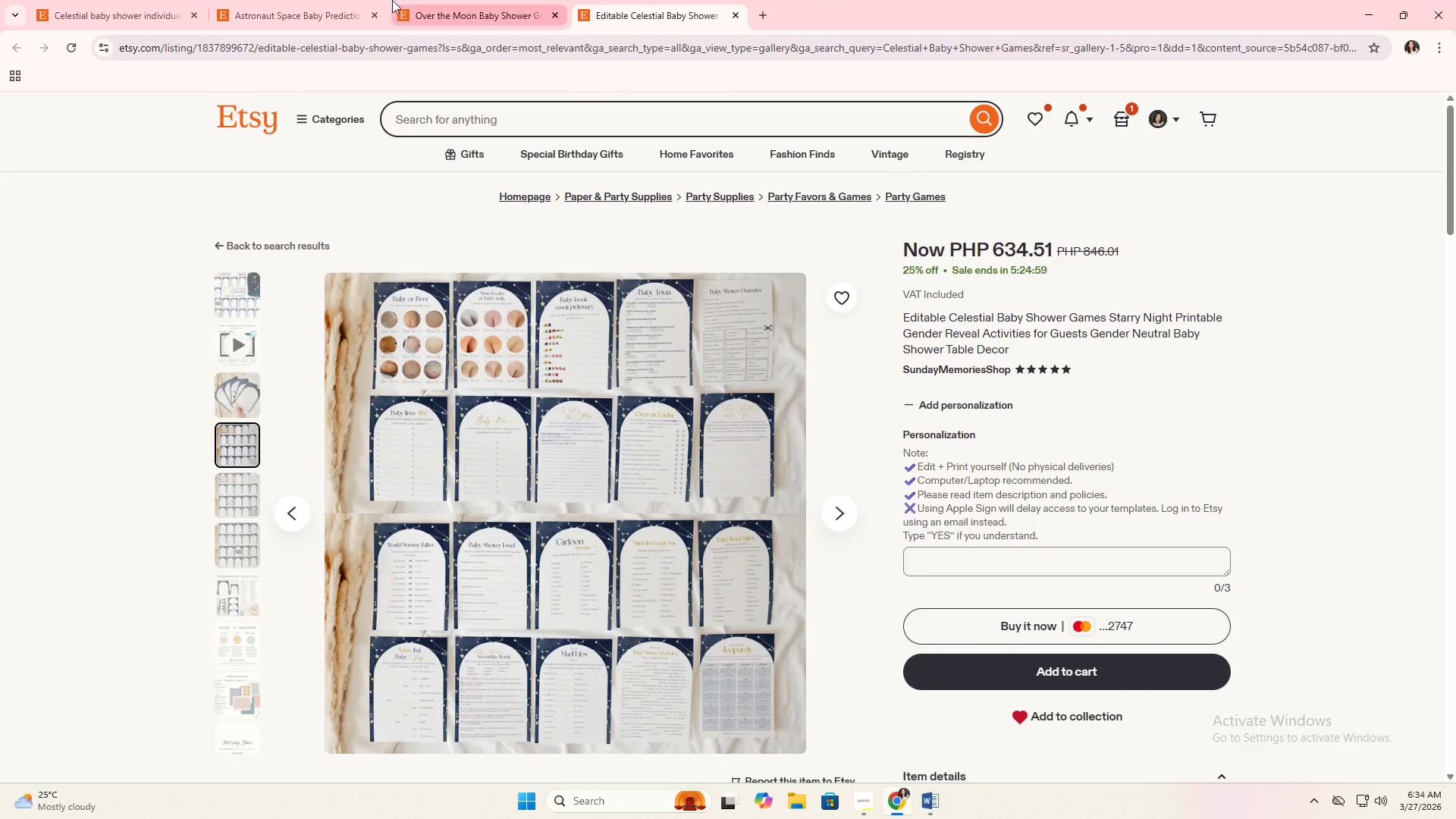 
left_click([322, 0])
 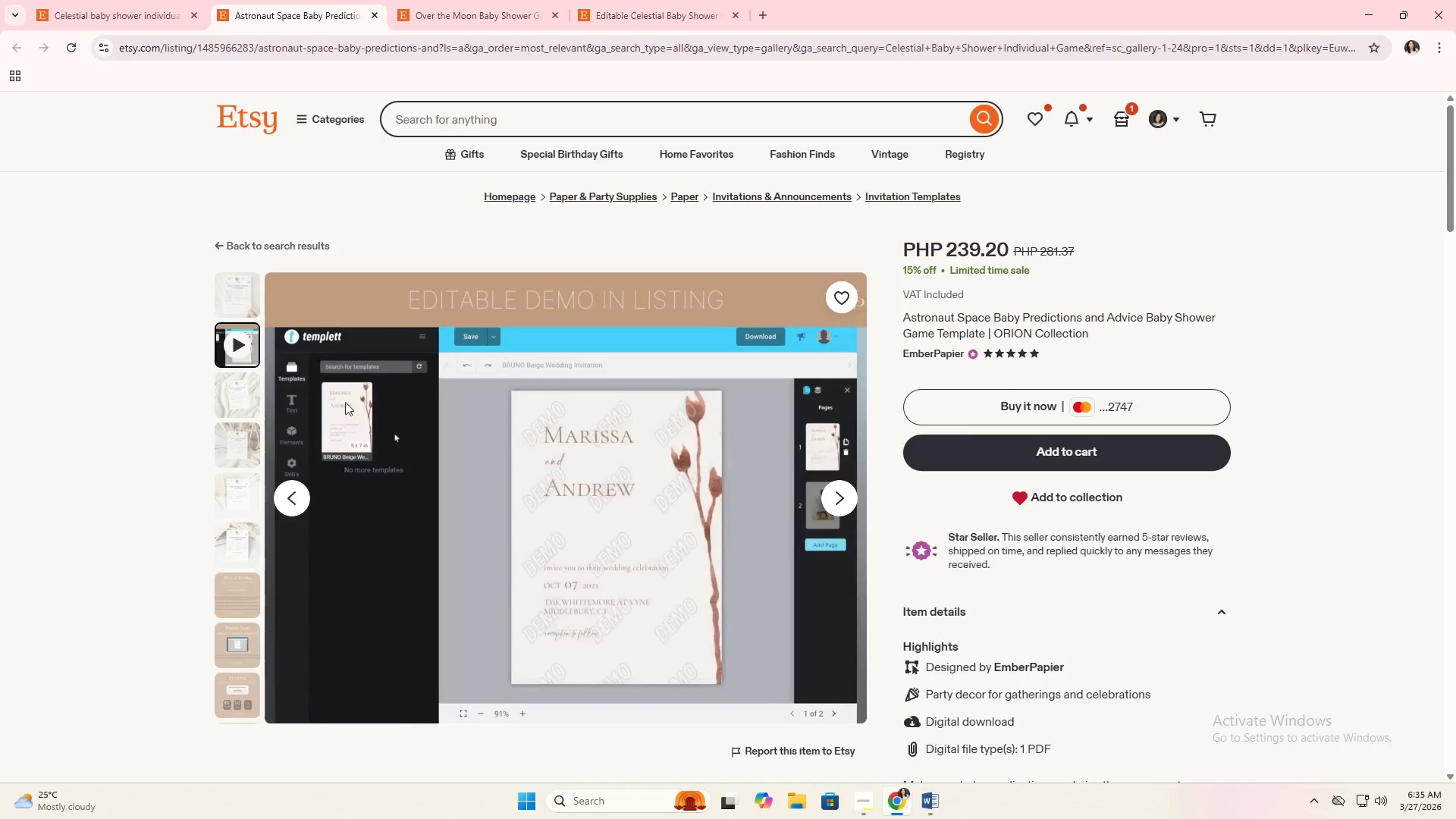 
left_click([228, 407])
 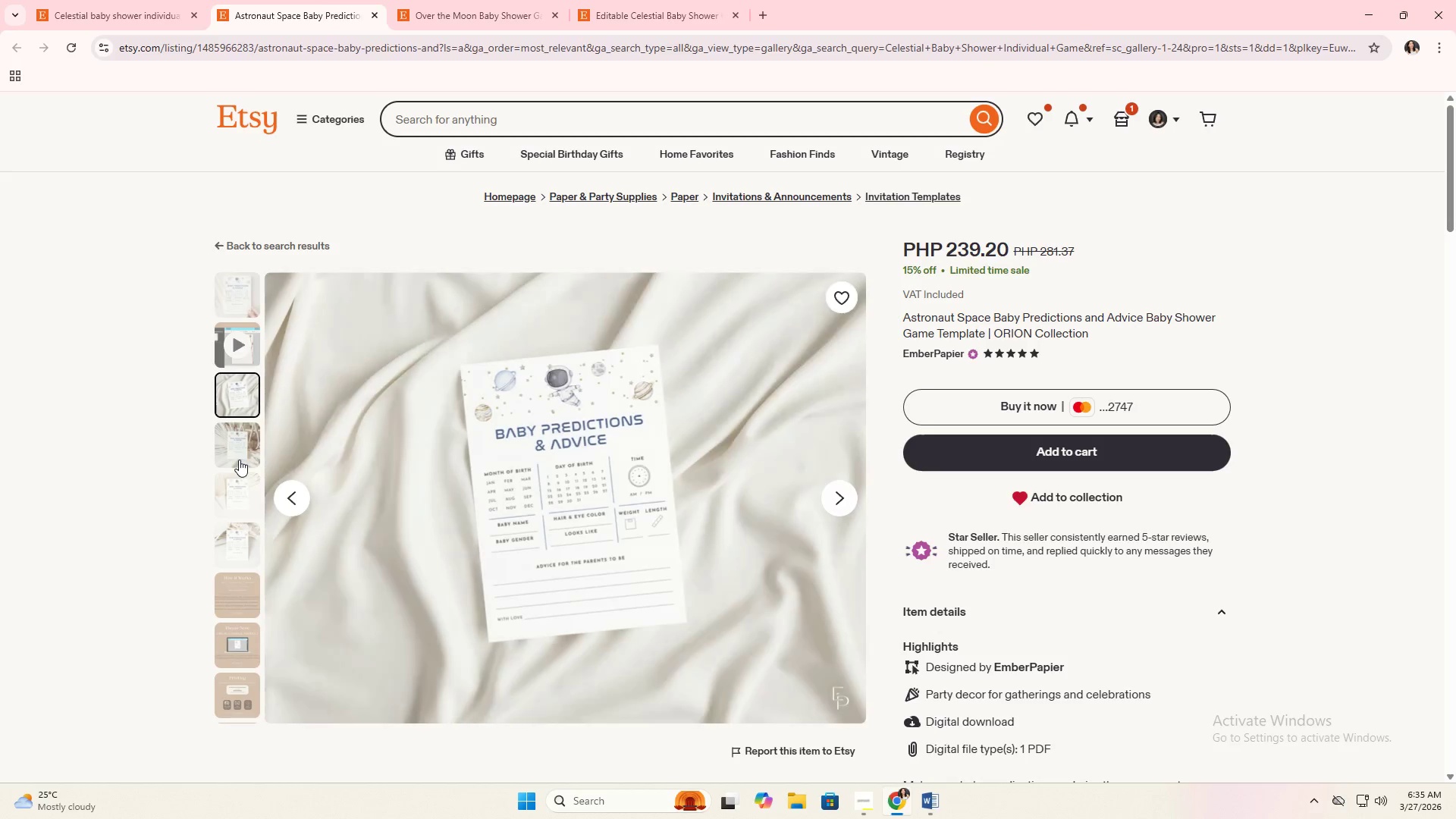 
left_click([239, 457])
 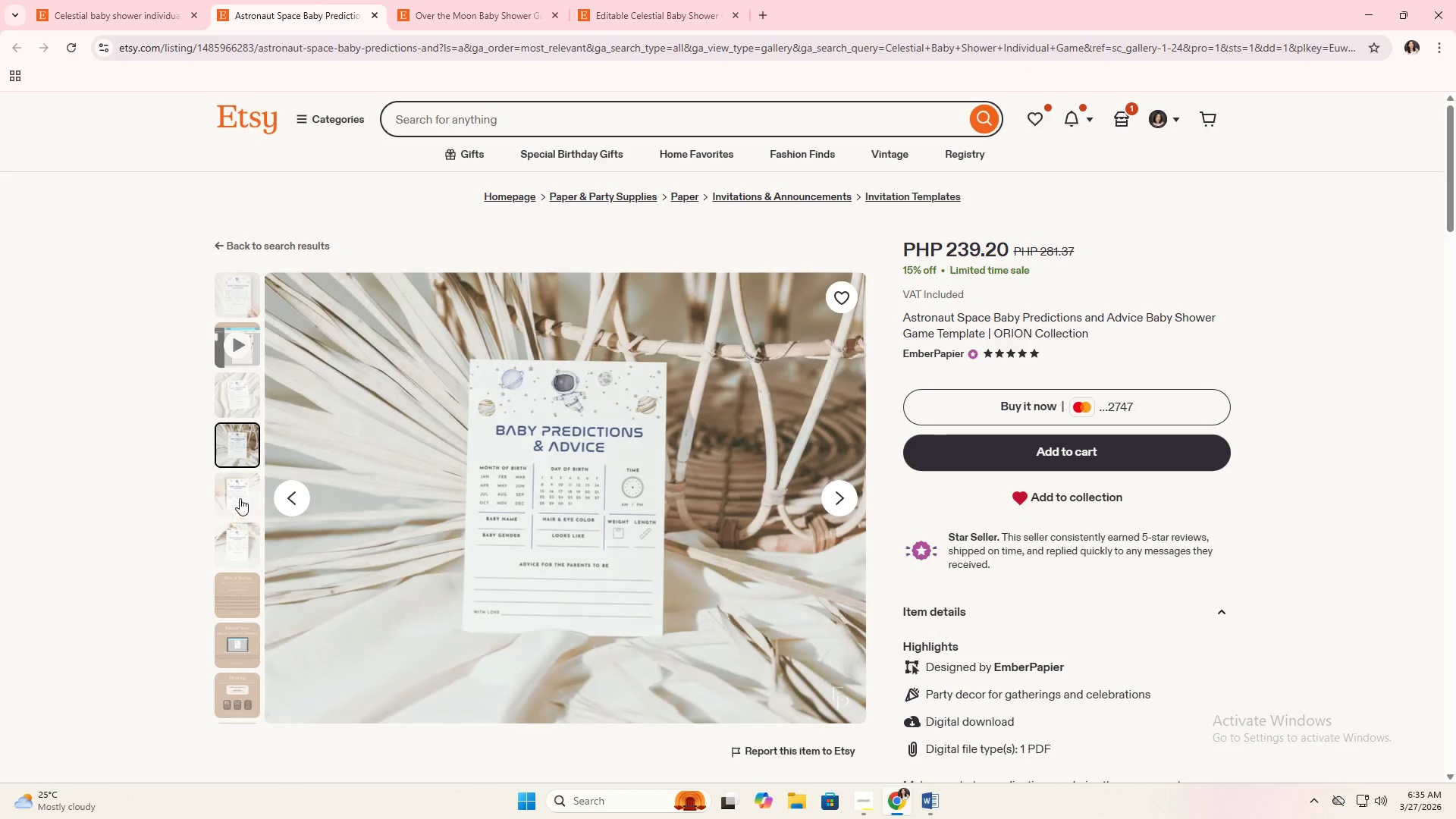 
left_click([240, 496])
 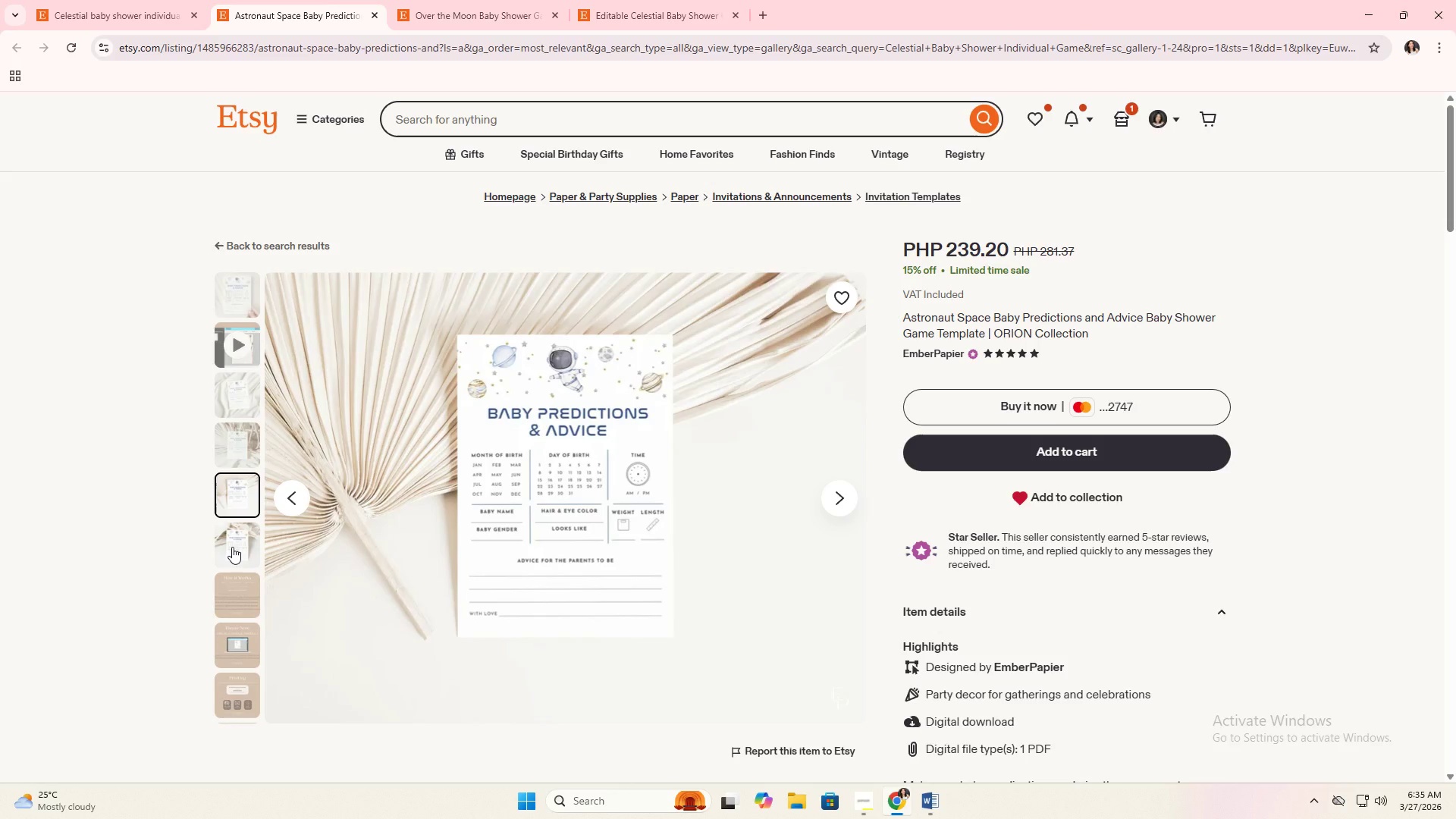 
wait(29.0)
 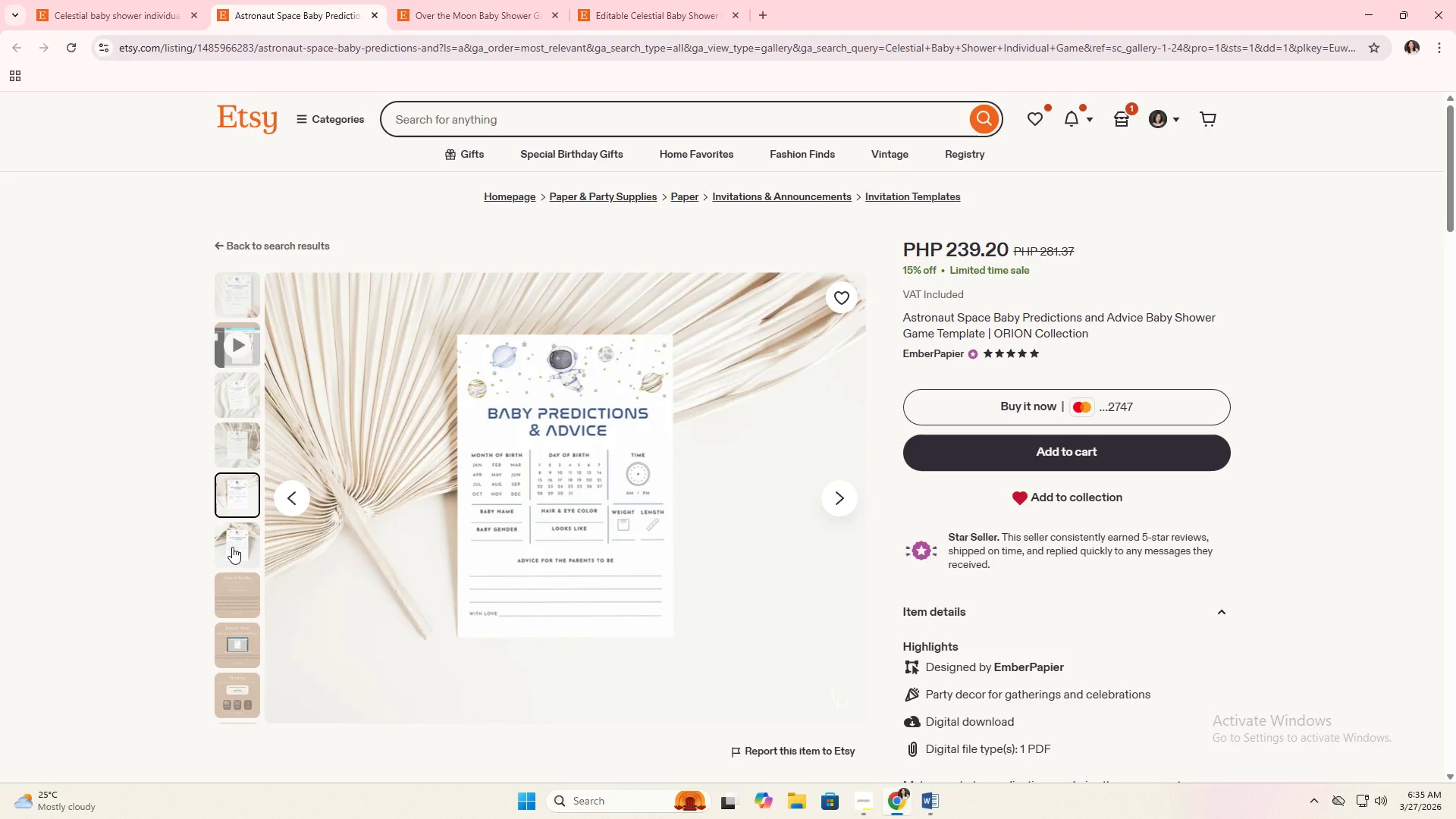 
left_click([131, 0])
 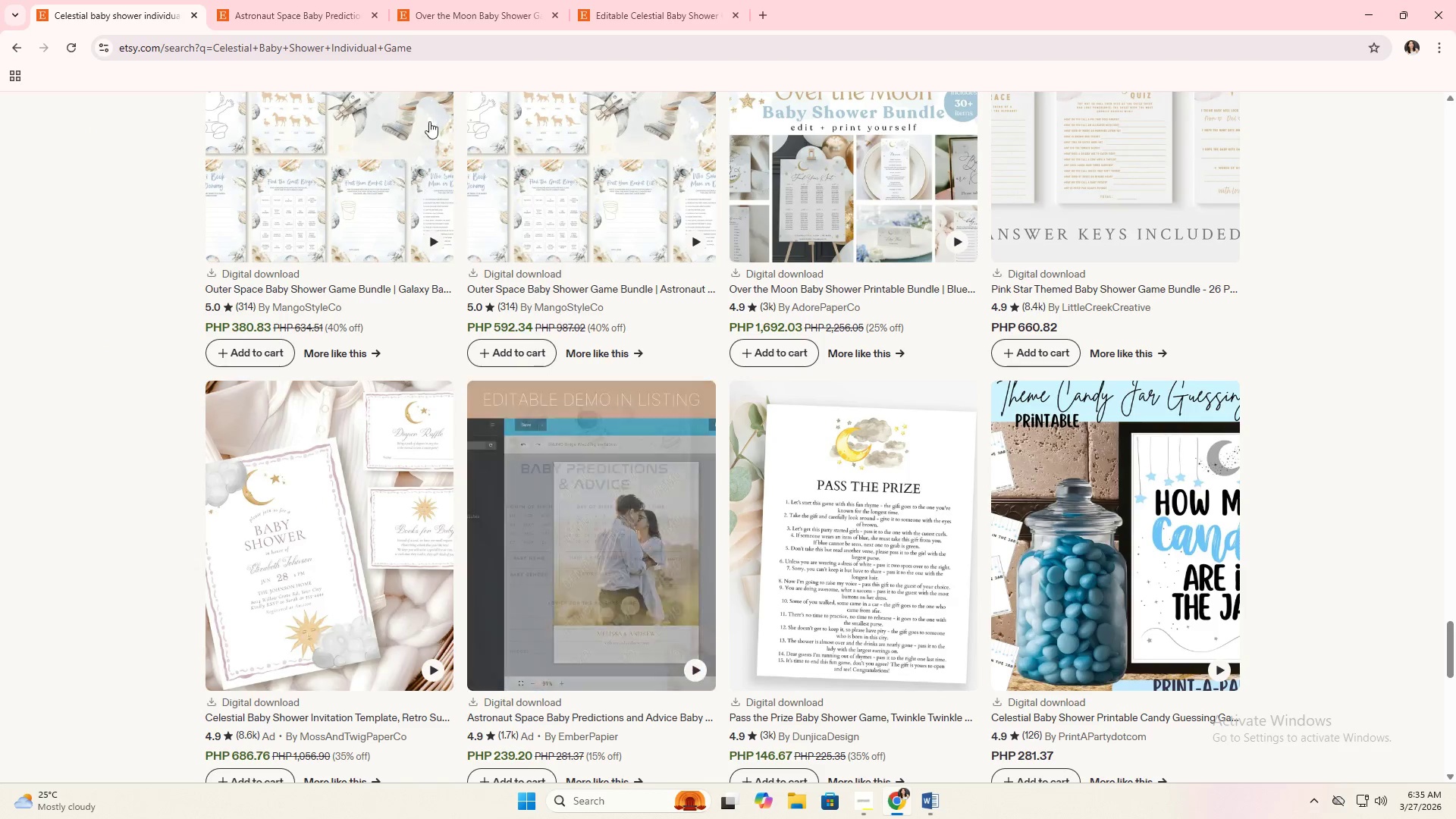 
left_click([333, 2])
 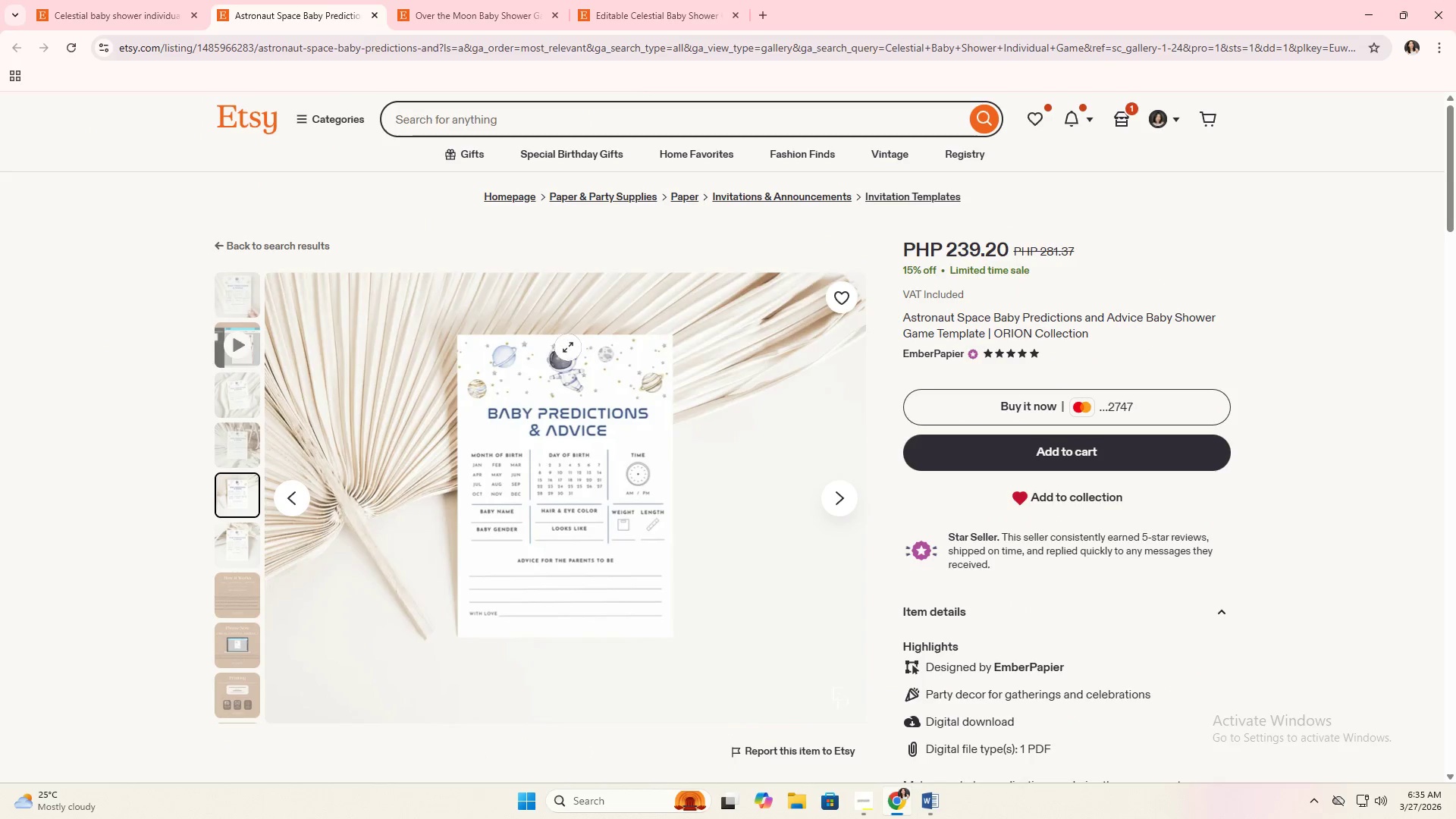 
scroll: coordinate [792, 596], scroll_direction: down, amount: 16.0
 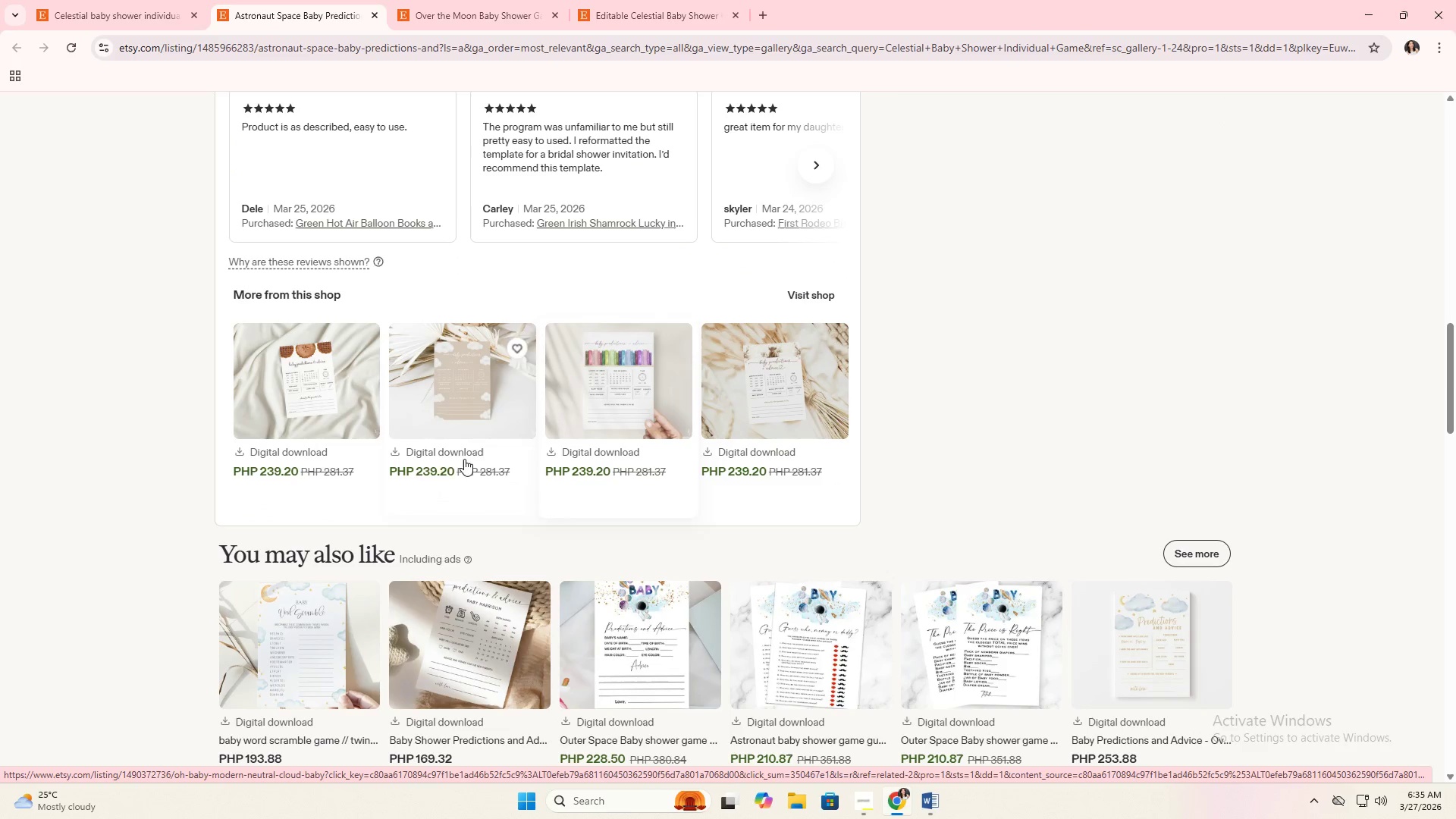 
wait(7.06)
 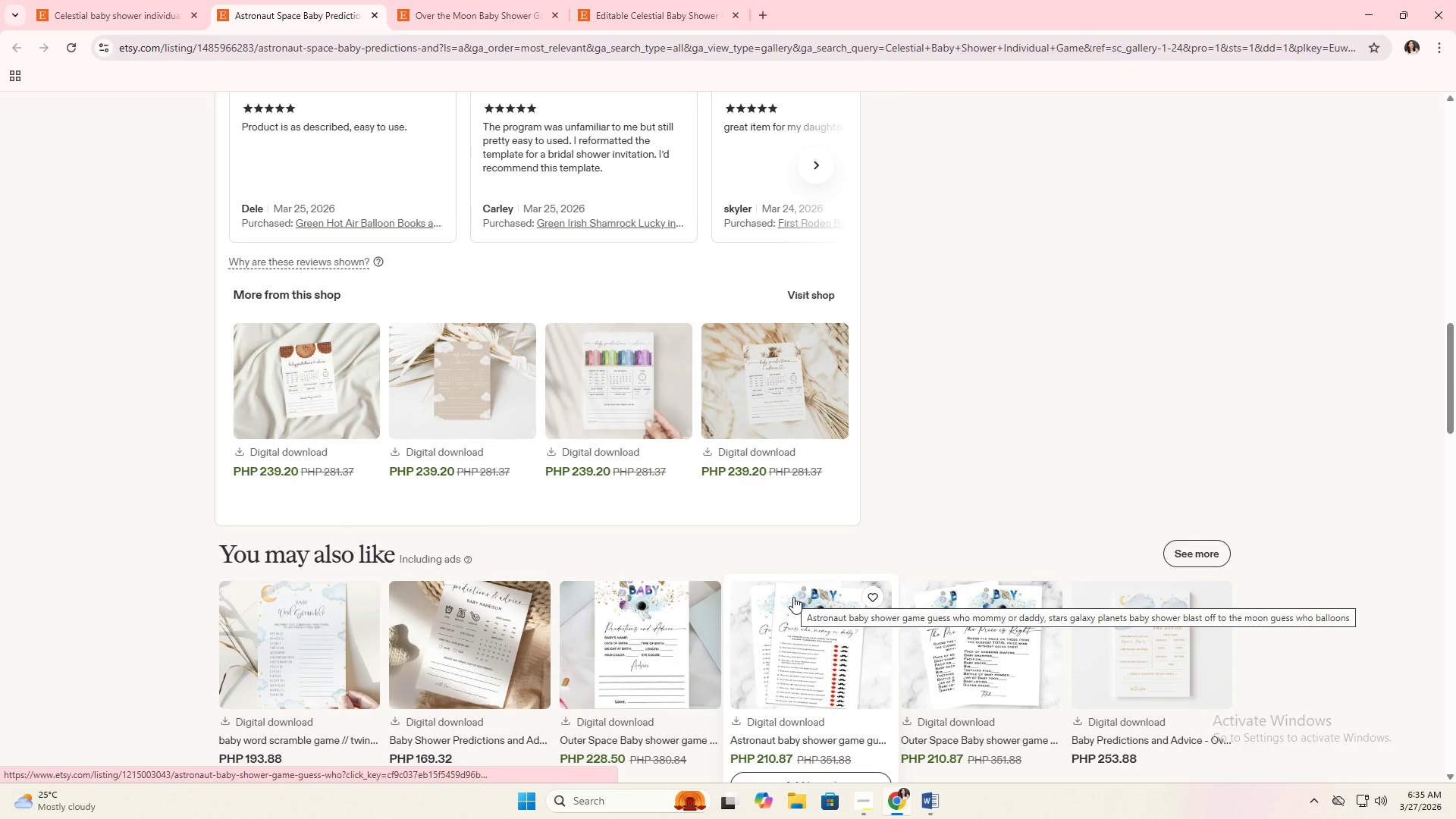 
left_click([513, 411])
 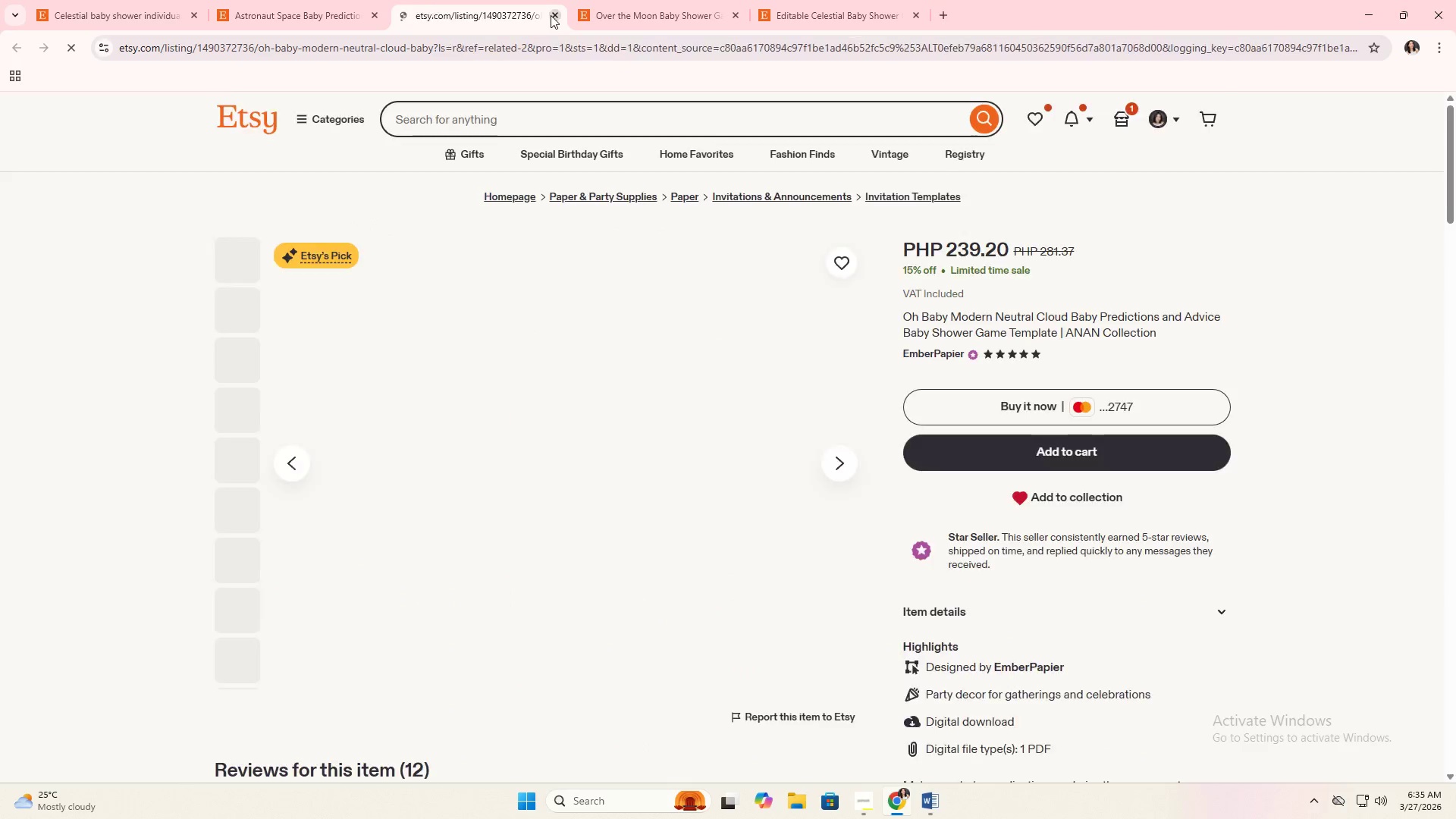 
left_click([551, 16])
 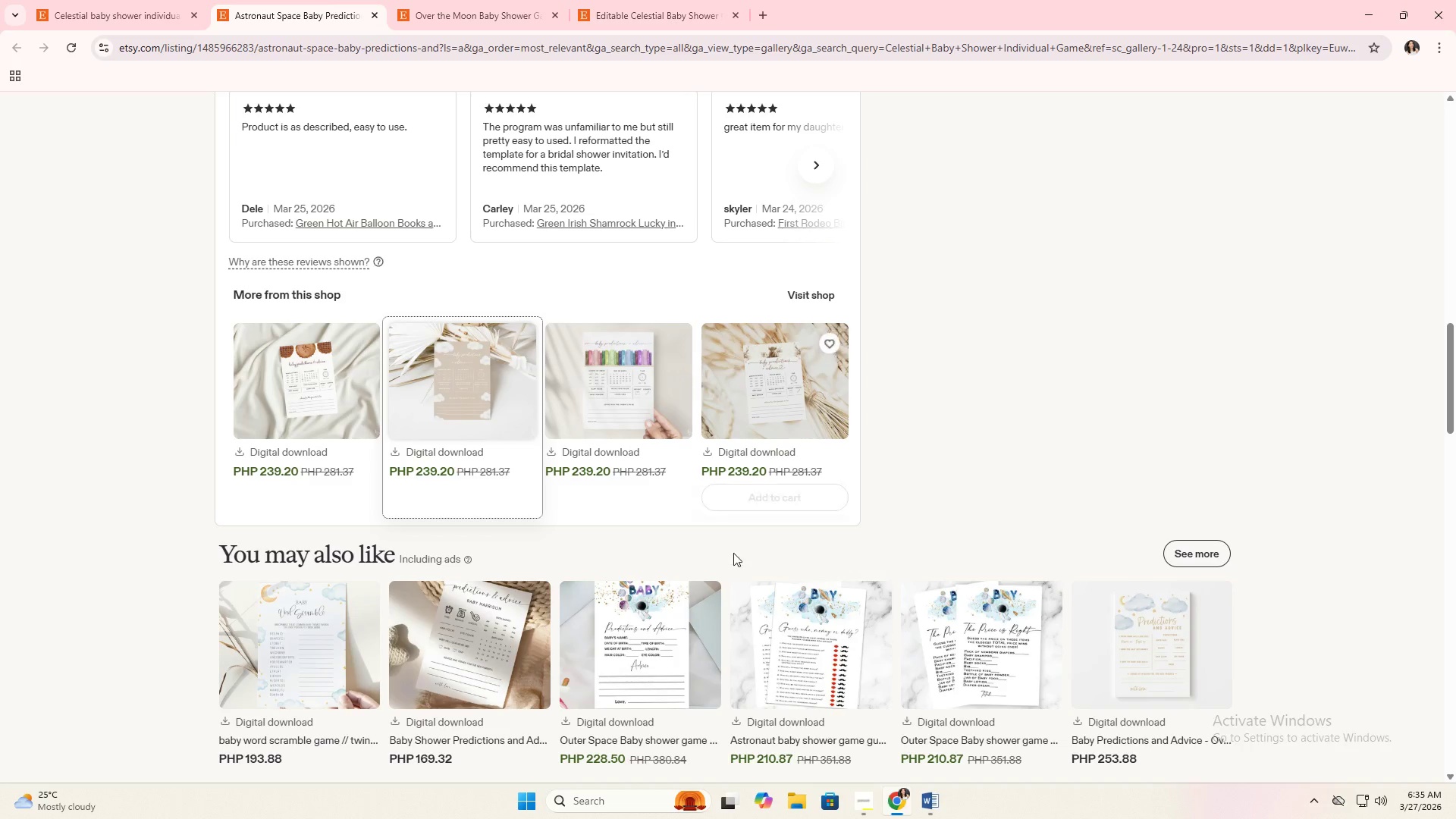 
scroll: coordinate [762, 577], scroll_direction: down, amount: 5.0
 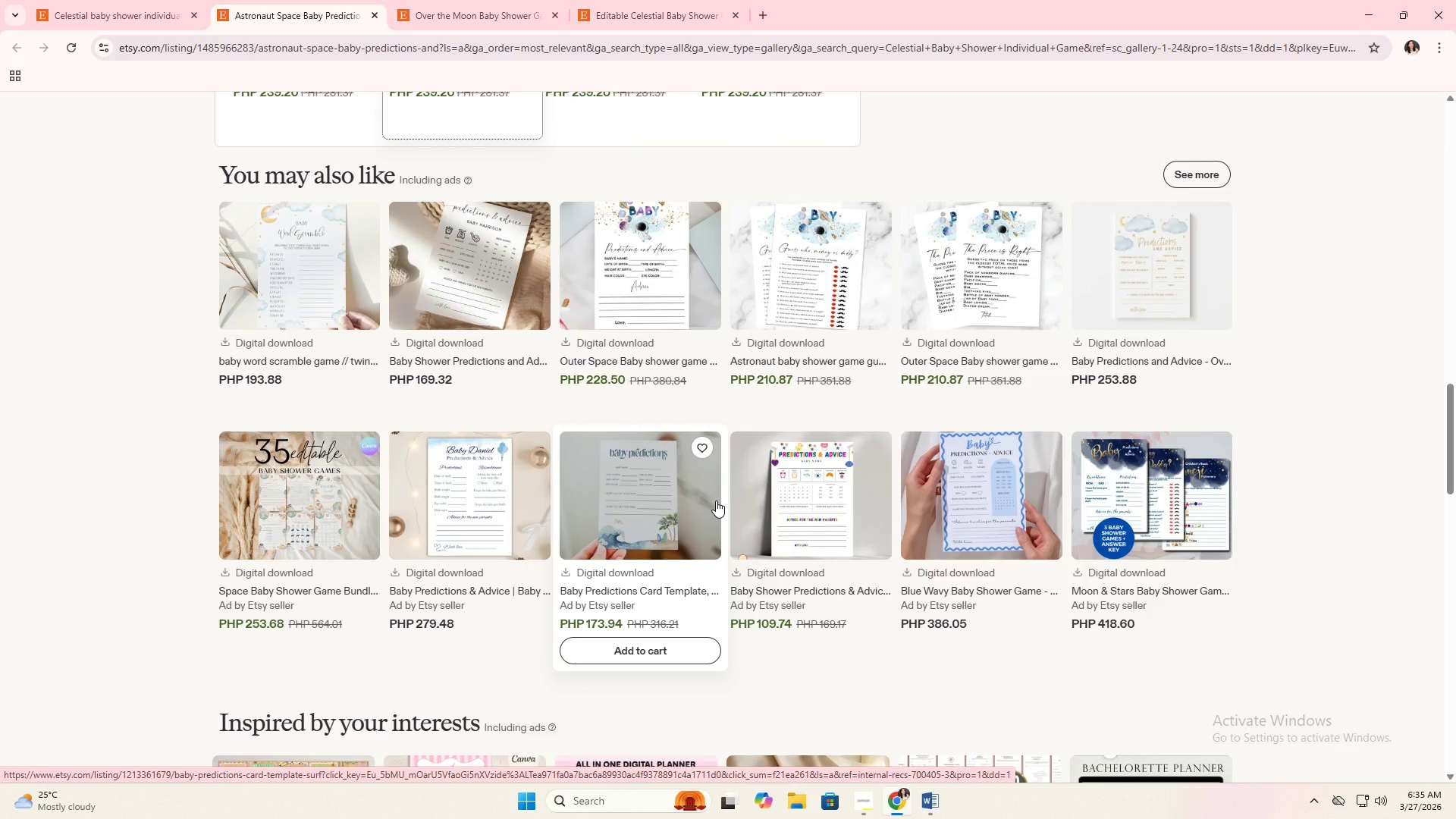 
scroll: coordinate [717, 501], scroll_direction: up, amount: 32.0
 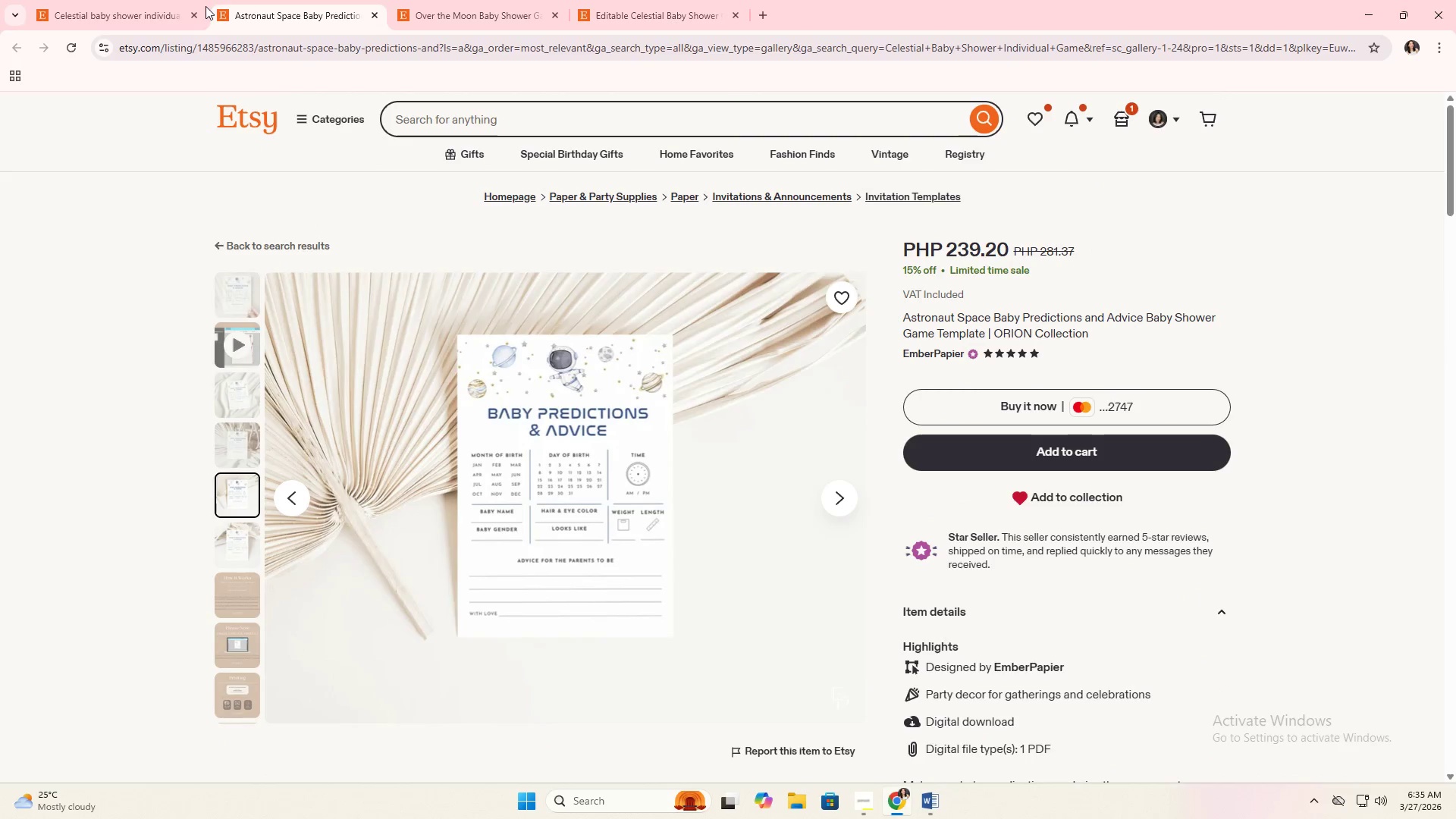 
left_click([165, 0])
 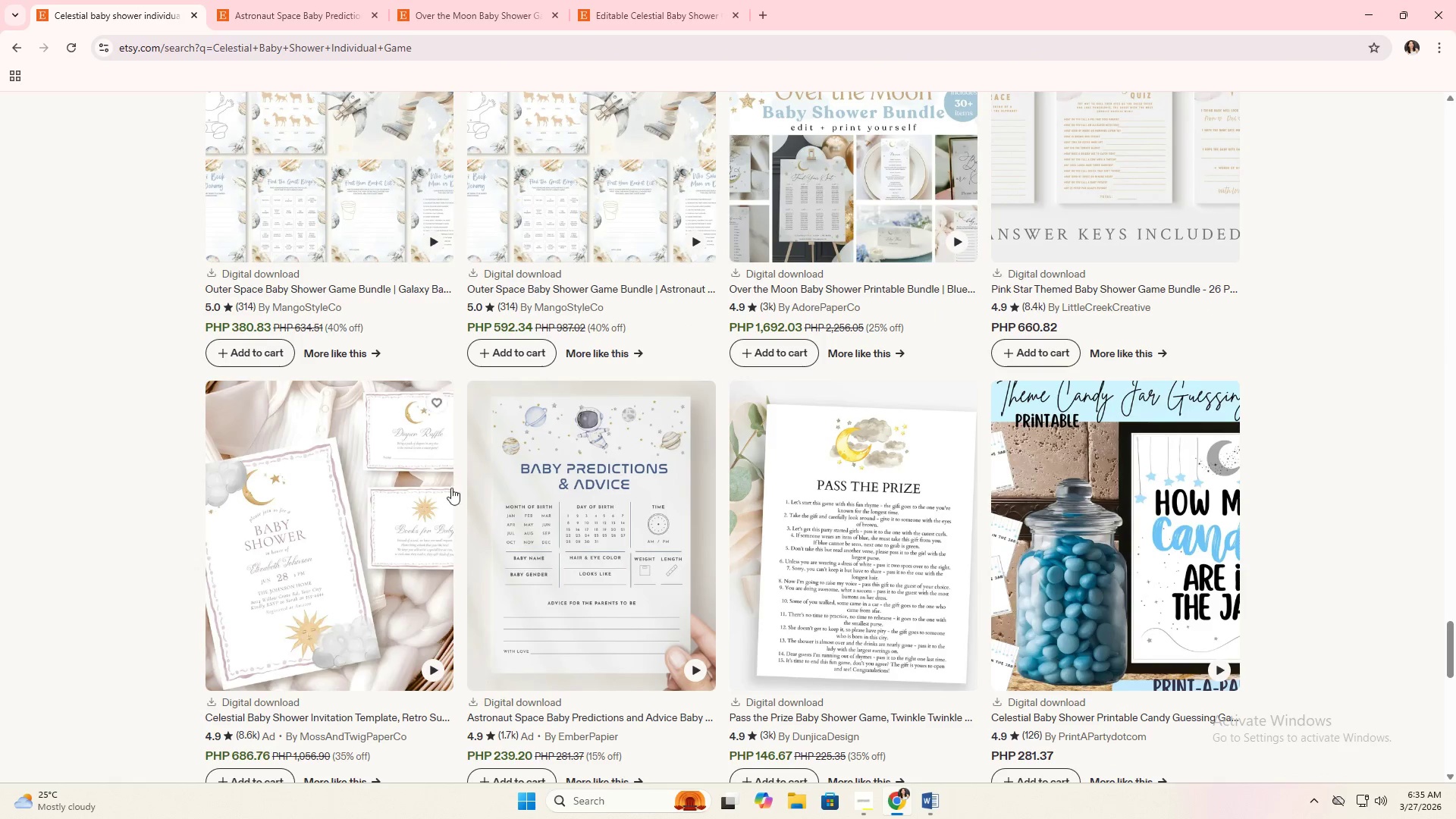 
scroll: coordinate [494, 555], scroll_direction: down, amount: 5.0
 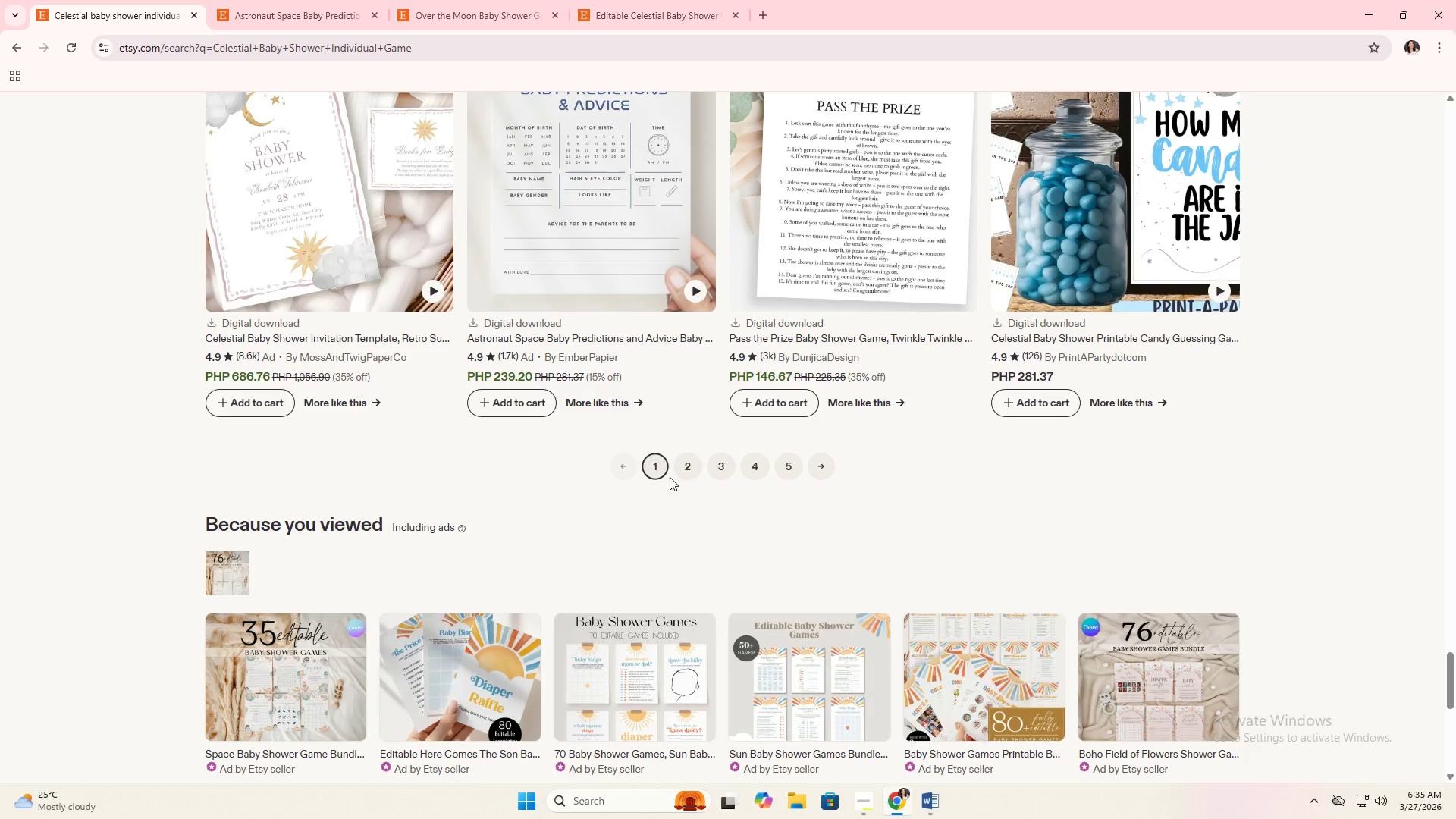 
left_click([692, 478])
 